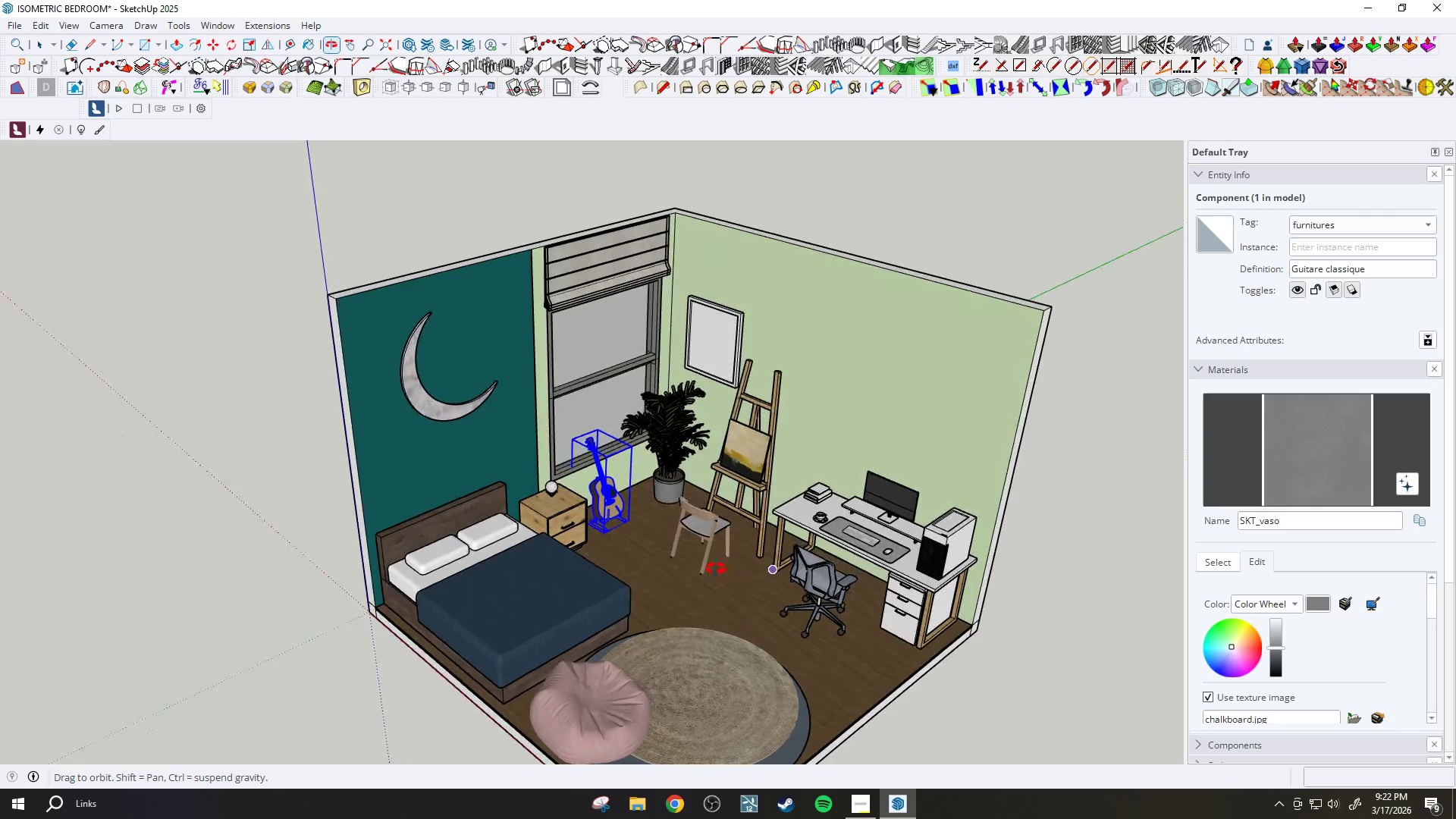 
key(Space)
 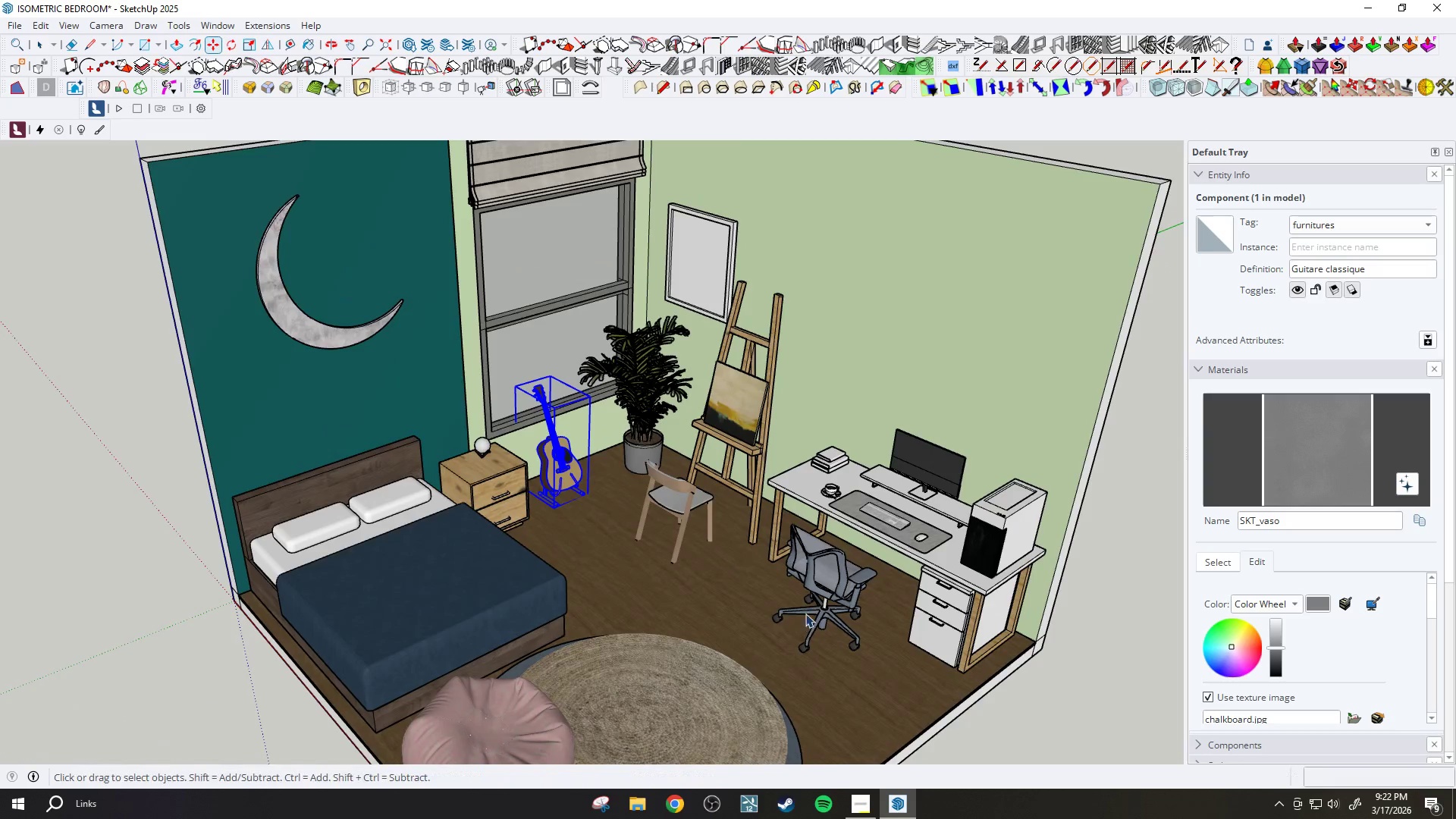 
left_click([810, 607])
 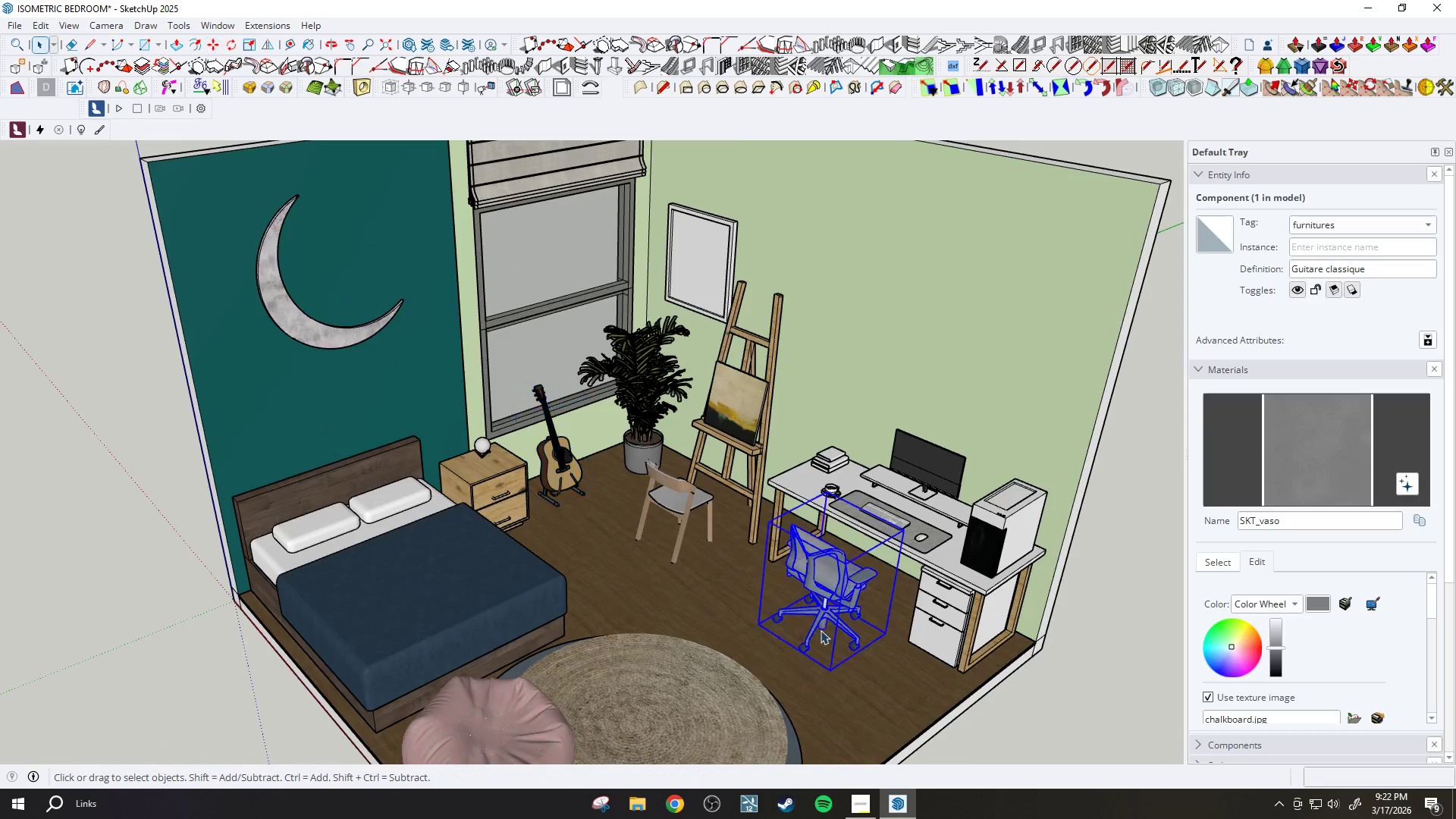 
scroll: coordinate [790, 626], scroll_direction: up, amount: 3.0
 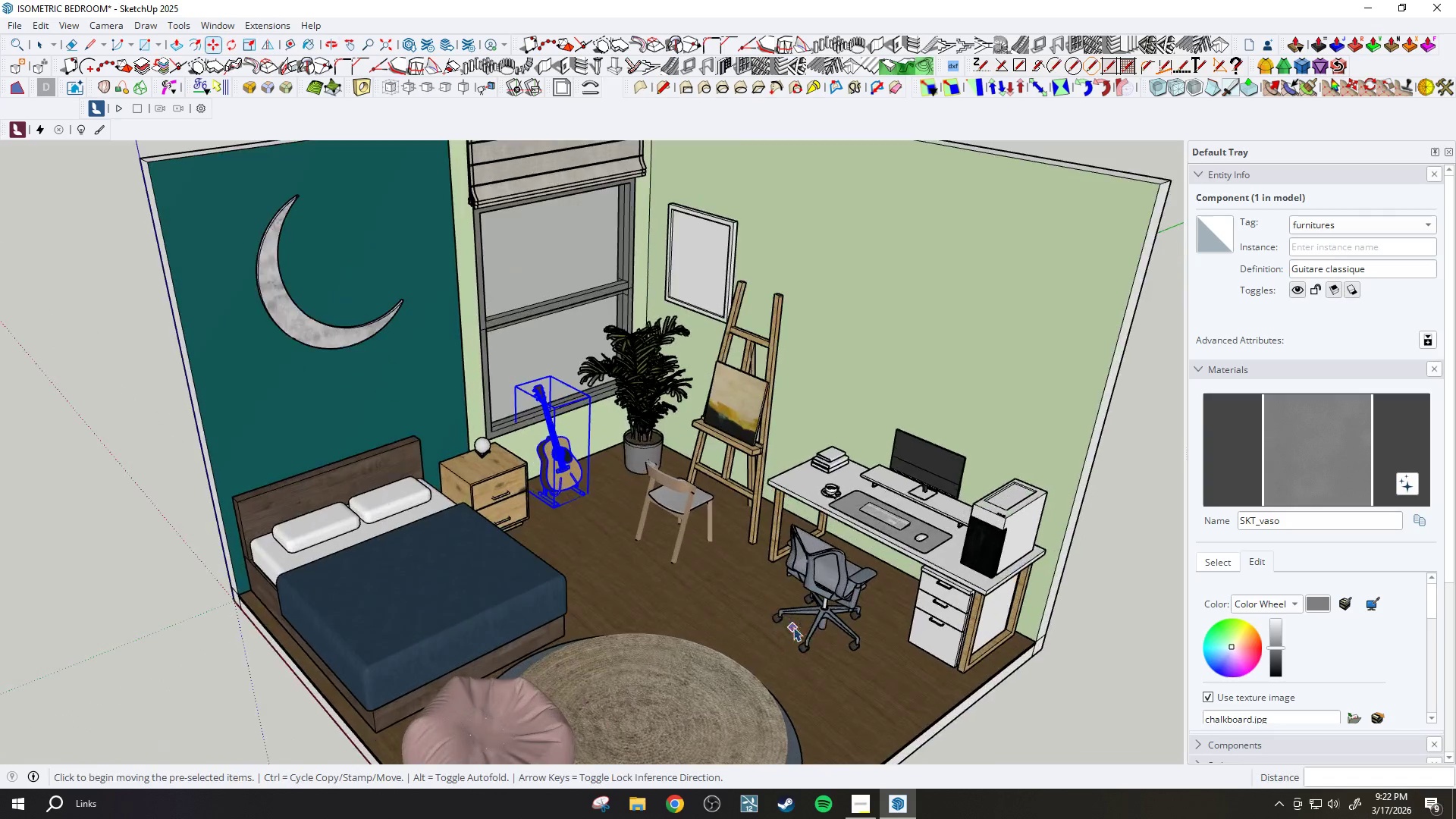 
key(Q)
 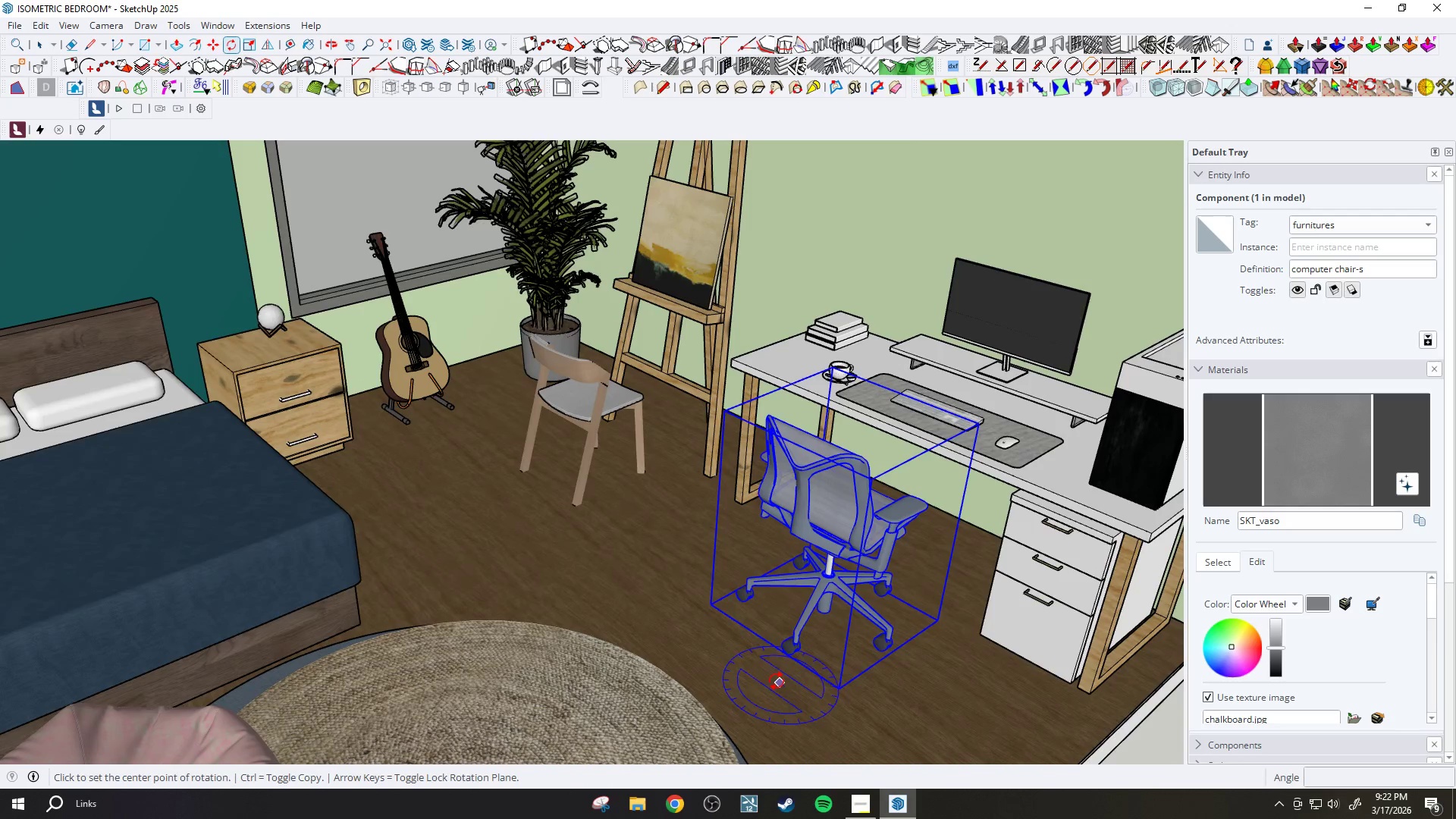 
left_click([775, 679])
 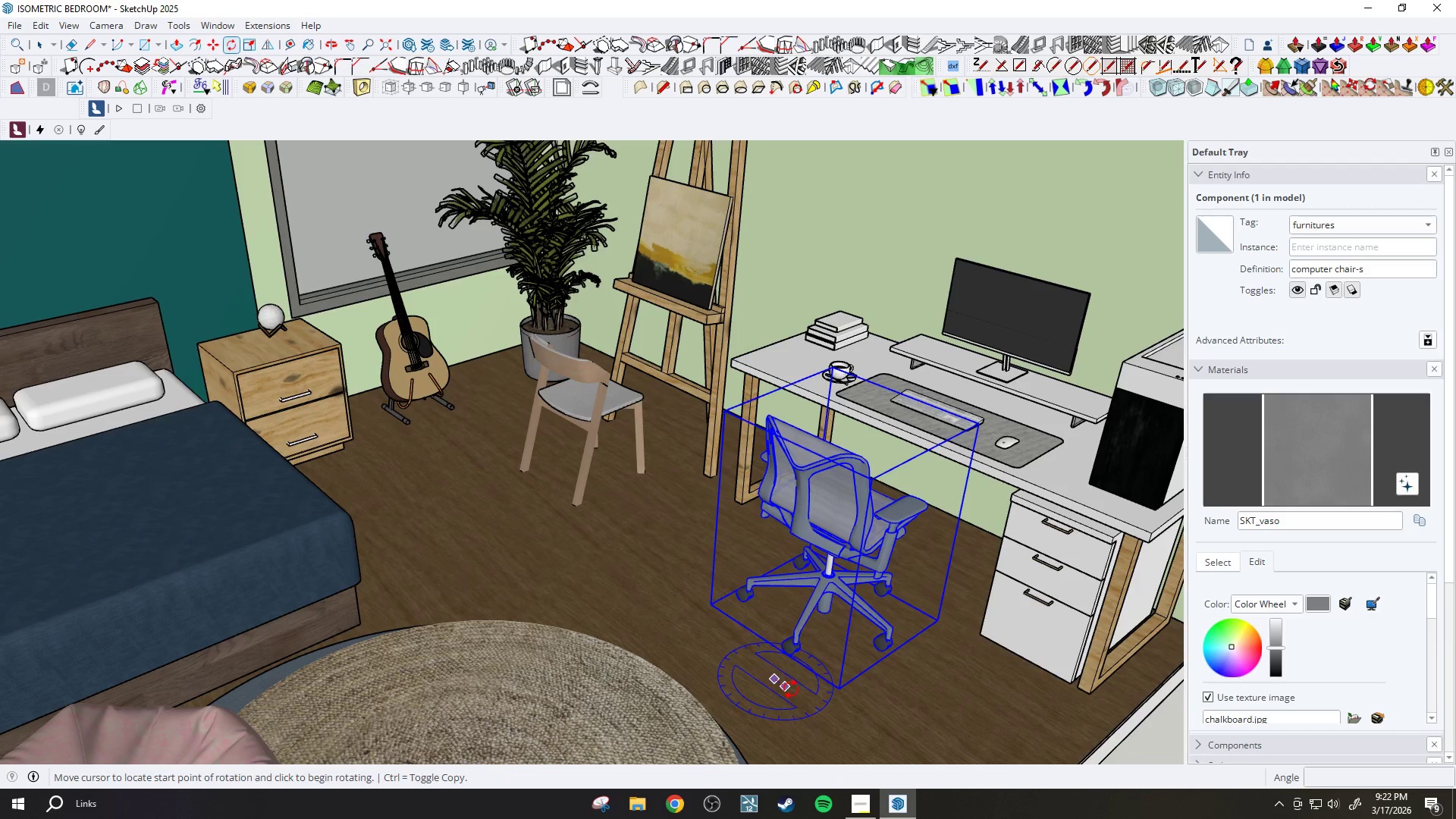 
scroll: coordinate [805, 684], scroll_direction: up, amount: 6.0
 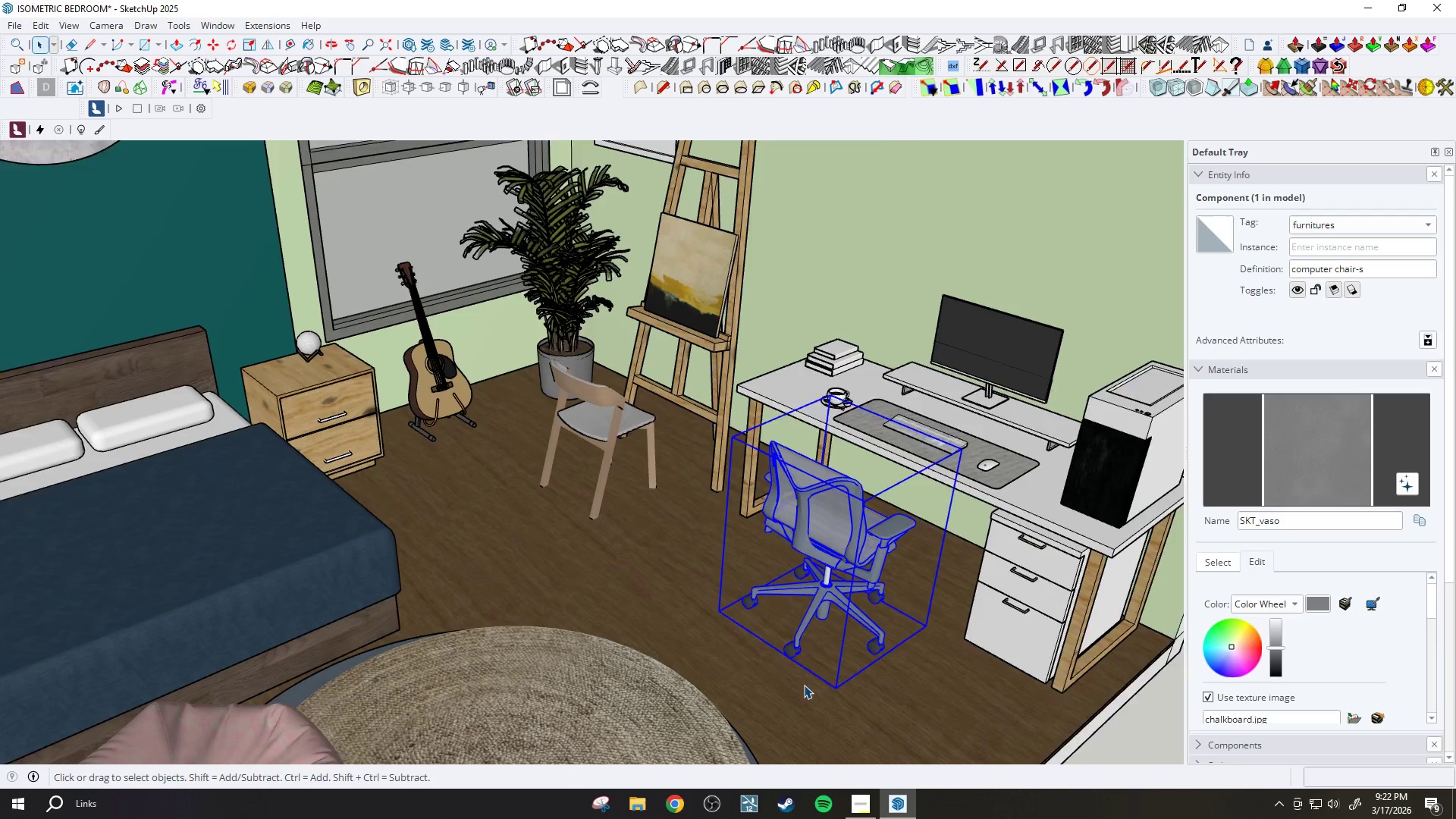 
double_click([792, 689])
 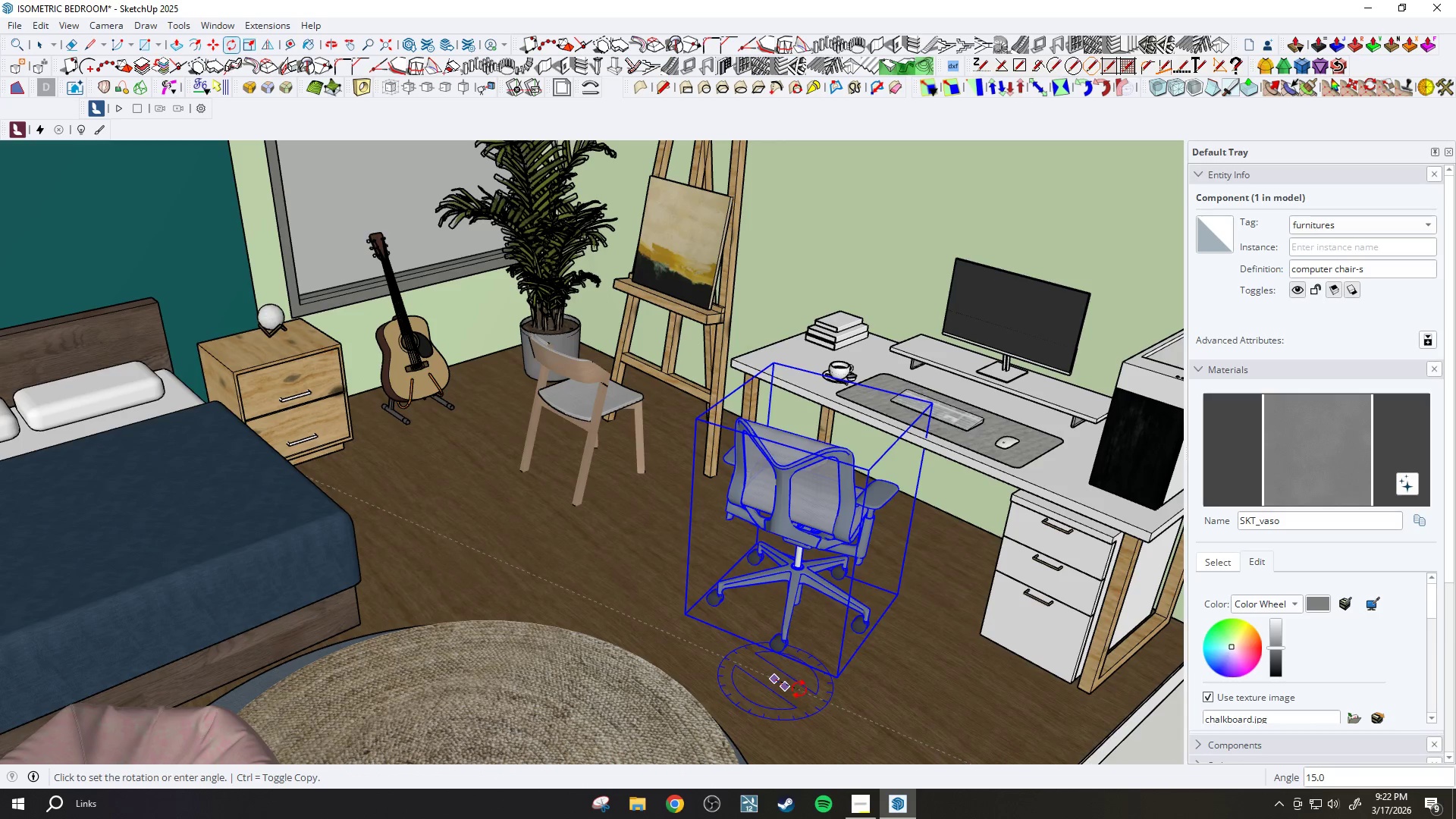 
left_click([799, 689])
 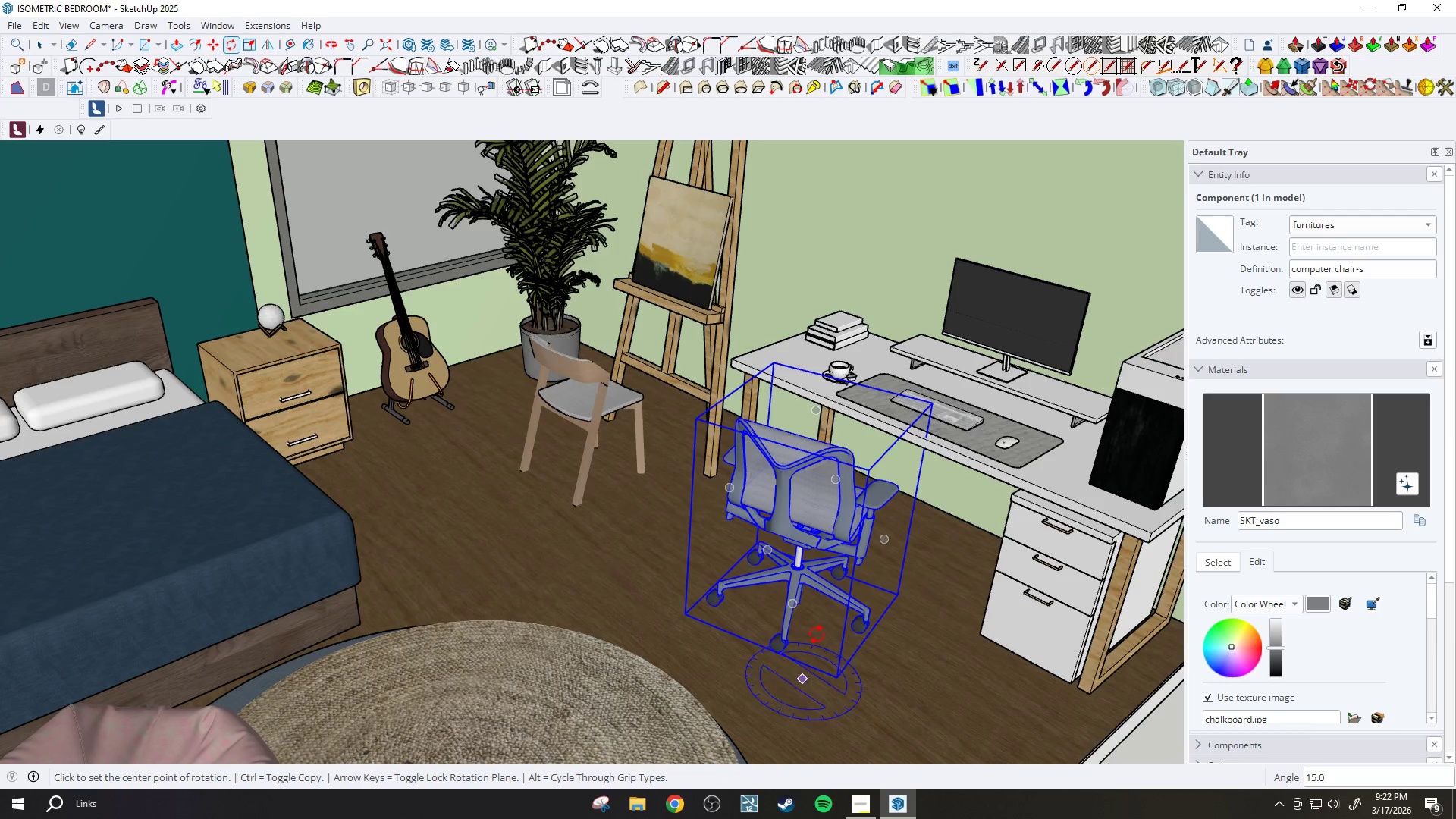 
scroll: coordinate [834, 601], scroll_direction: down, amount: 1.0
 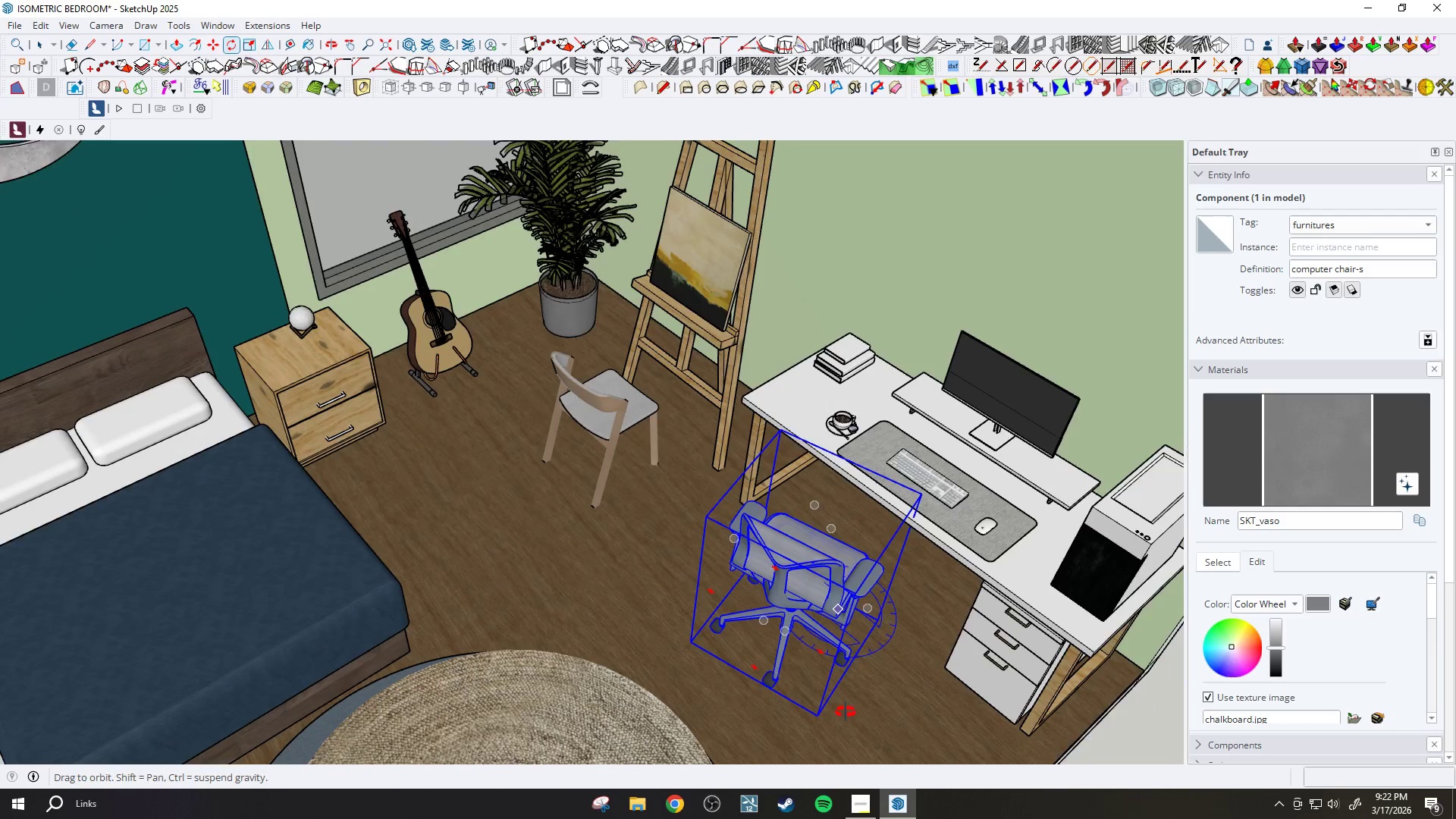 
key(M)
 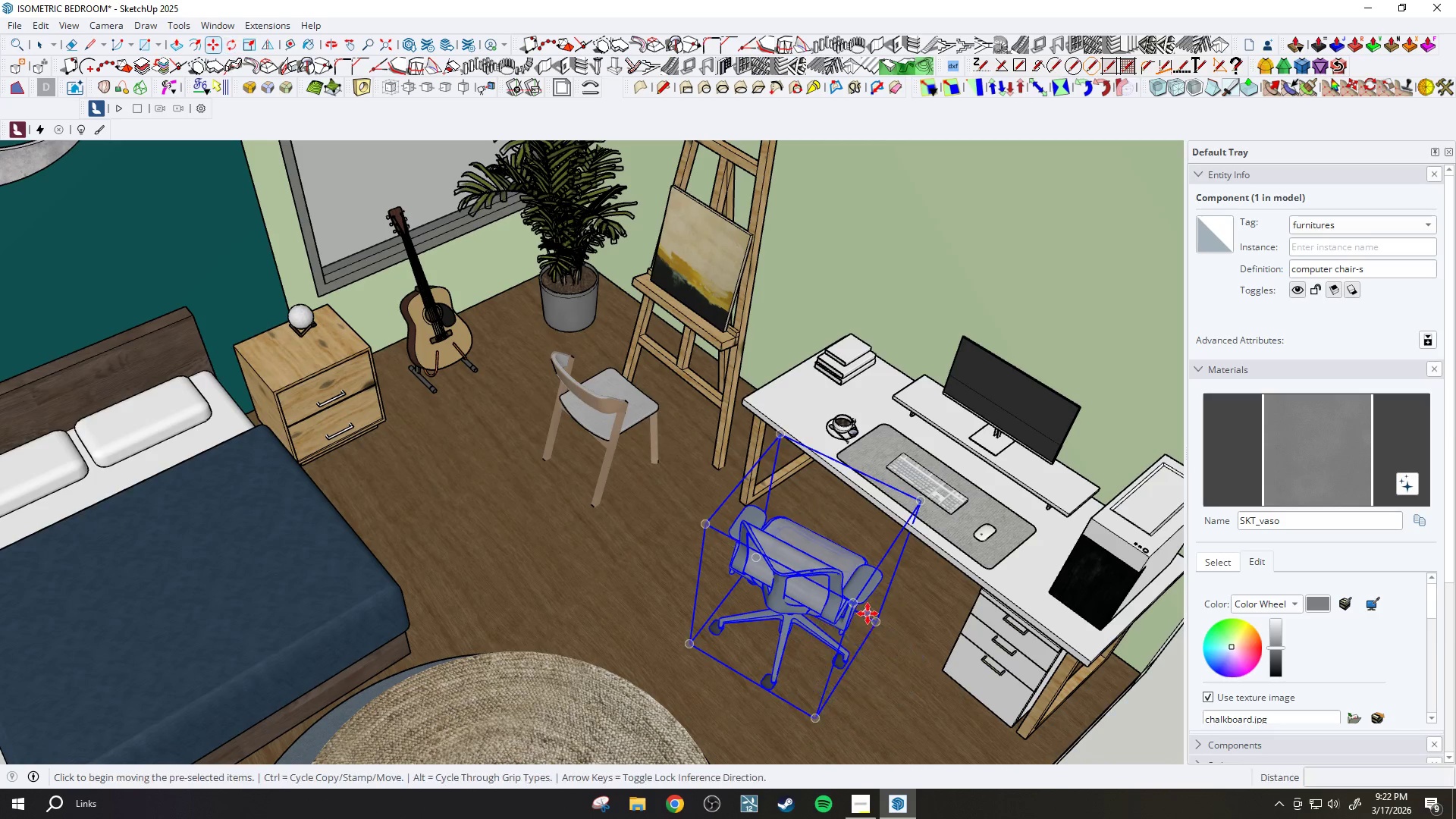 
scroll: coordinate [865, 617], scroll_direction: down, amount: 2.0
 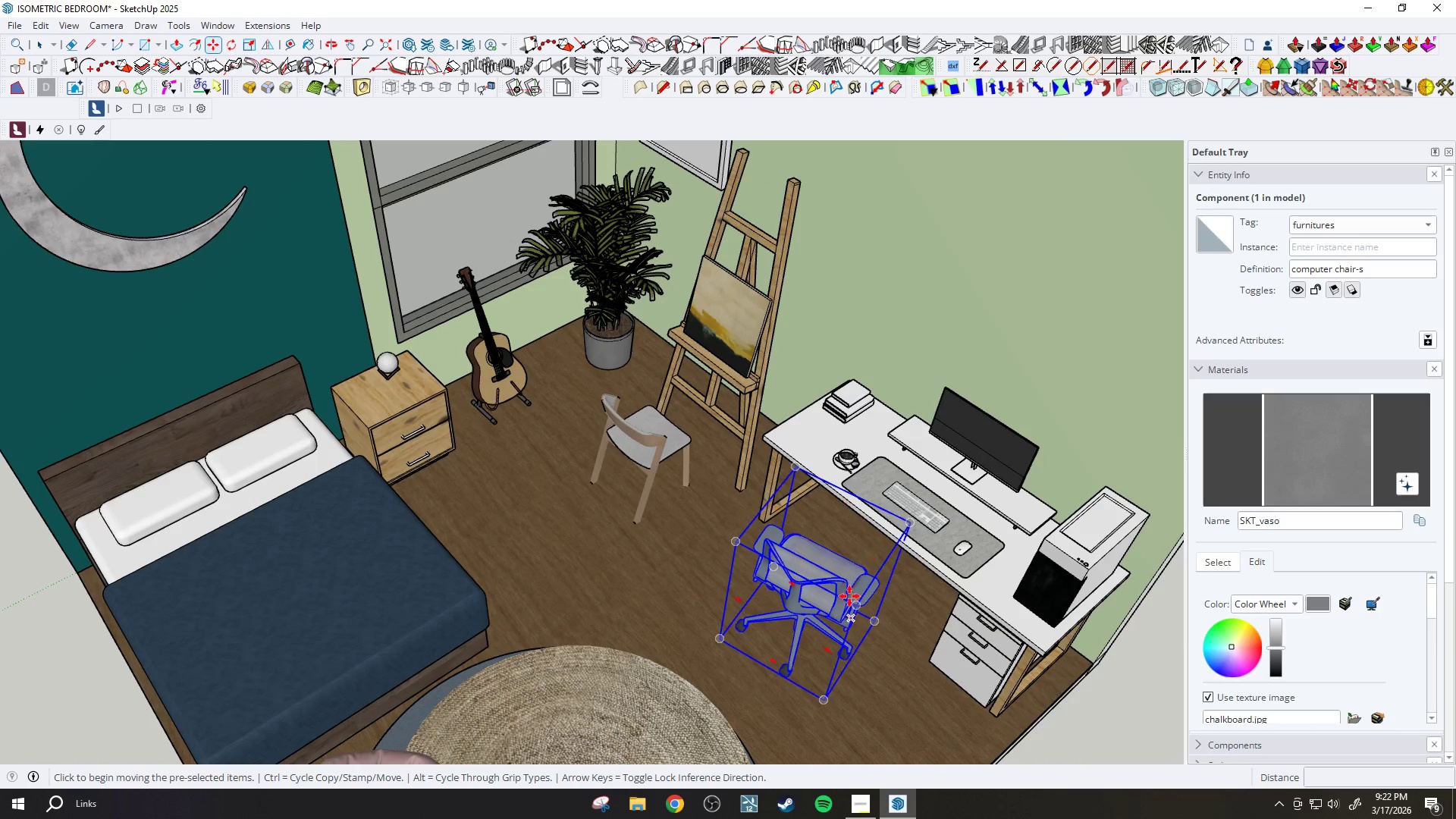 
left_click([849, 664])
 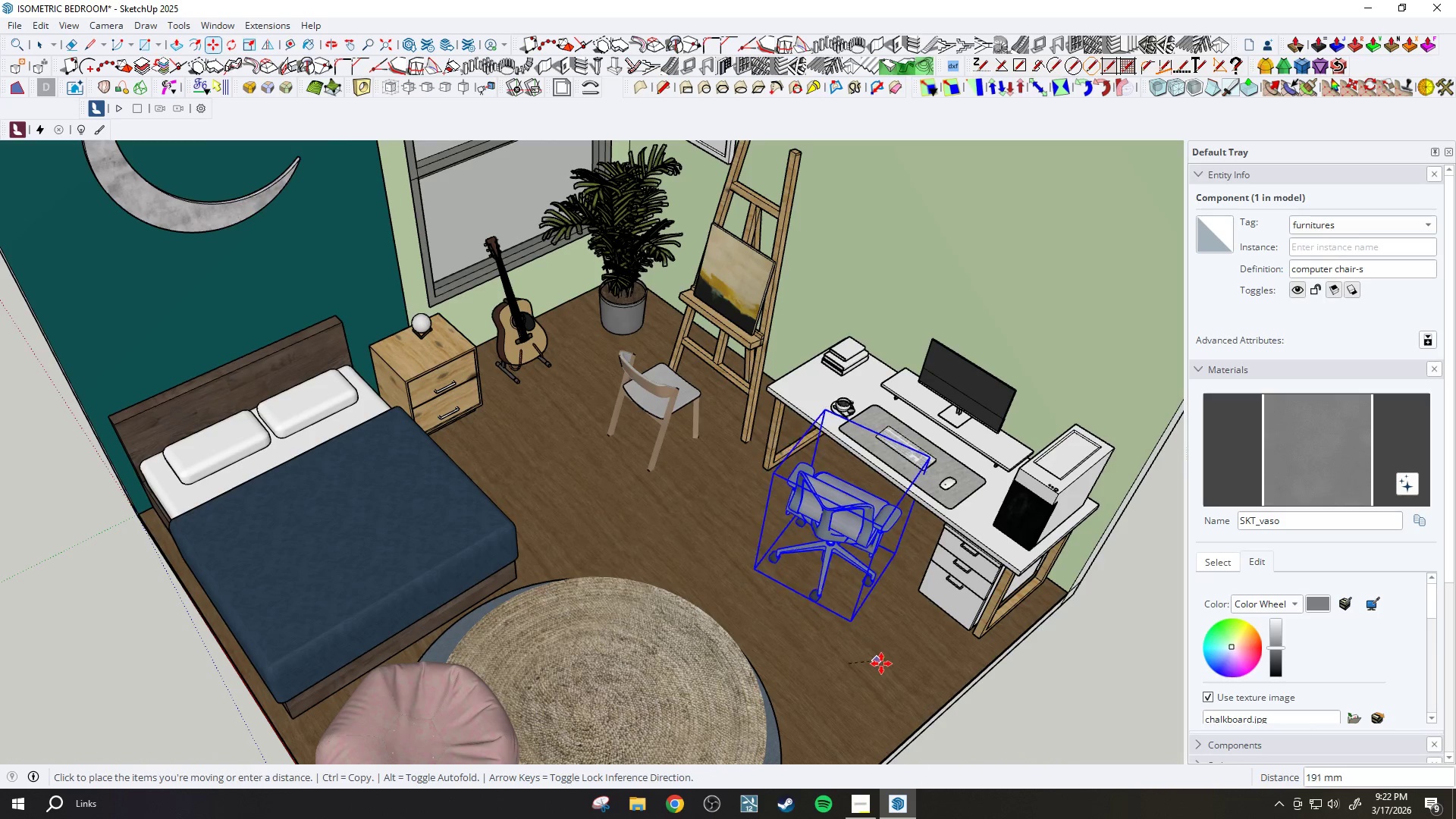 
scroll: coordinate [850, 600], scroll_direction: up, amount: 1.0
 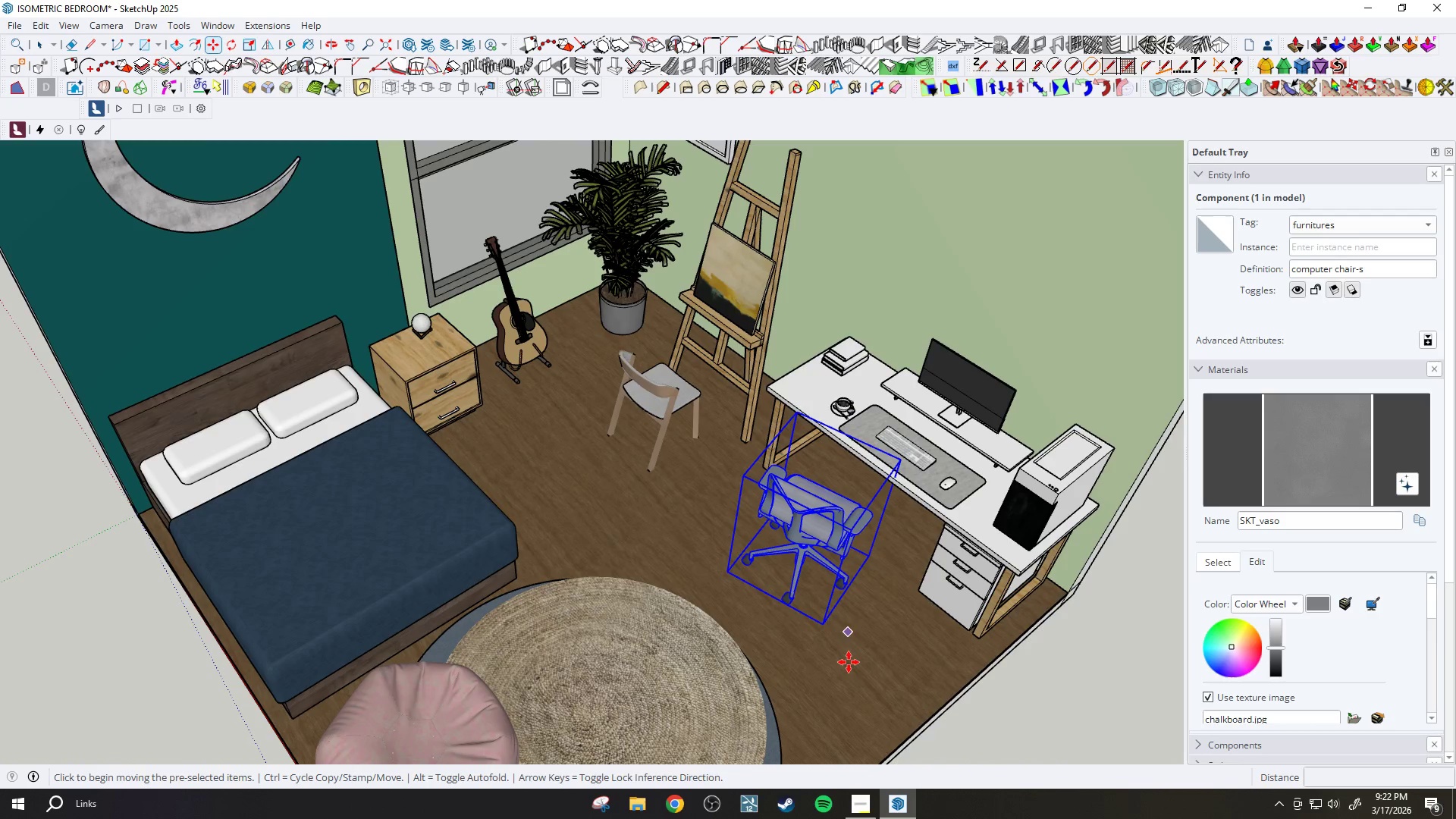 
left_click([884, 666])
 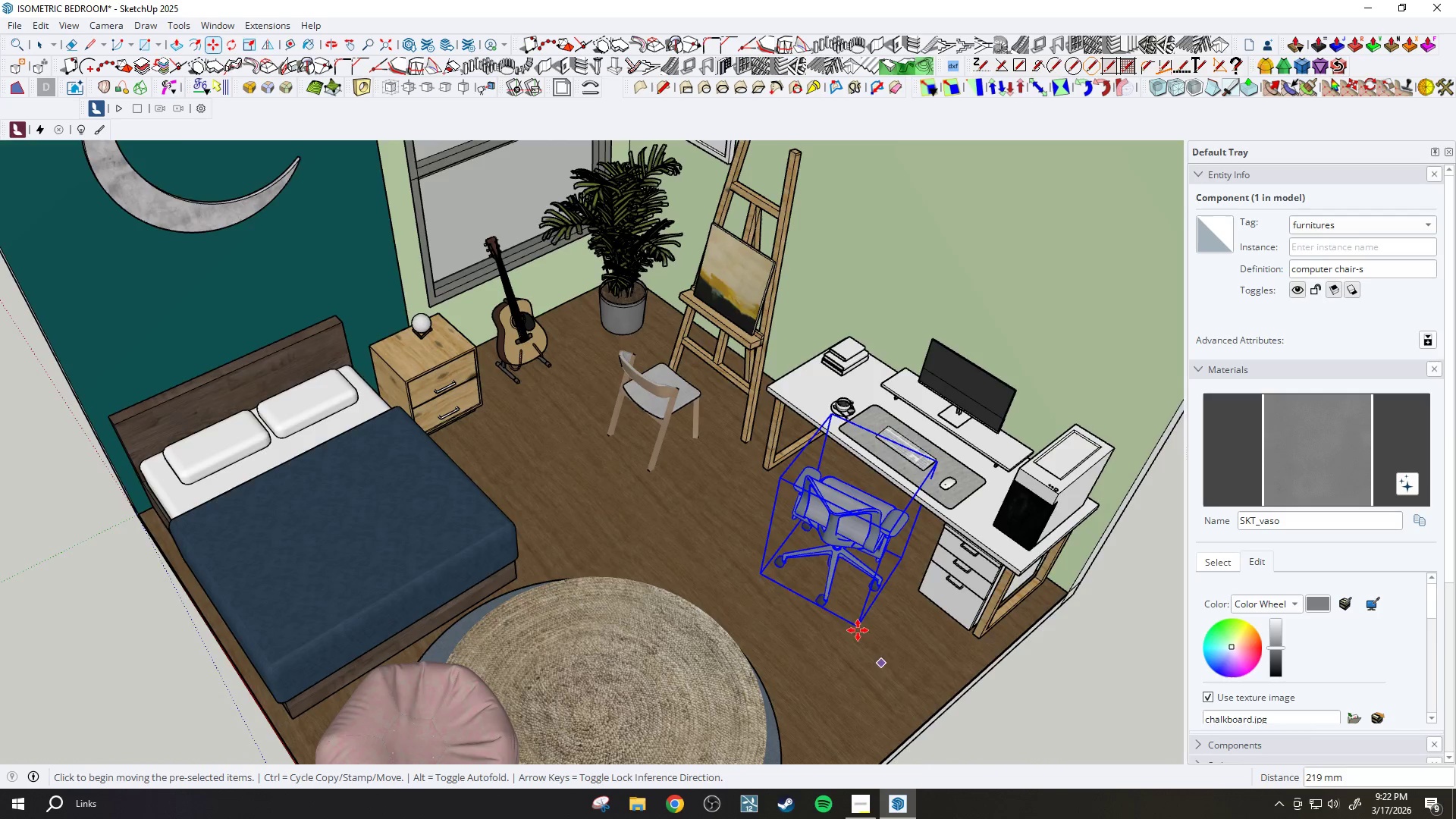 
scroll: coordinate [849, 626], scroll_direction: down, amount: 3.0
 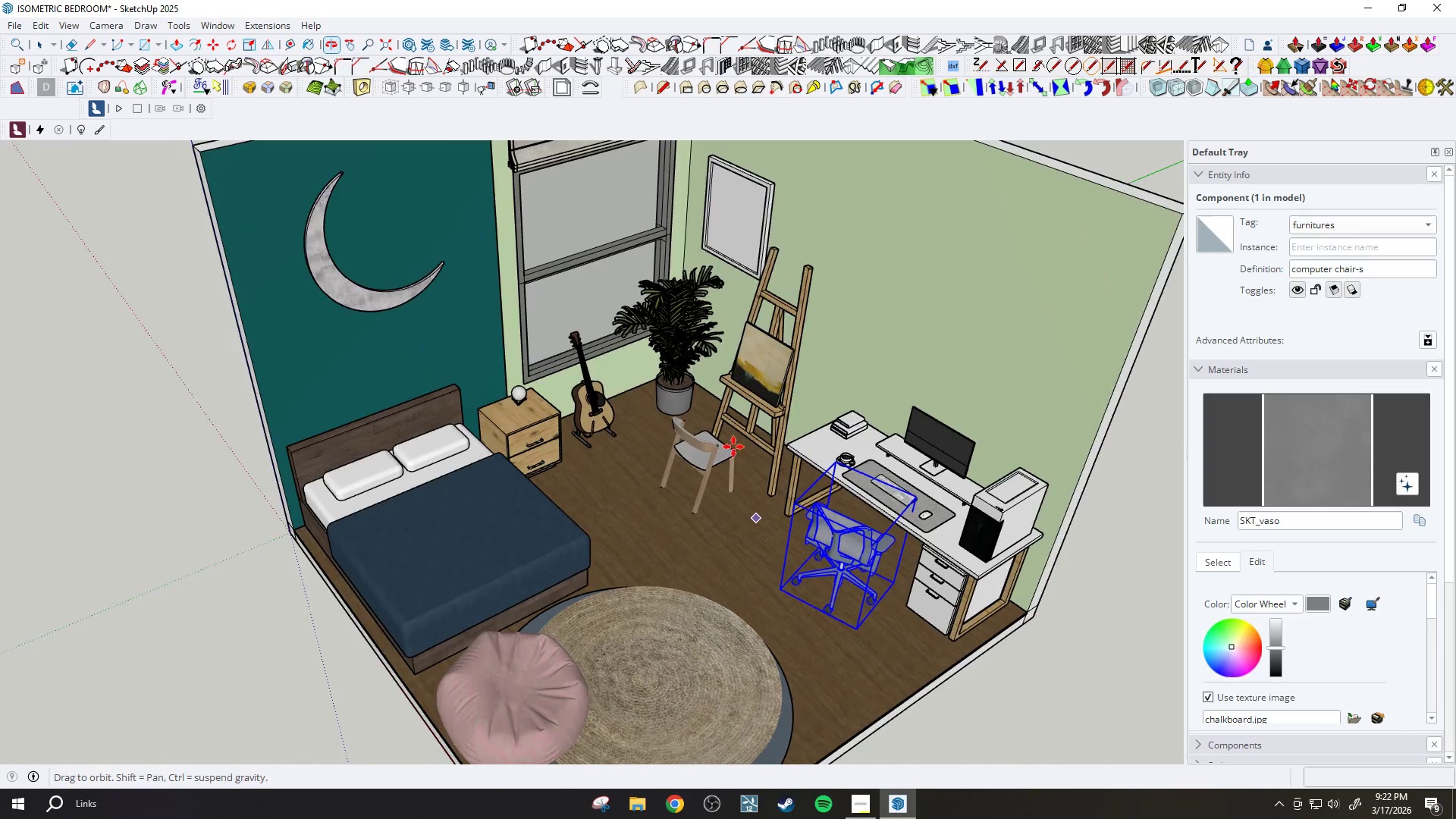 
key(Space)
 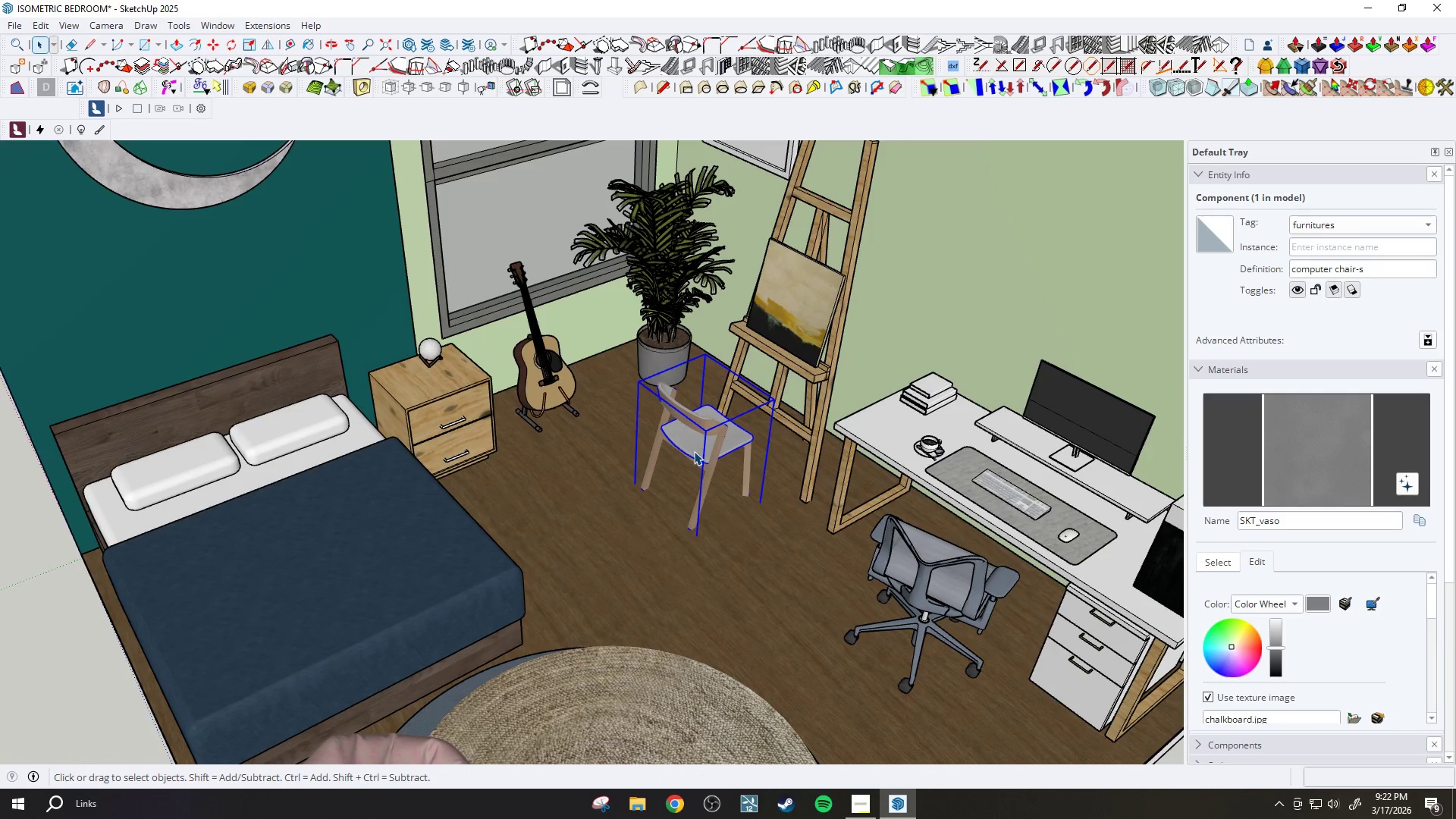 
scroll: coordinate [706, 537], scroll_direction: up, amount: 8.0
 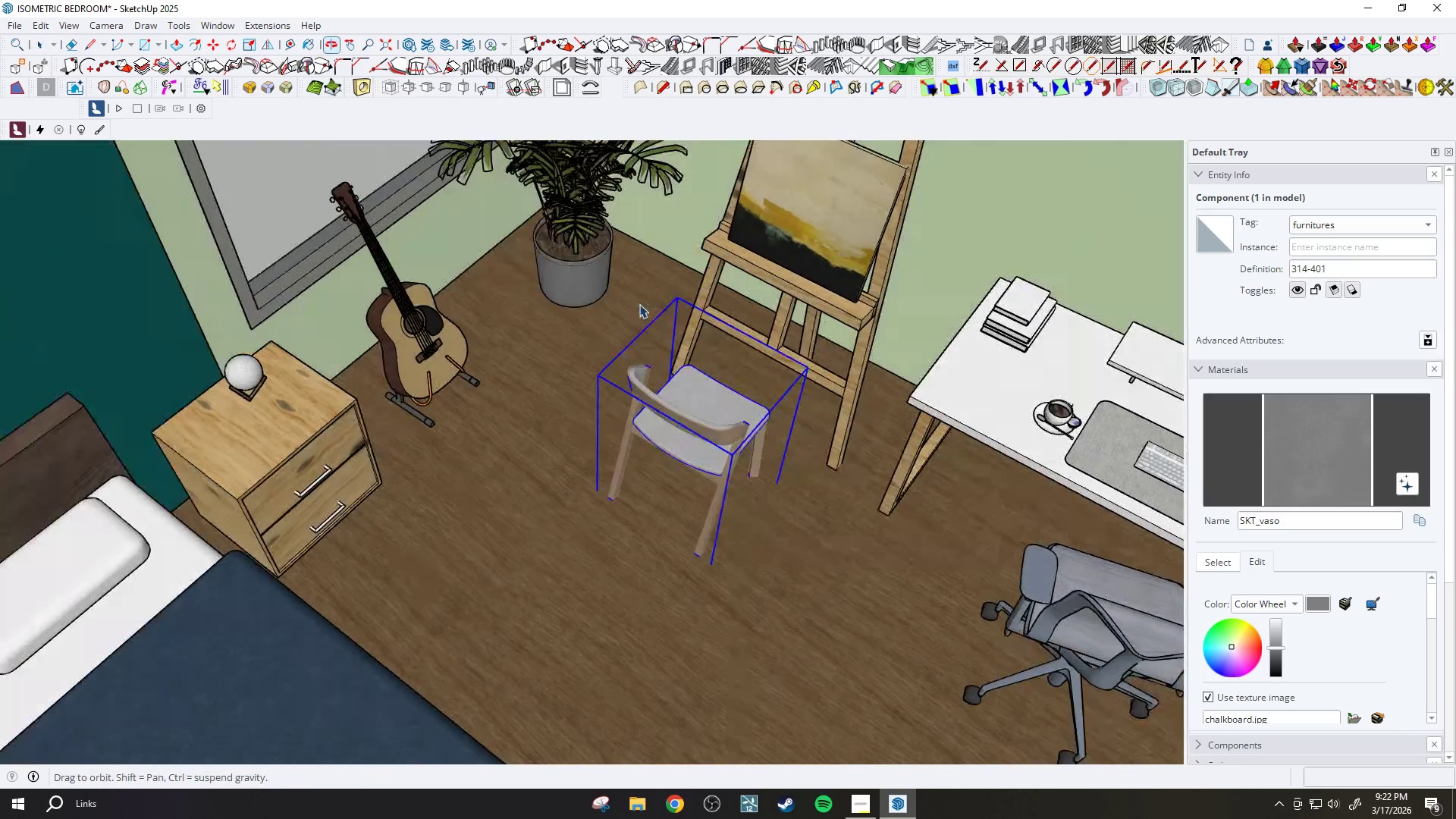 
scroll: coordinate [597, 437], scroll_direction: down, amount: 8.0
 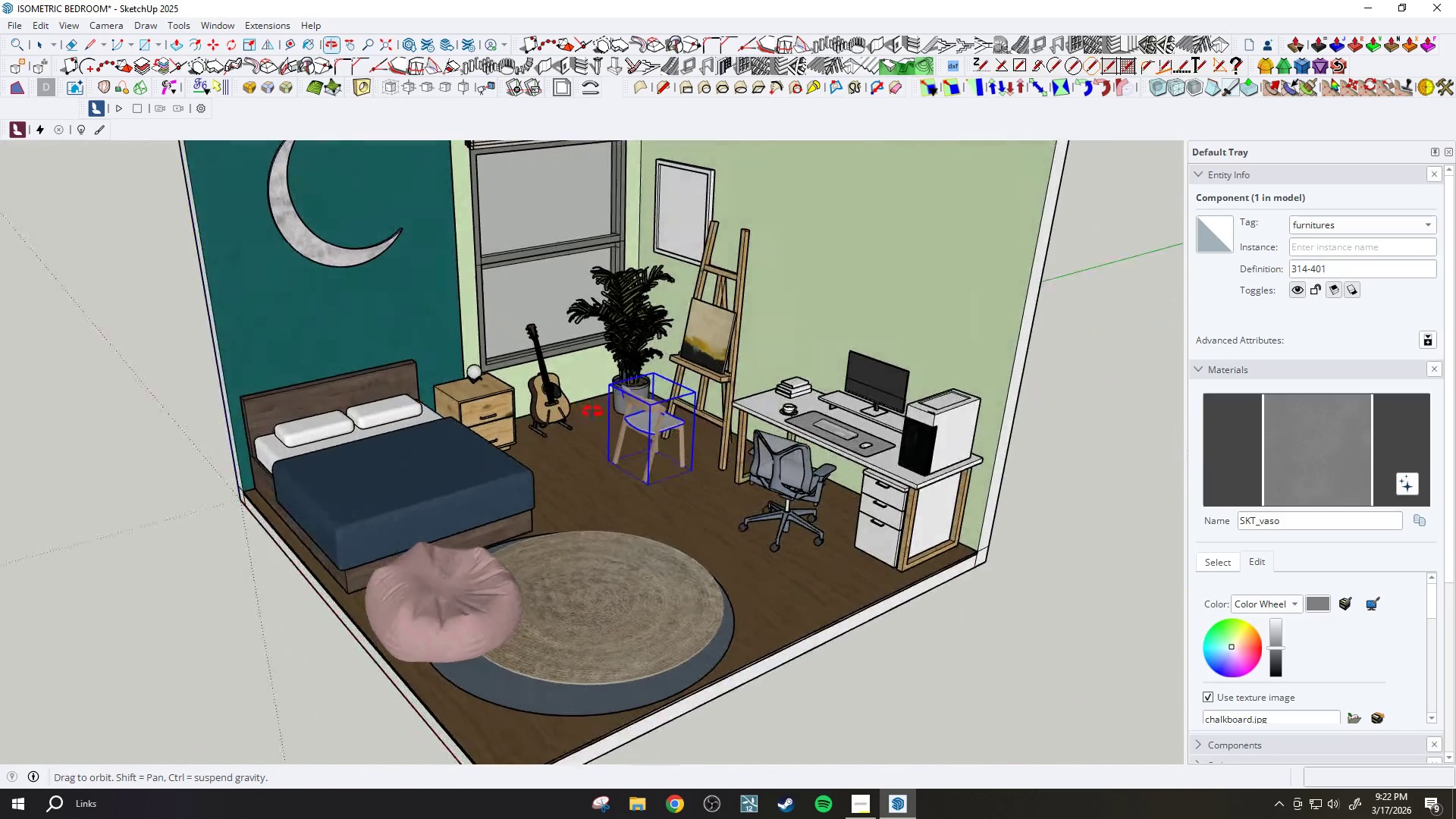 
key(Space)
 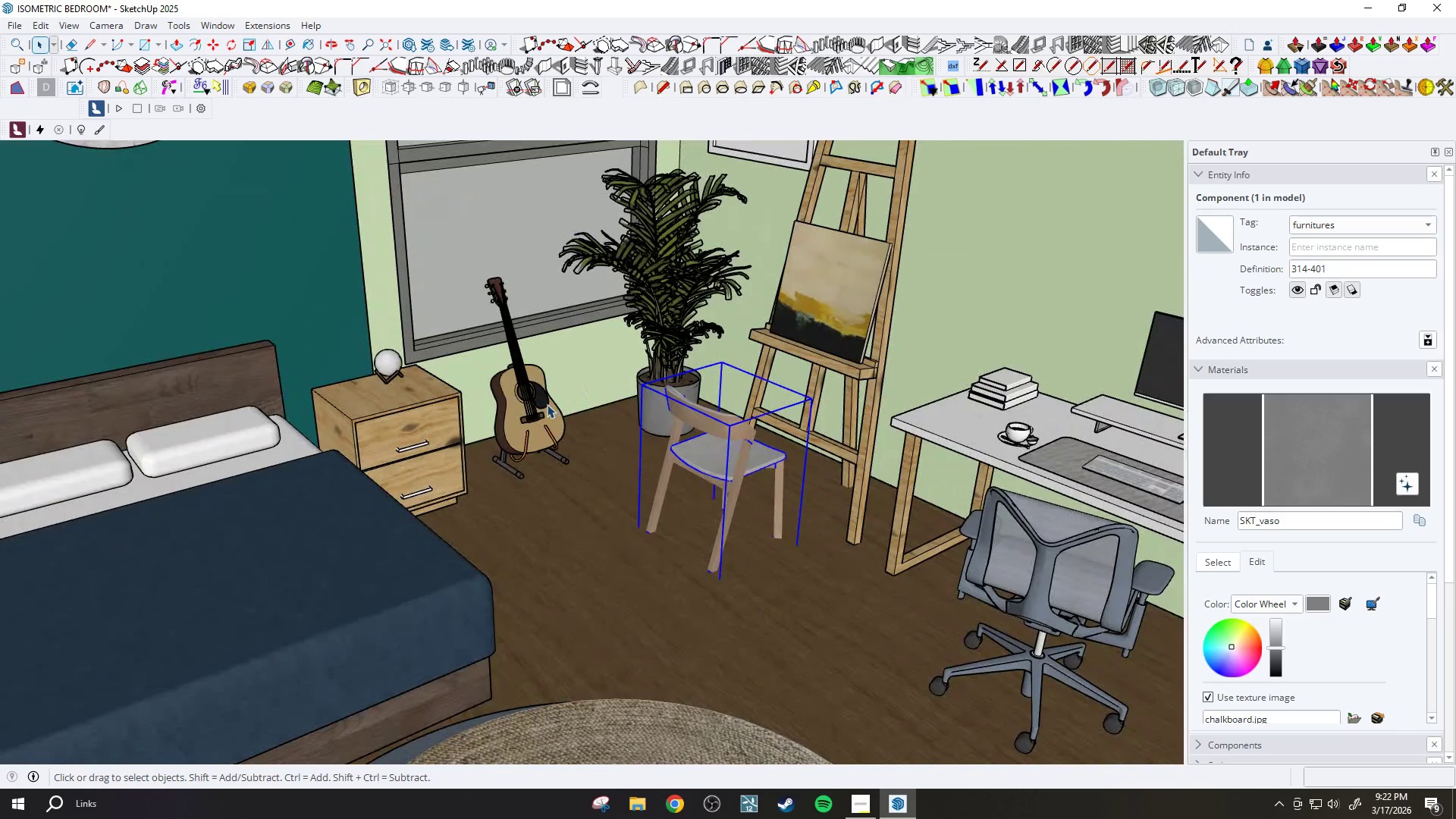 
left_click([547, 404])
 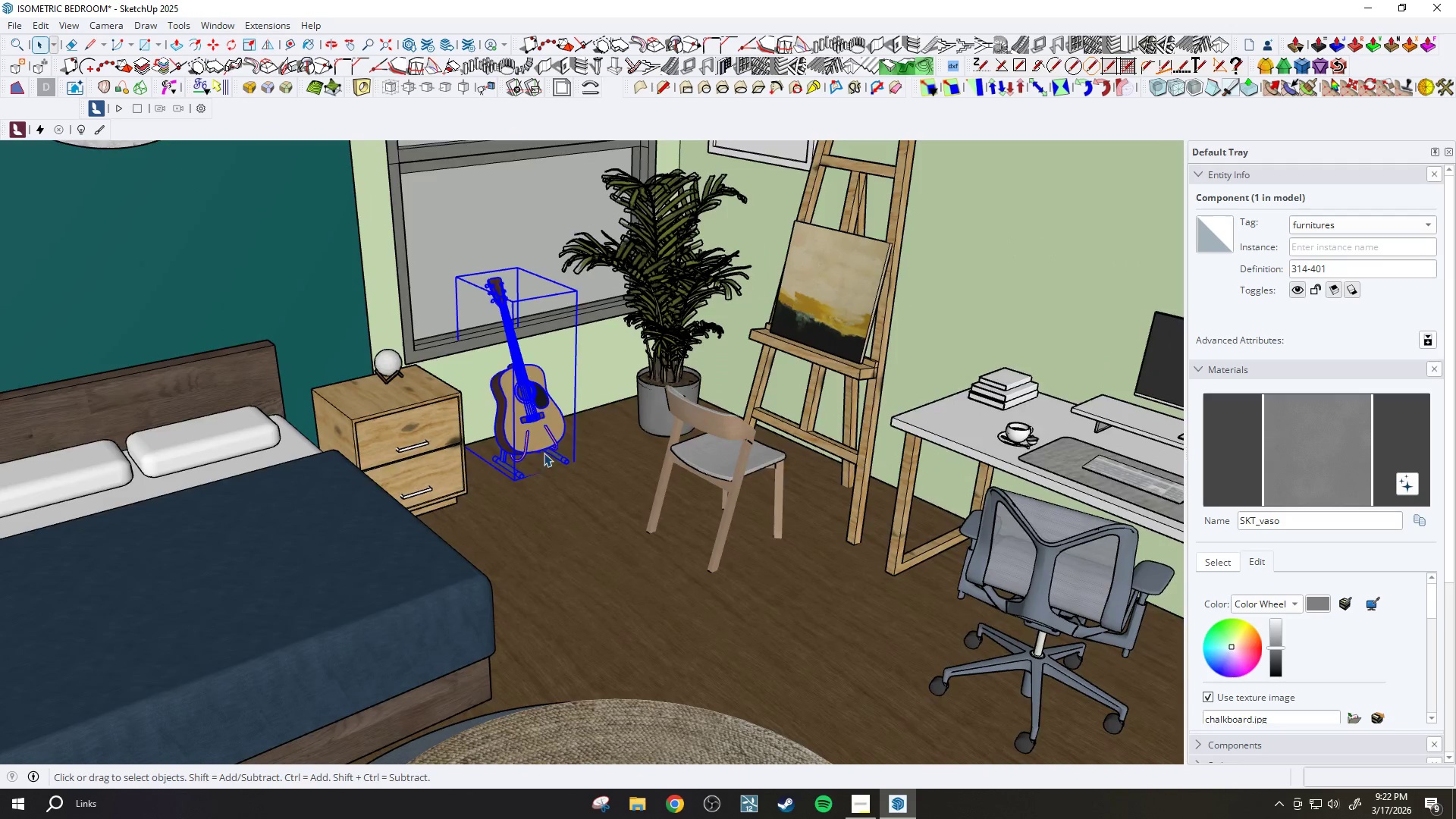 
scroll: coordinate [569, 384], scroll_direction: up, amount: 5.0
 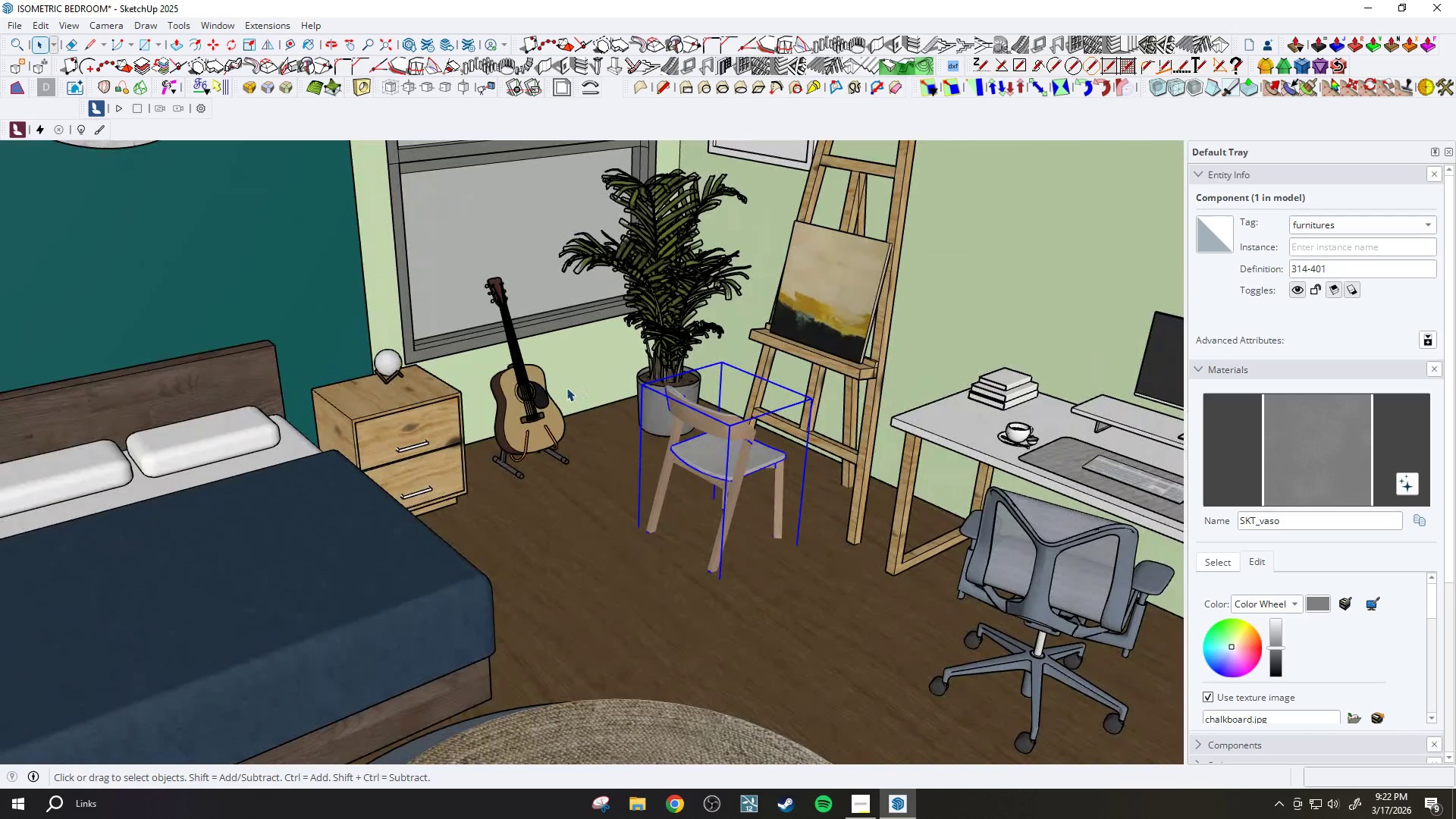 
scroll: coordinate [544, 471], scroll_direction: down, amount: 3.0
 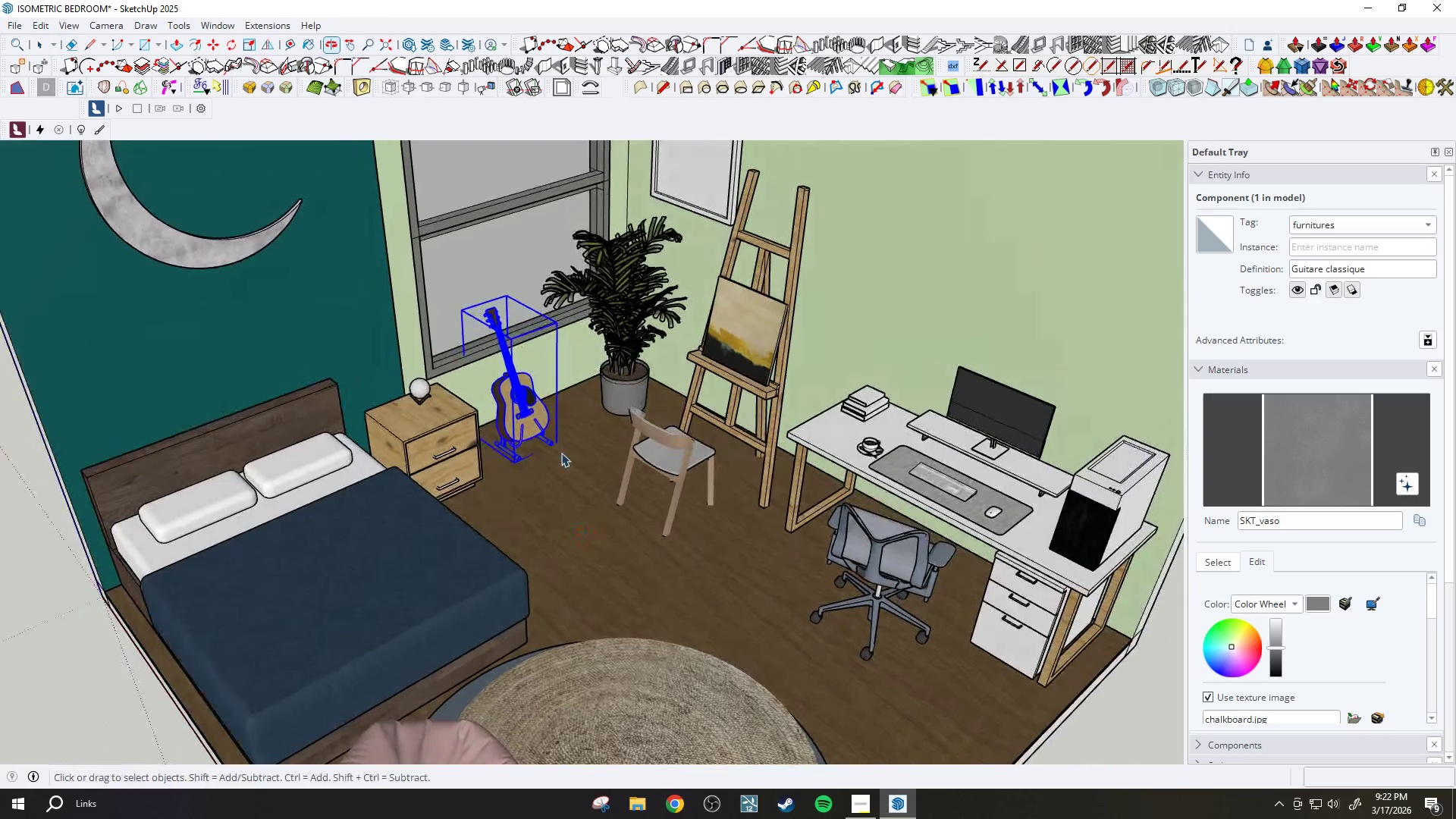 
key(S)
 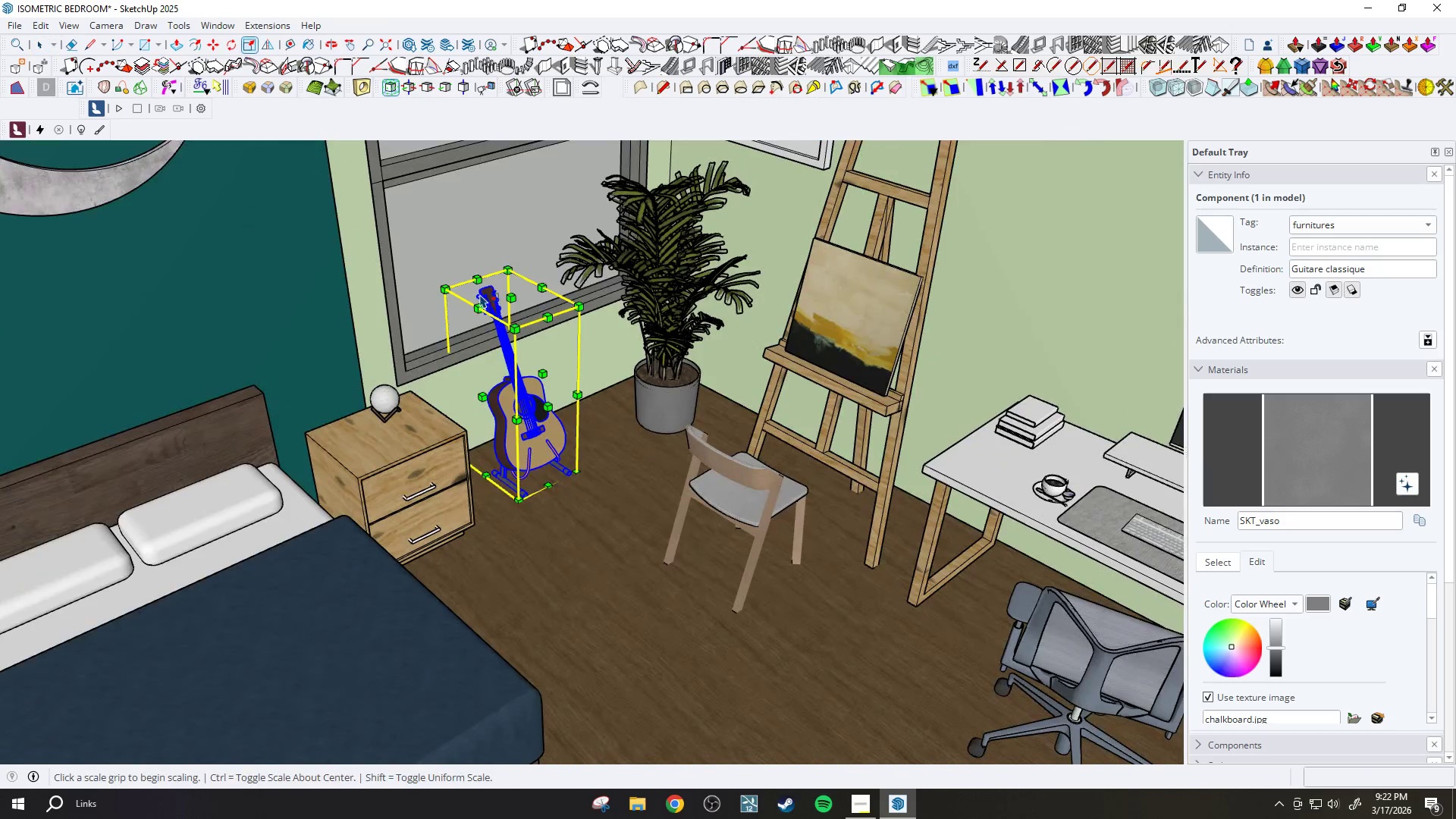 
scroll: coordinate [480, 294], scroll_direction: up, amount: 6.0
 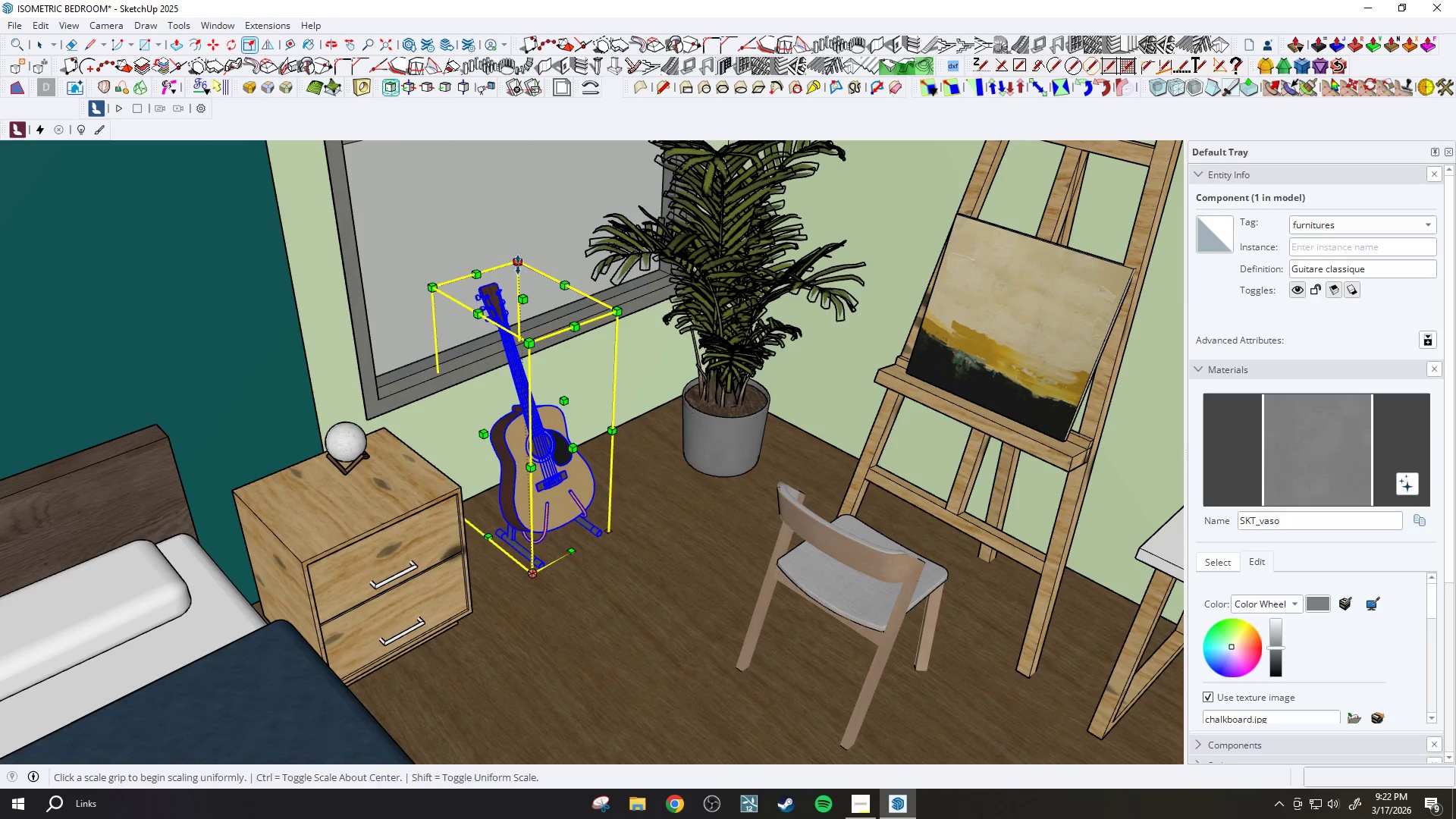 
left_click([513, 262])
 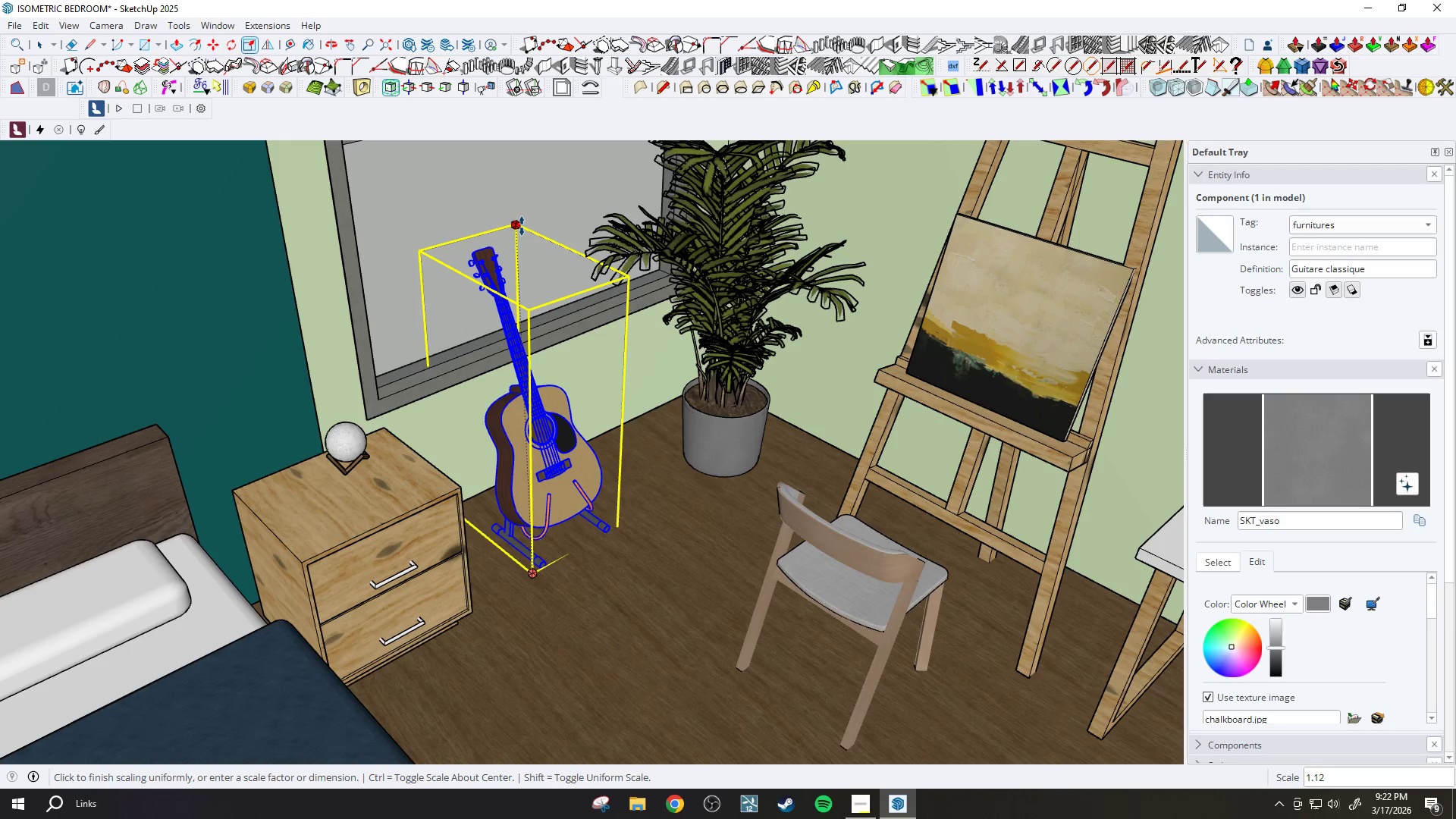 
left_click([523, 219])
 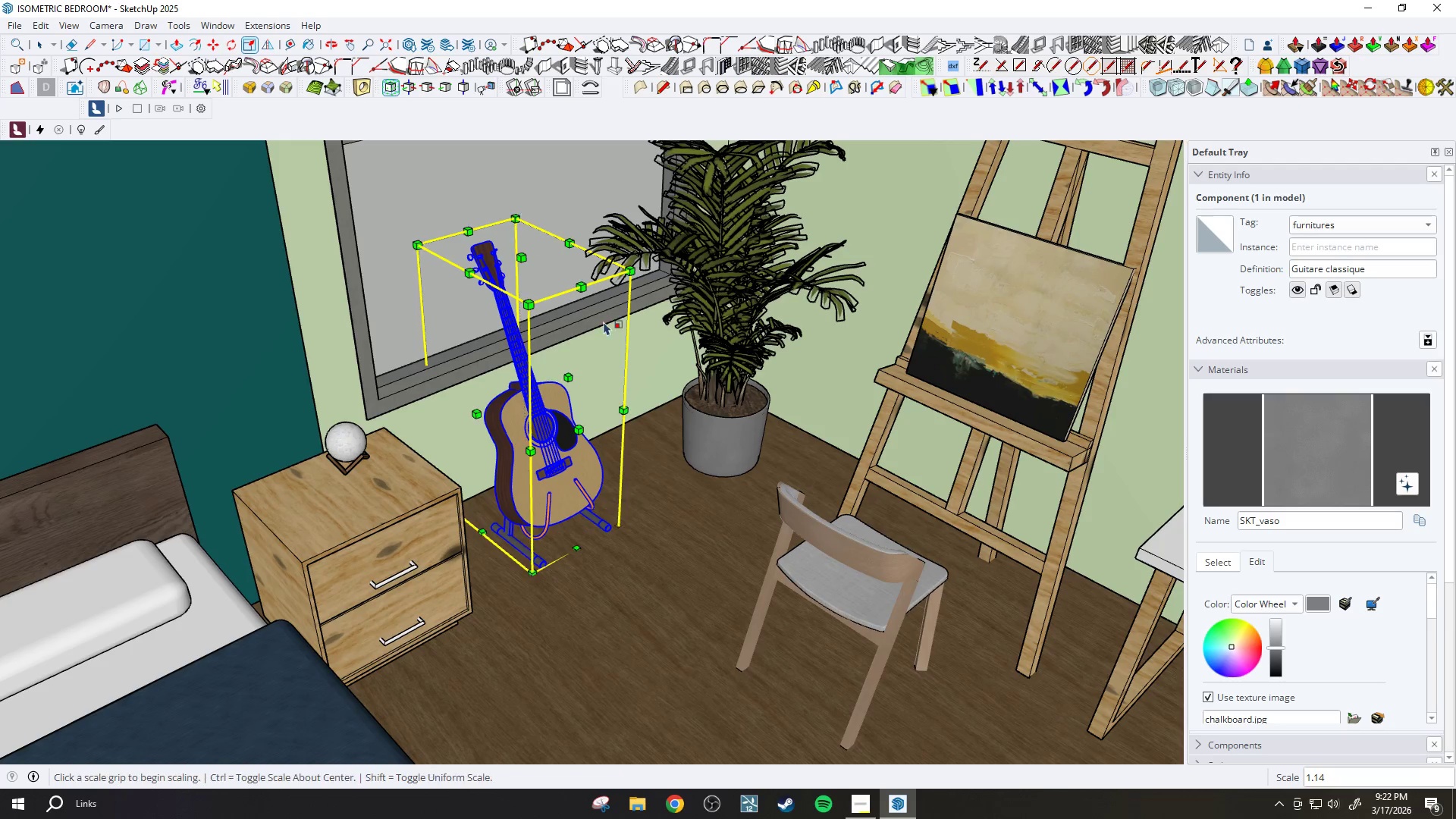 
scroll: coordinate [625, 343], scroll_direction: down, amount: 9.0
 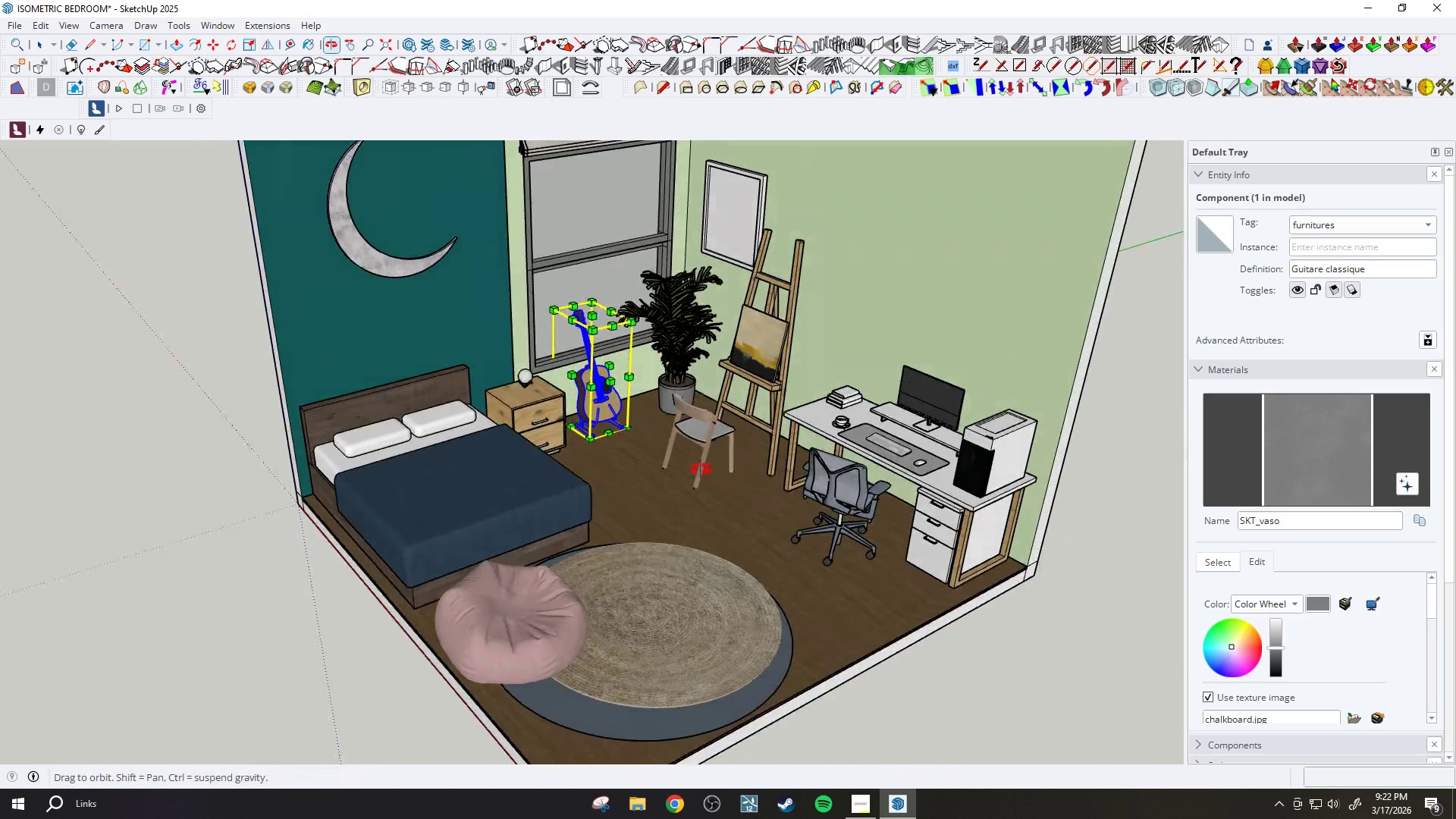 
key(Space)
 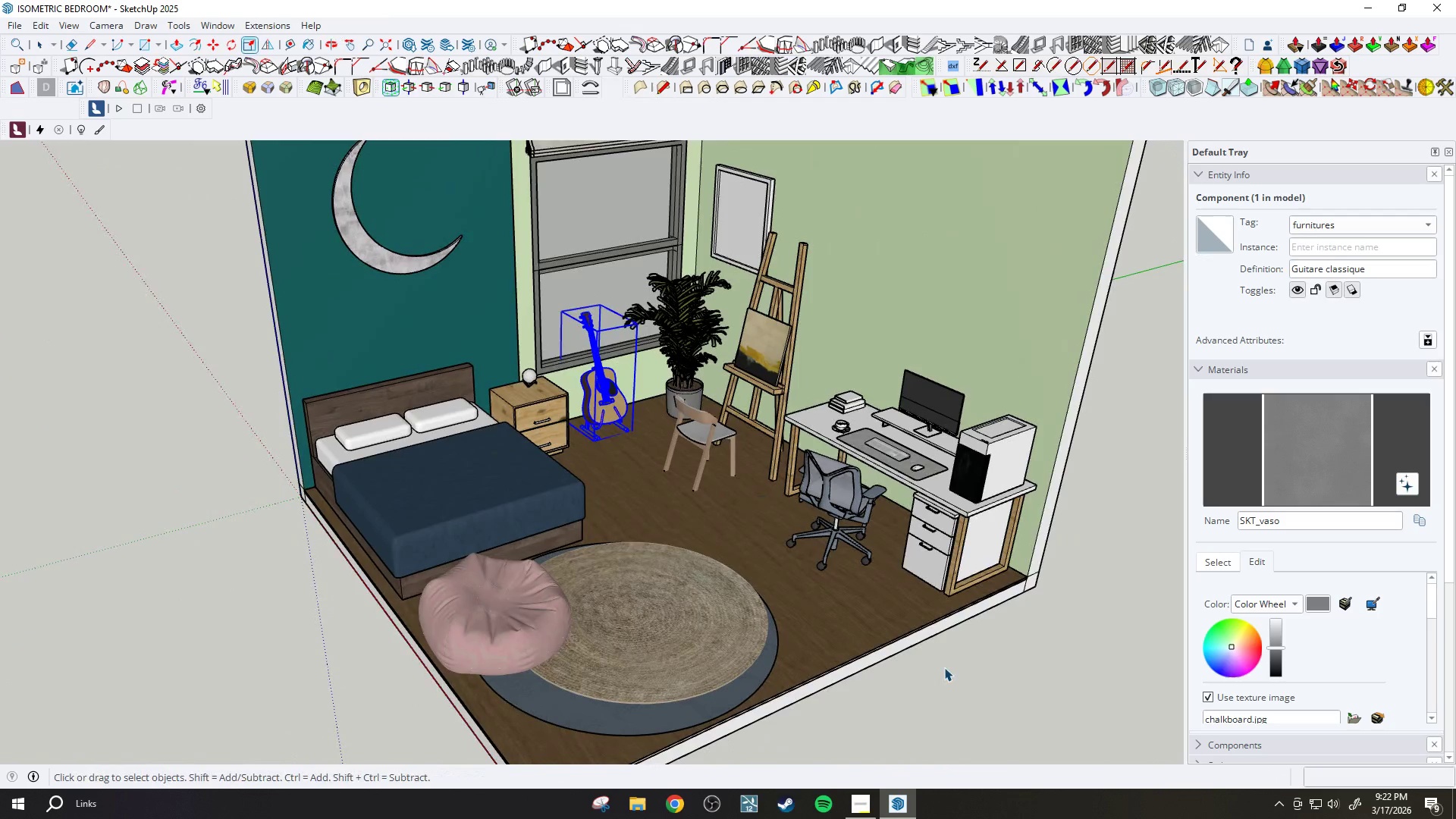 
left_click_drag(start_coordinate=[945, 668], to_coordinate=[951, 669])
 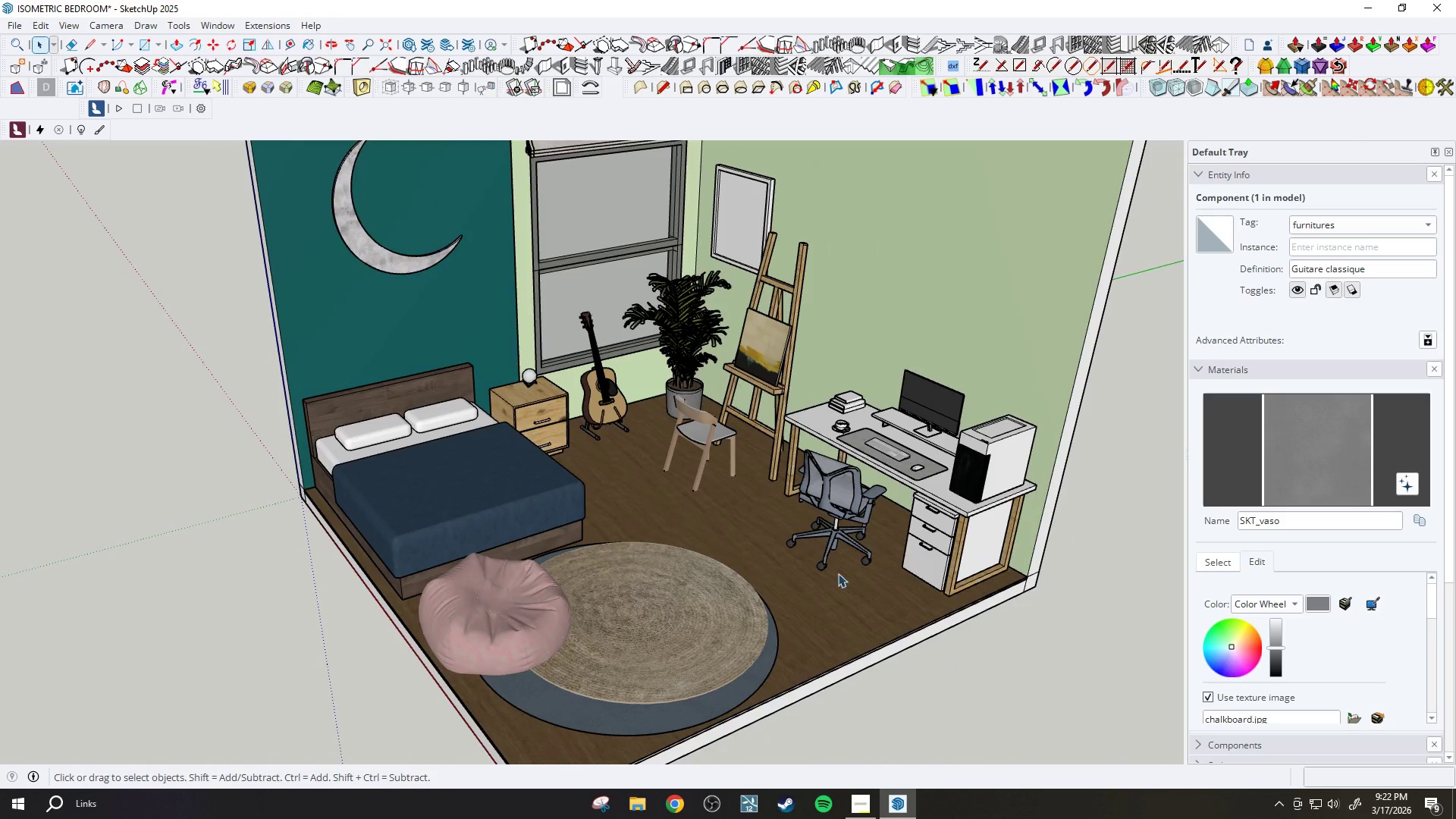 
scroll: coordinate [753, 513], scroll_direction: down, amount: 2.0
 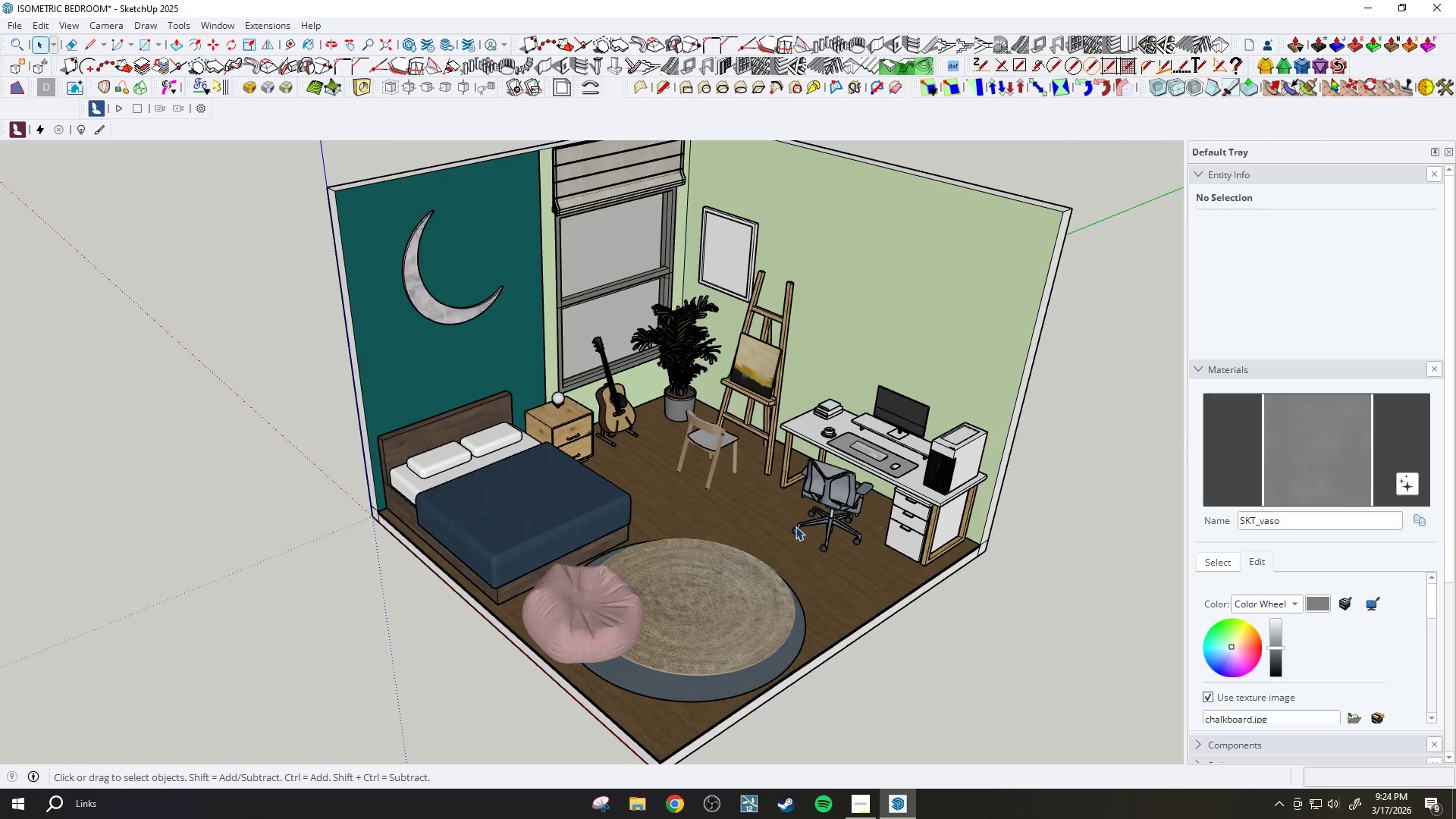 
wait(97.77)
 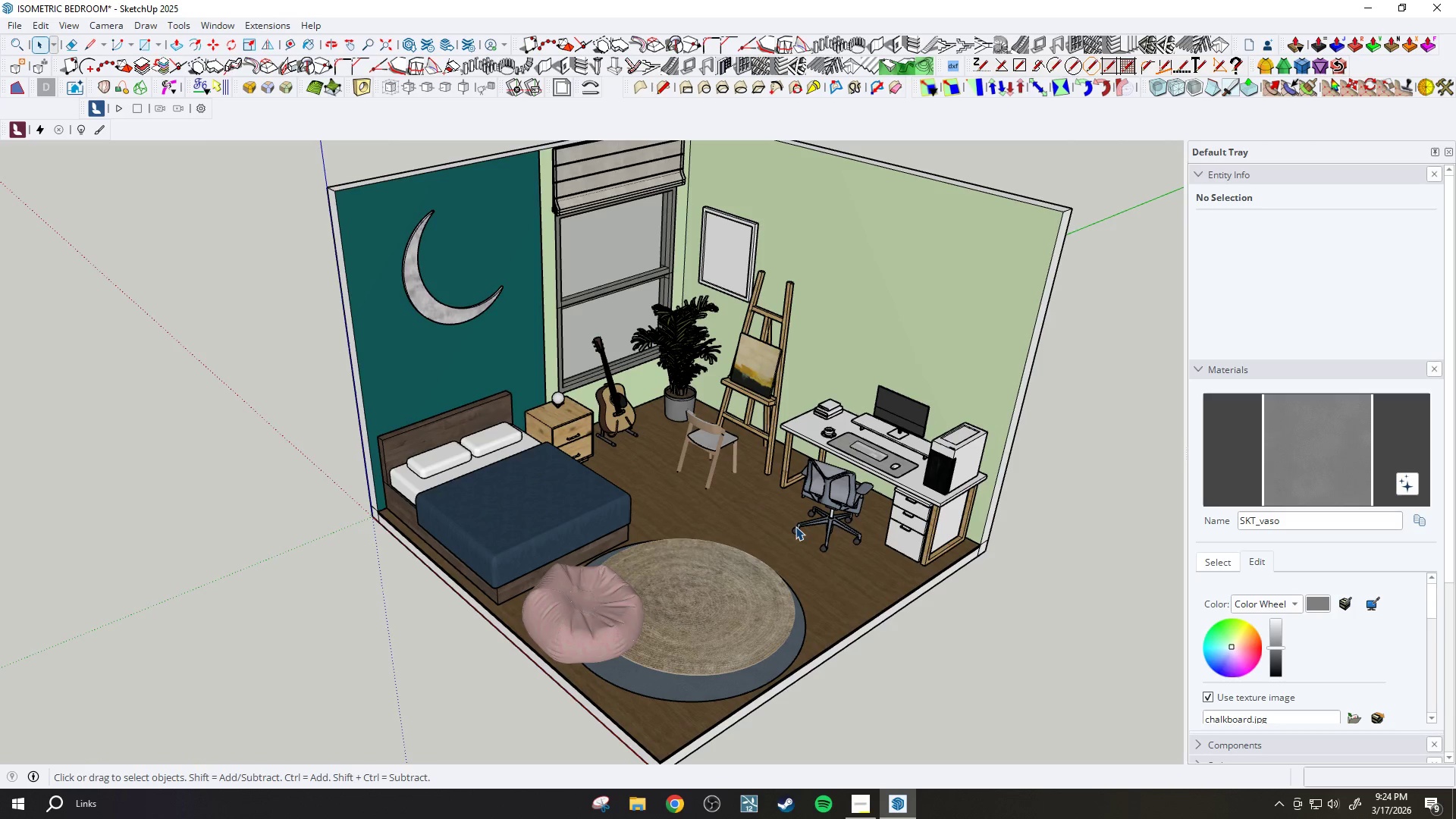 
scroll: coordinate [743, 489], scroll_direction: up, amount: 3.0
 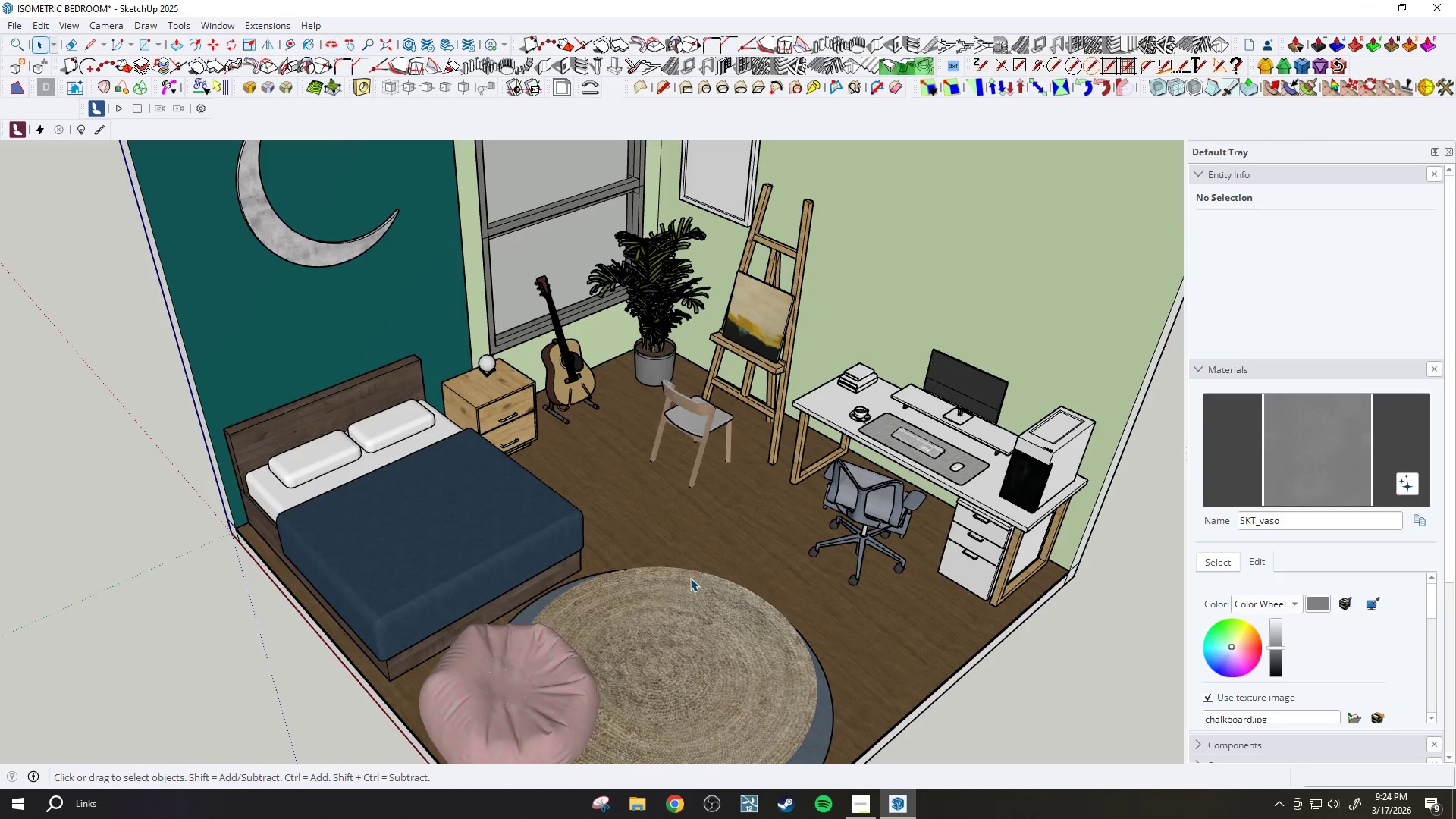 
key(H)
 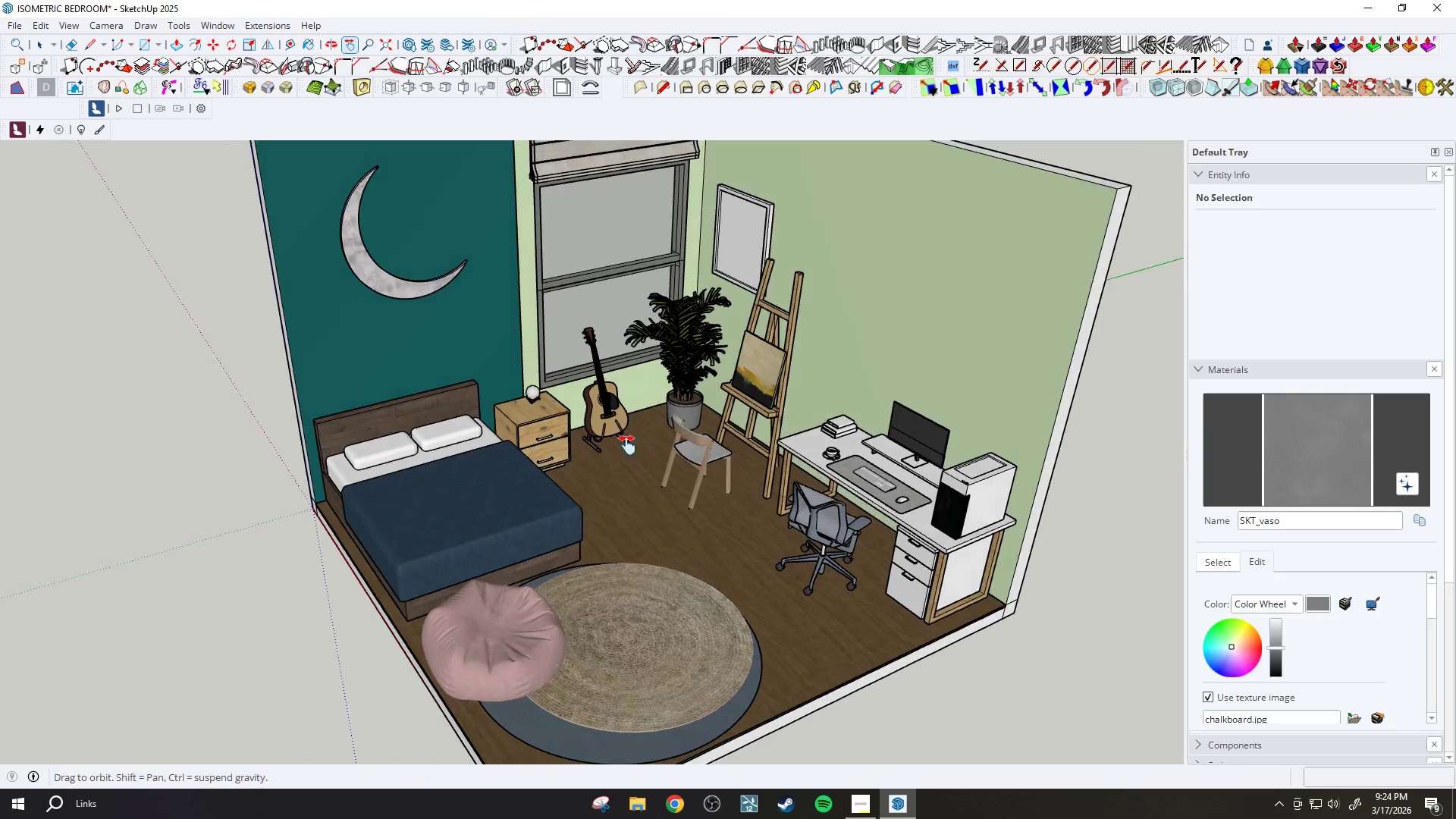 
scroll: coordinate [686, 529], scroll_direction: down, amount: 2.0
 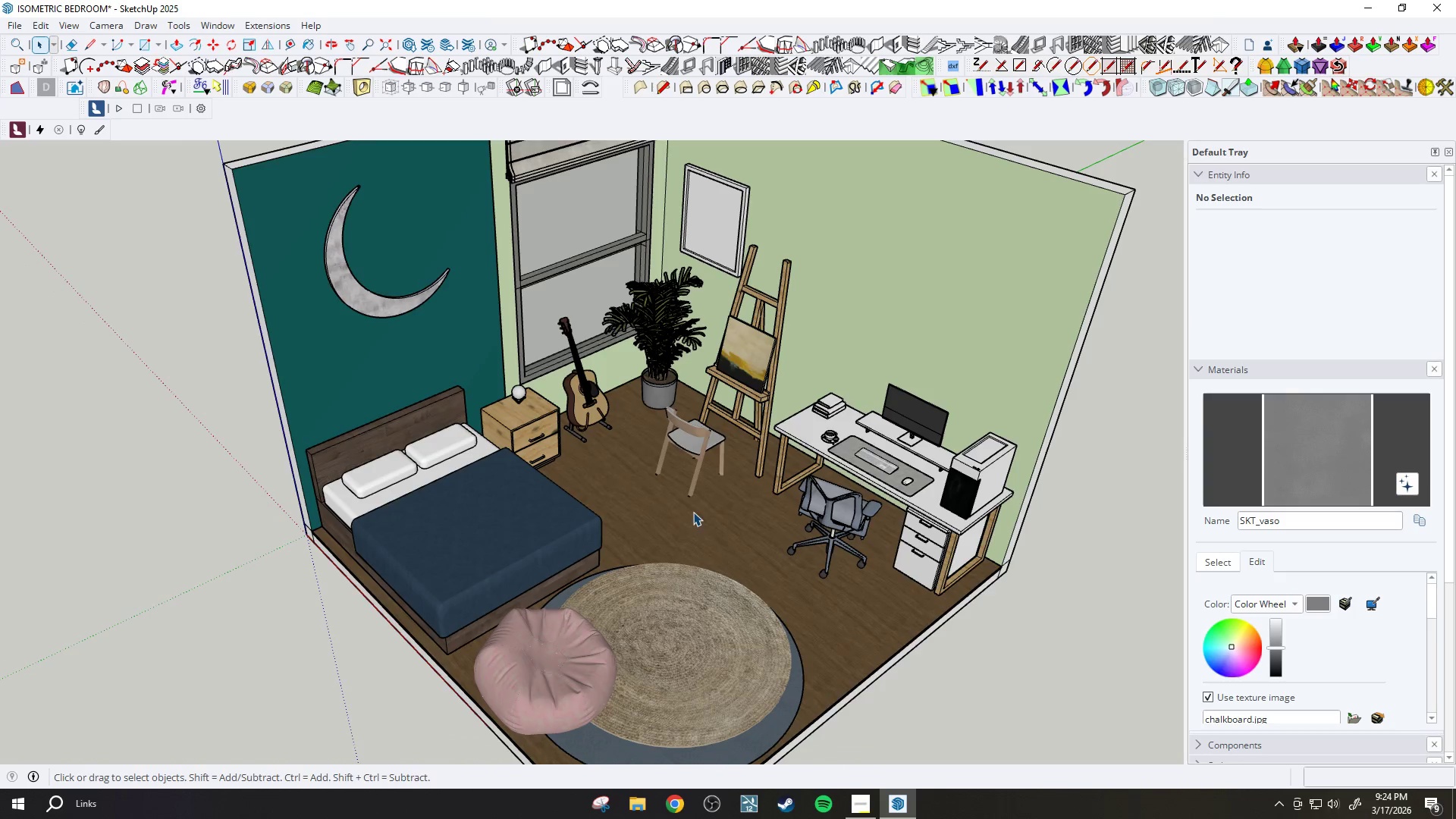 
left_click_drag(start_coordinate=[632, 431], to_coordinate=[657, 548])
 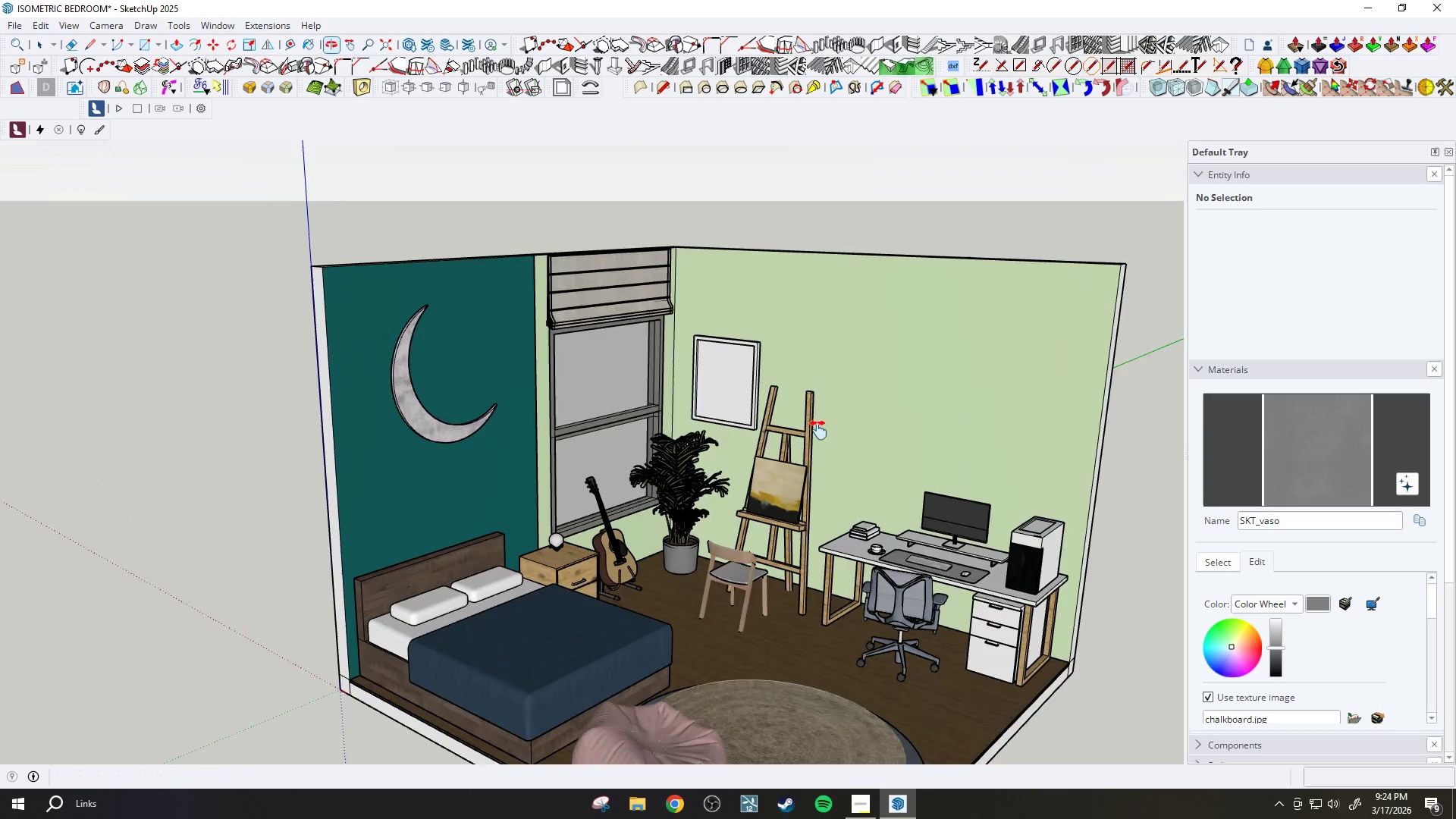 
scroll: coordinate [832, 399], scroll_direction: up, amount: 6.0
 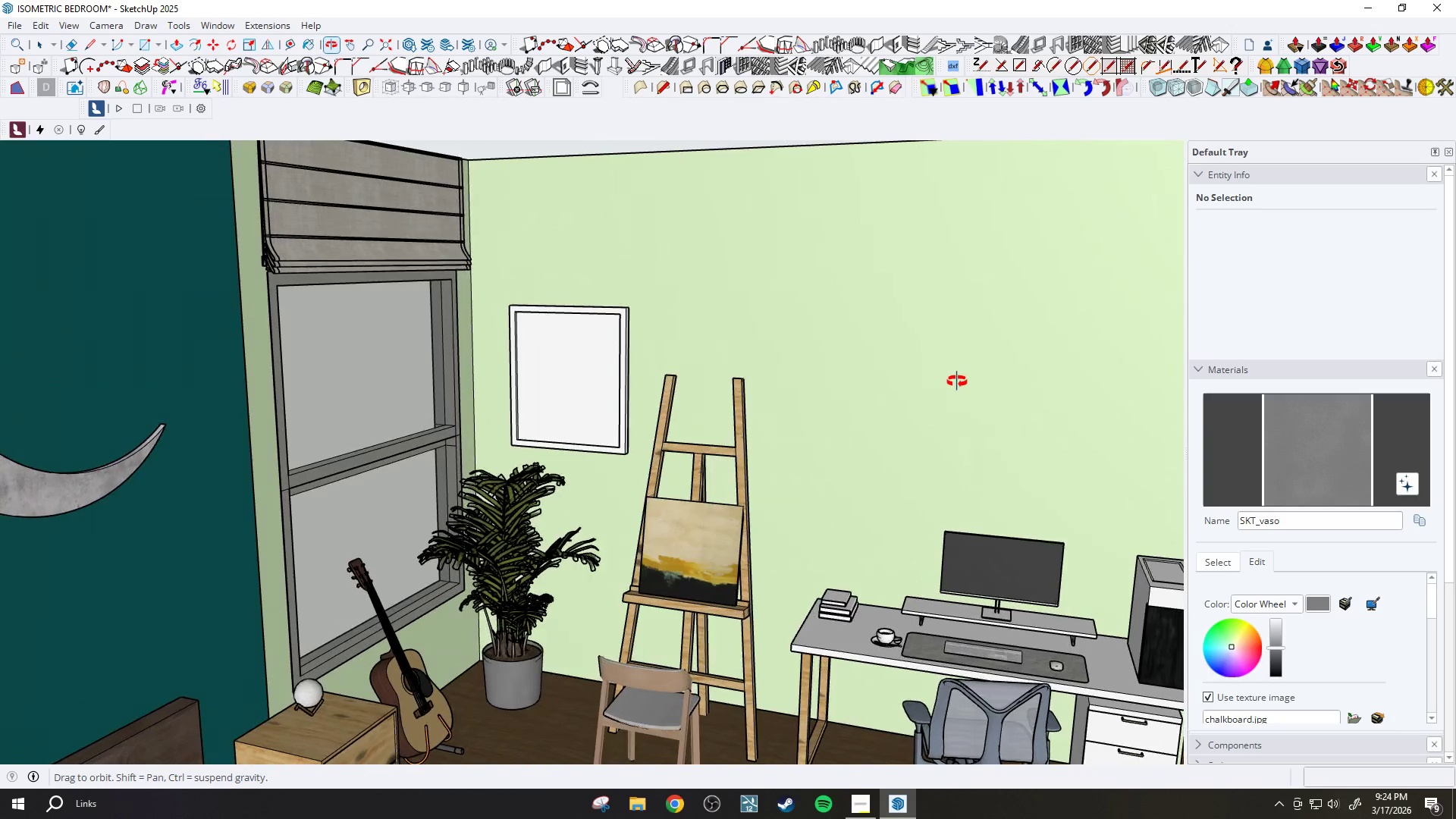 
scroll: coordinate [787, 409], scroll_direction: down, amount: 3.0
 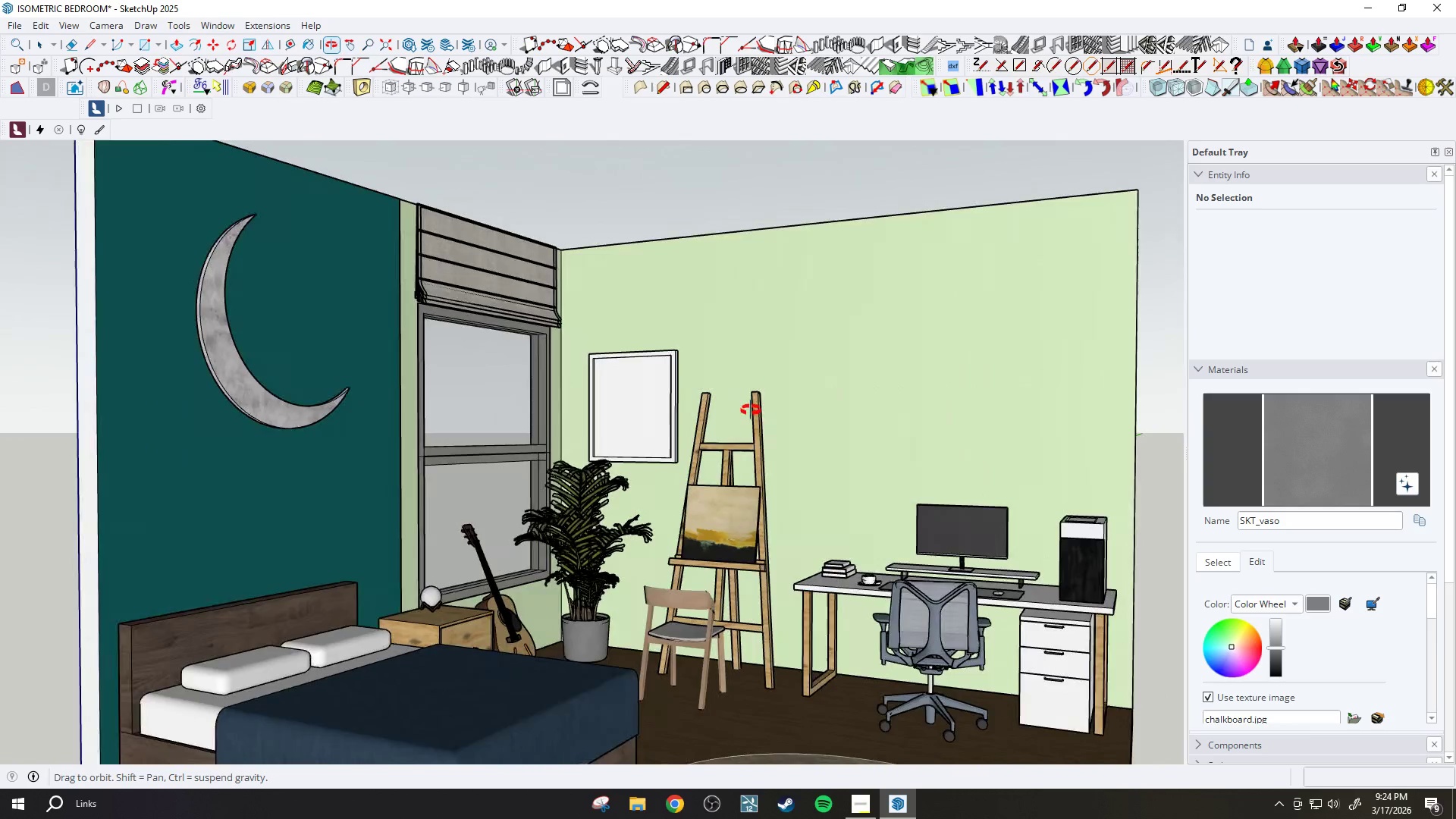 
left_click_drag(start_coordinate=[781, 622], to_coordinate=[778, 478])
 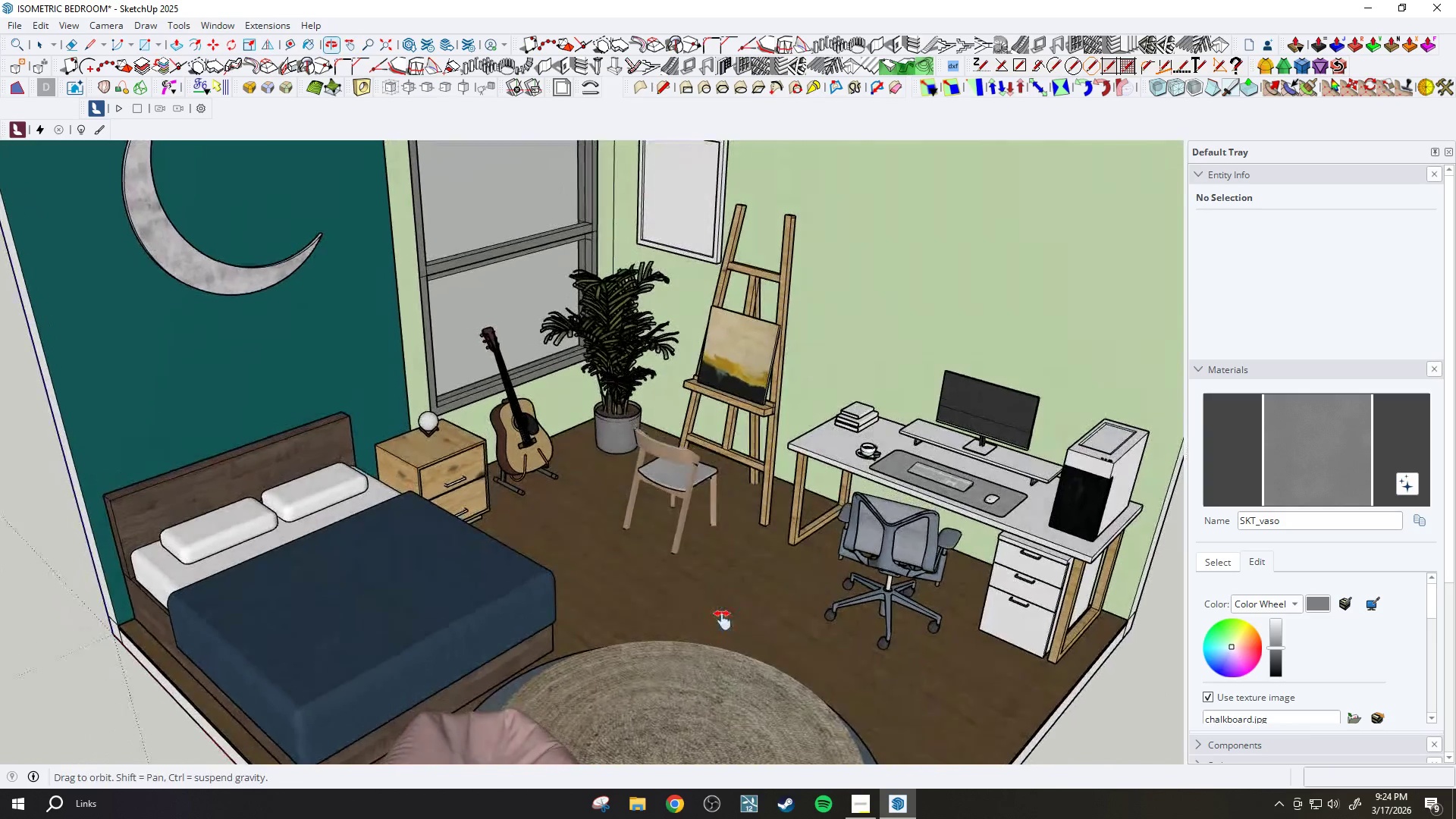 
scroll: coordinate [708, 575], scroll_direction: down, amount: 2.0
 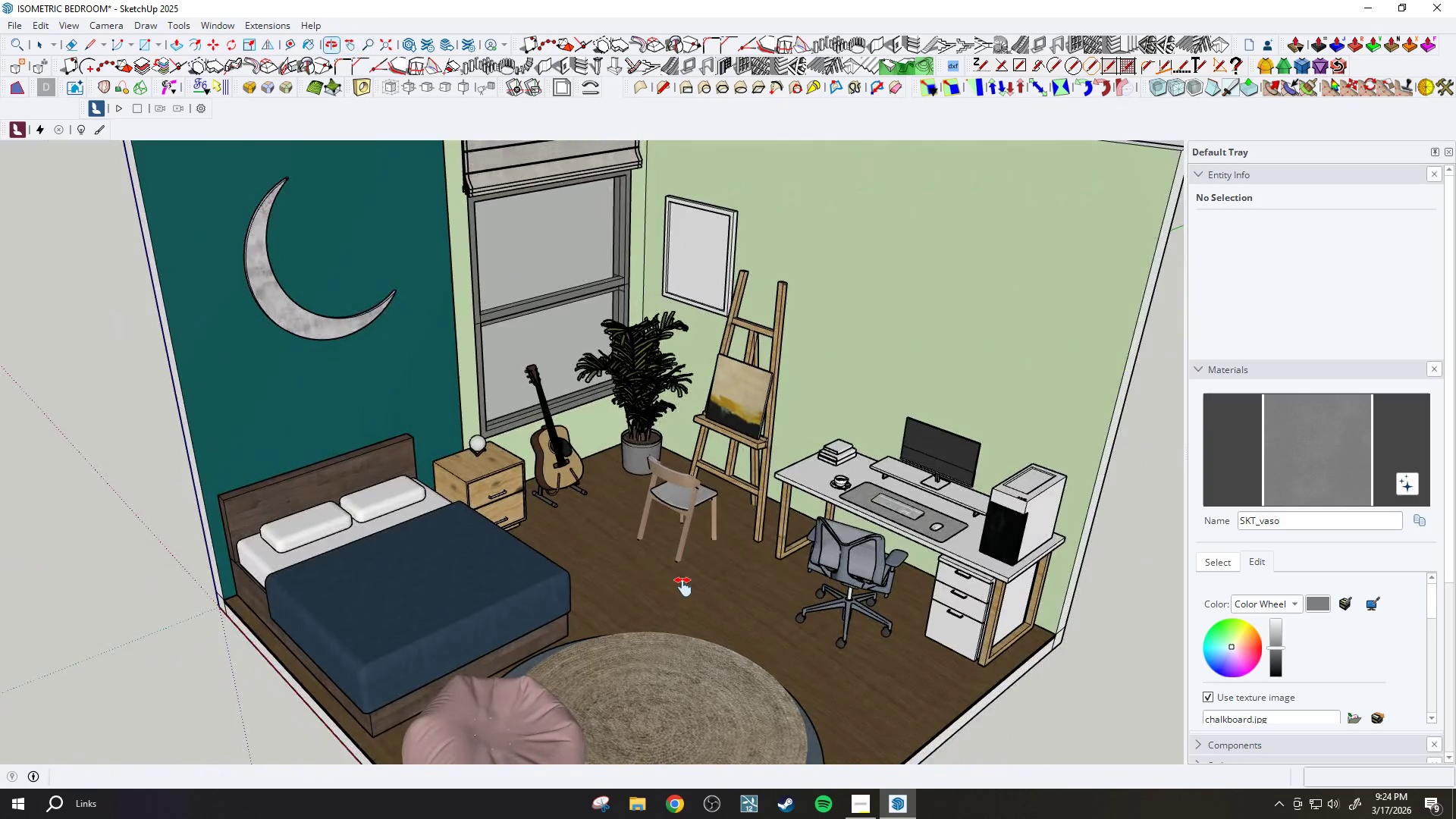 
scroll: coordinate [683, 591], scroll_direction: up, amount: 1.0
 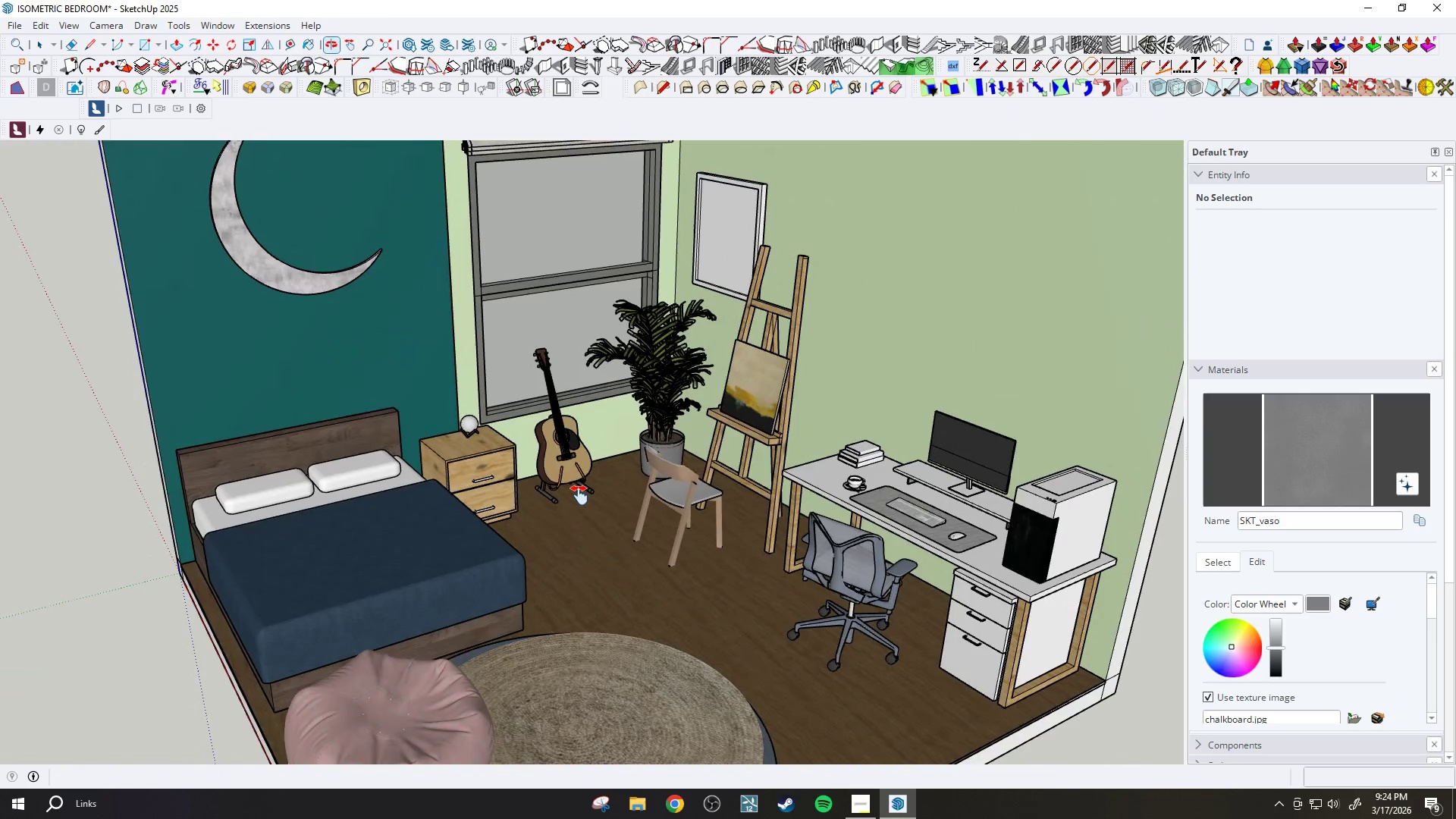 
key(Escape)
 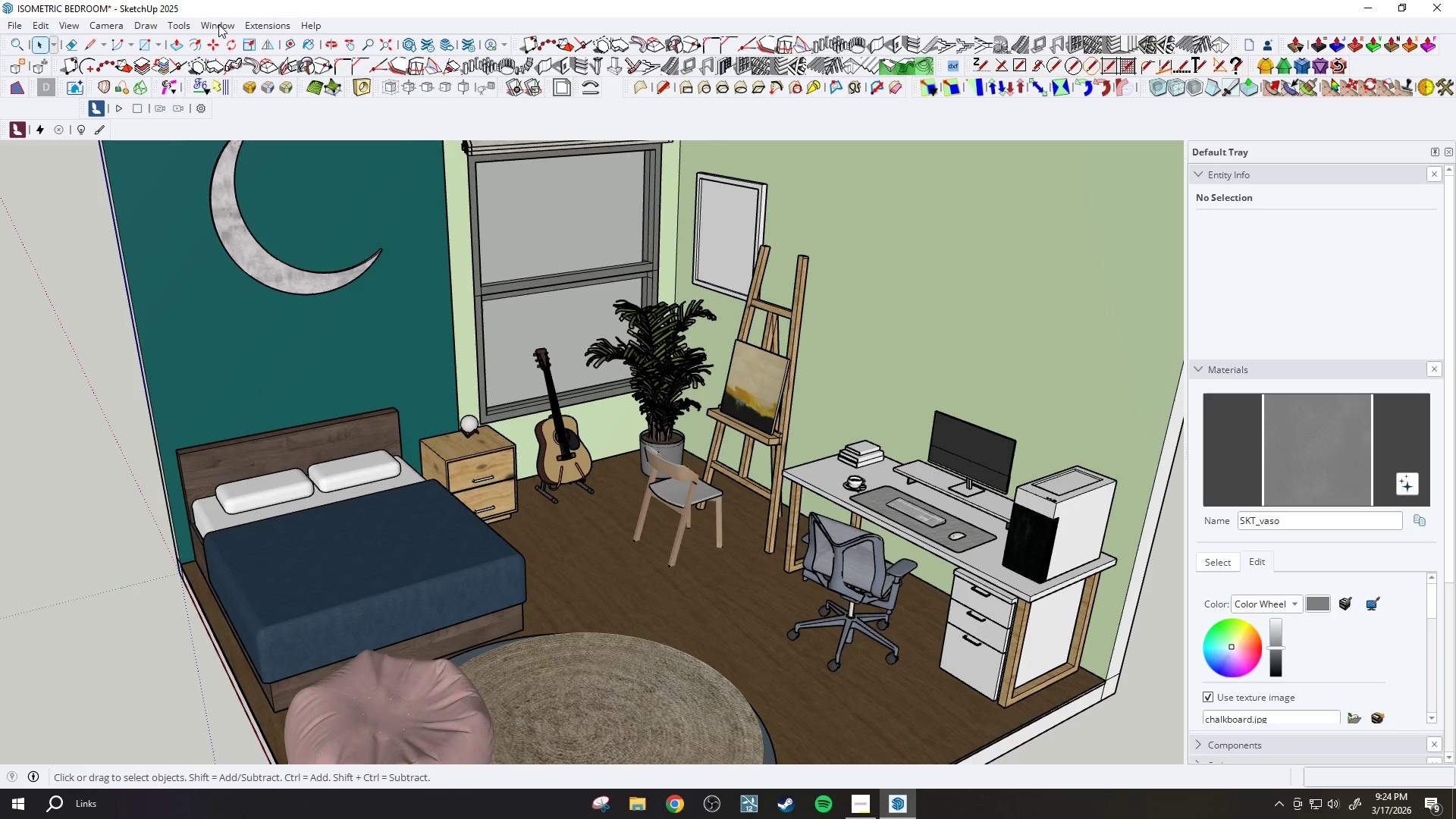 
left_click([218, 24])
 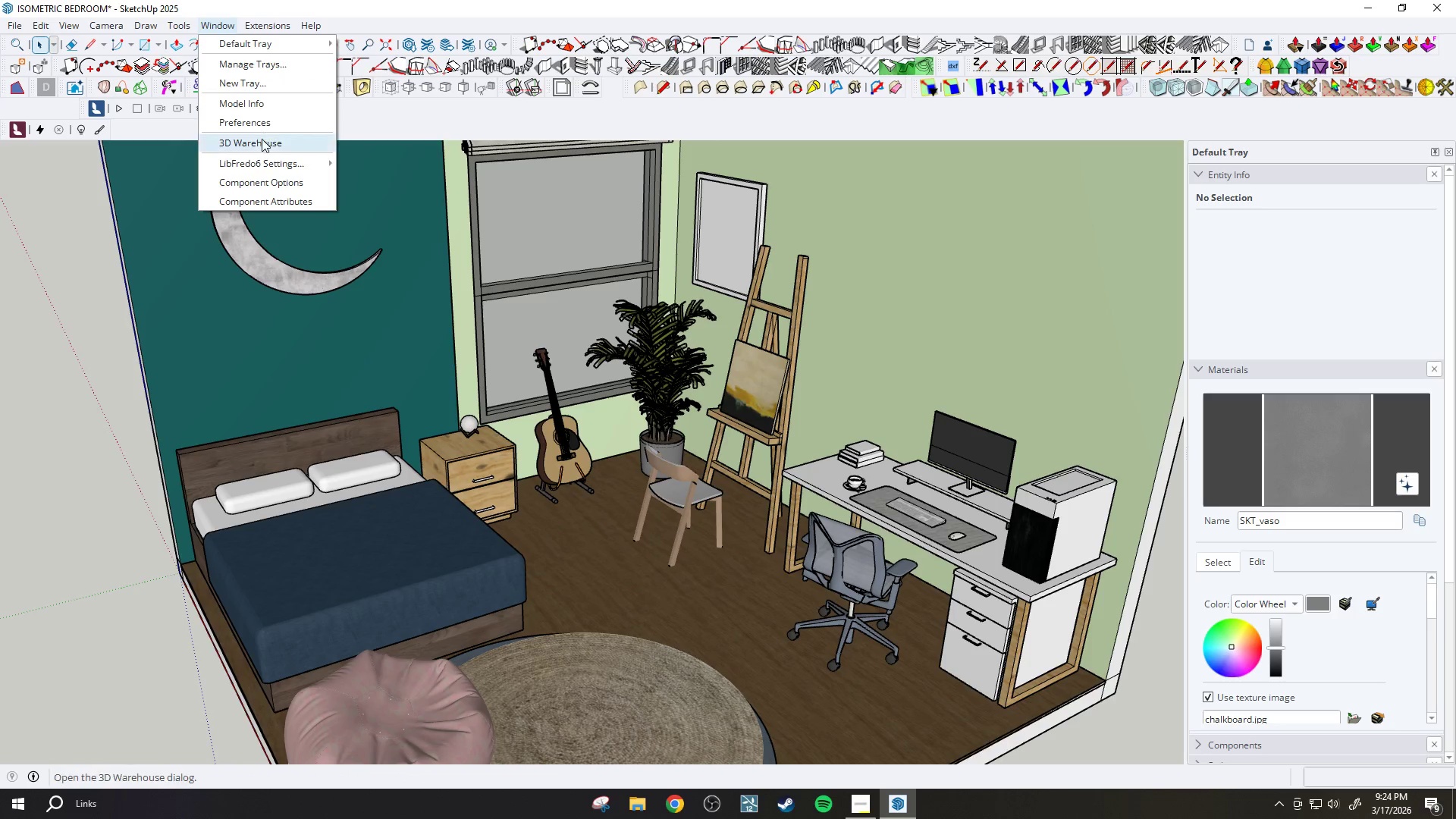 
left_click([261, 142])
 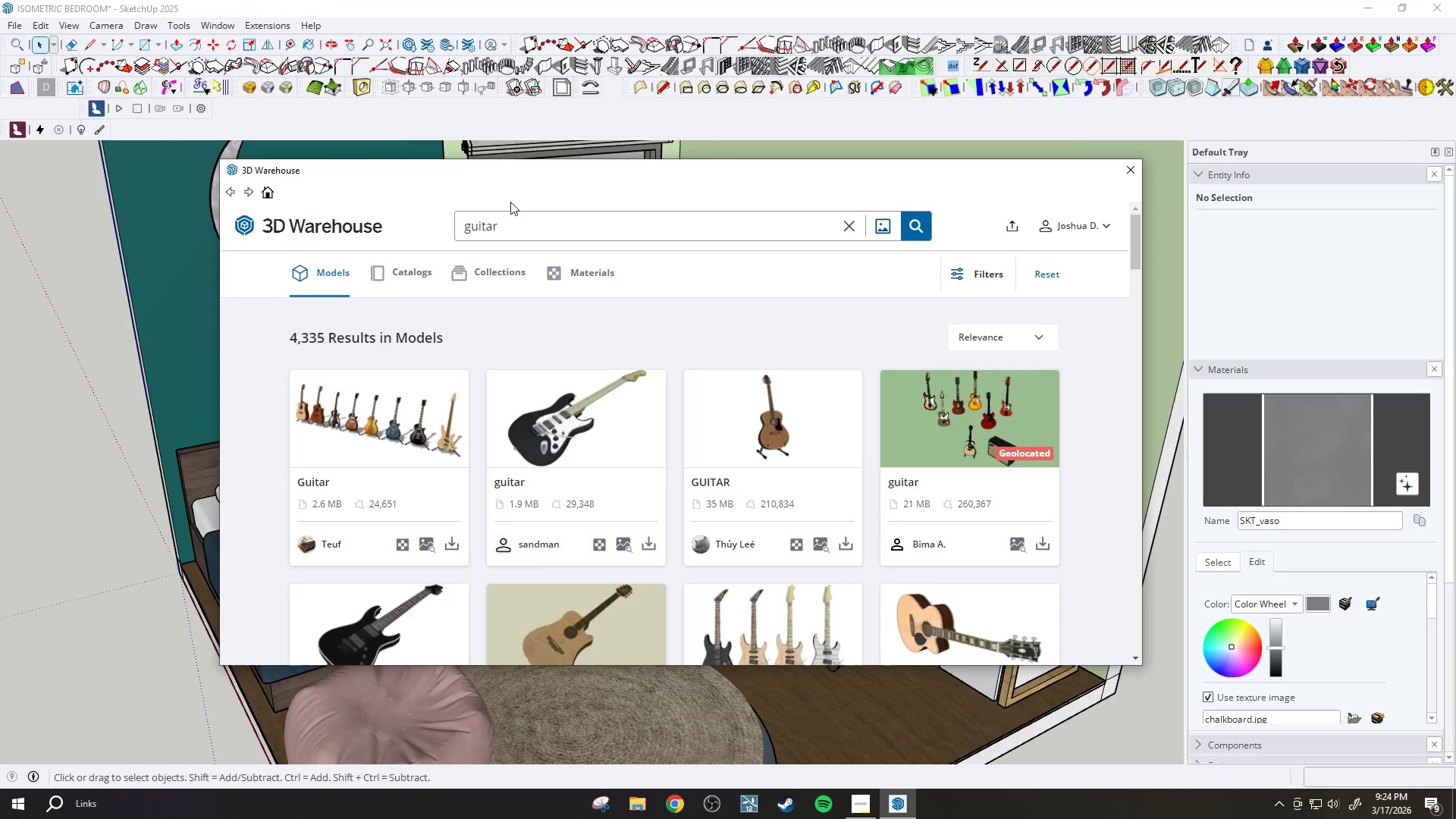 
wait(8.06)
 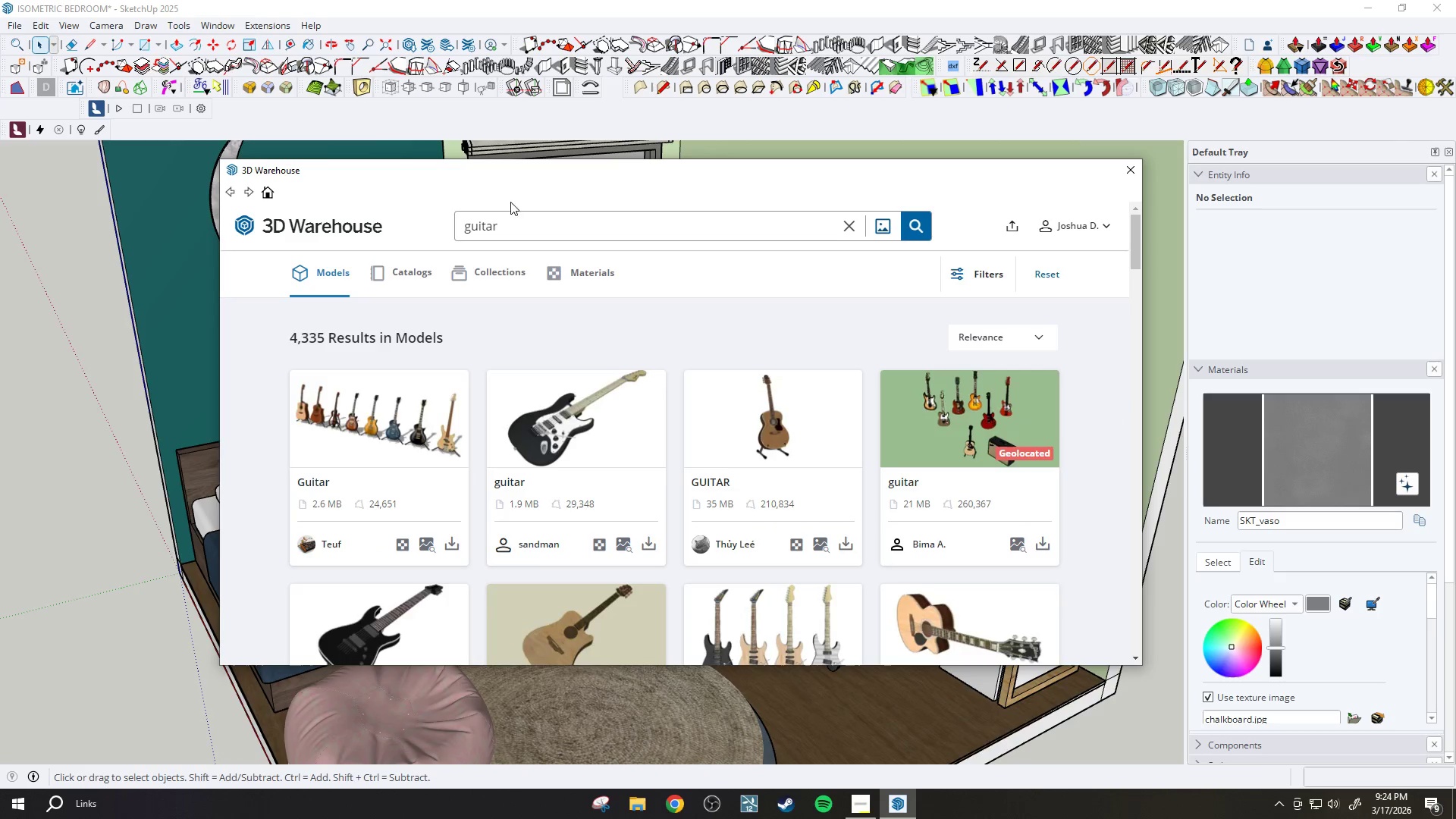 
scroll: coordinate [672, 422], scroll_direction: down, amount: 3.0
 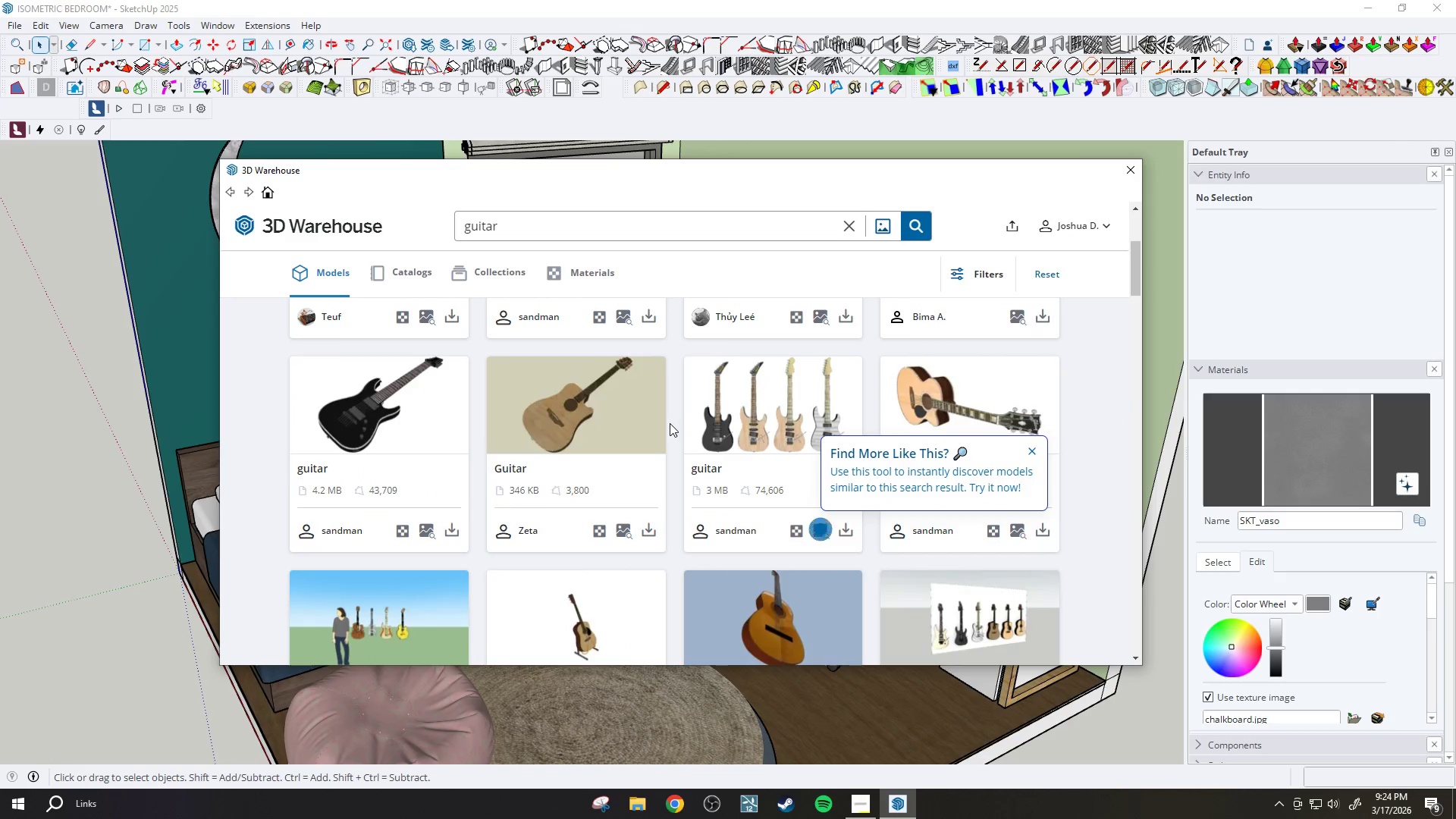 
scroll: coordinate [642, 353], scroll_direction: up, amount: 2.0
 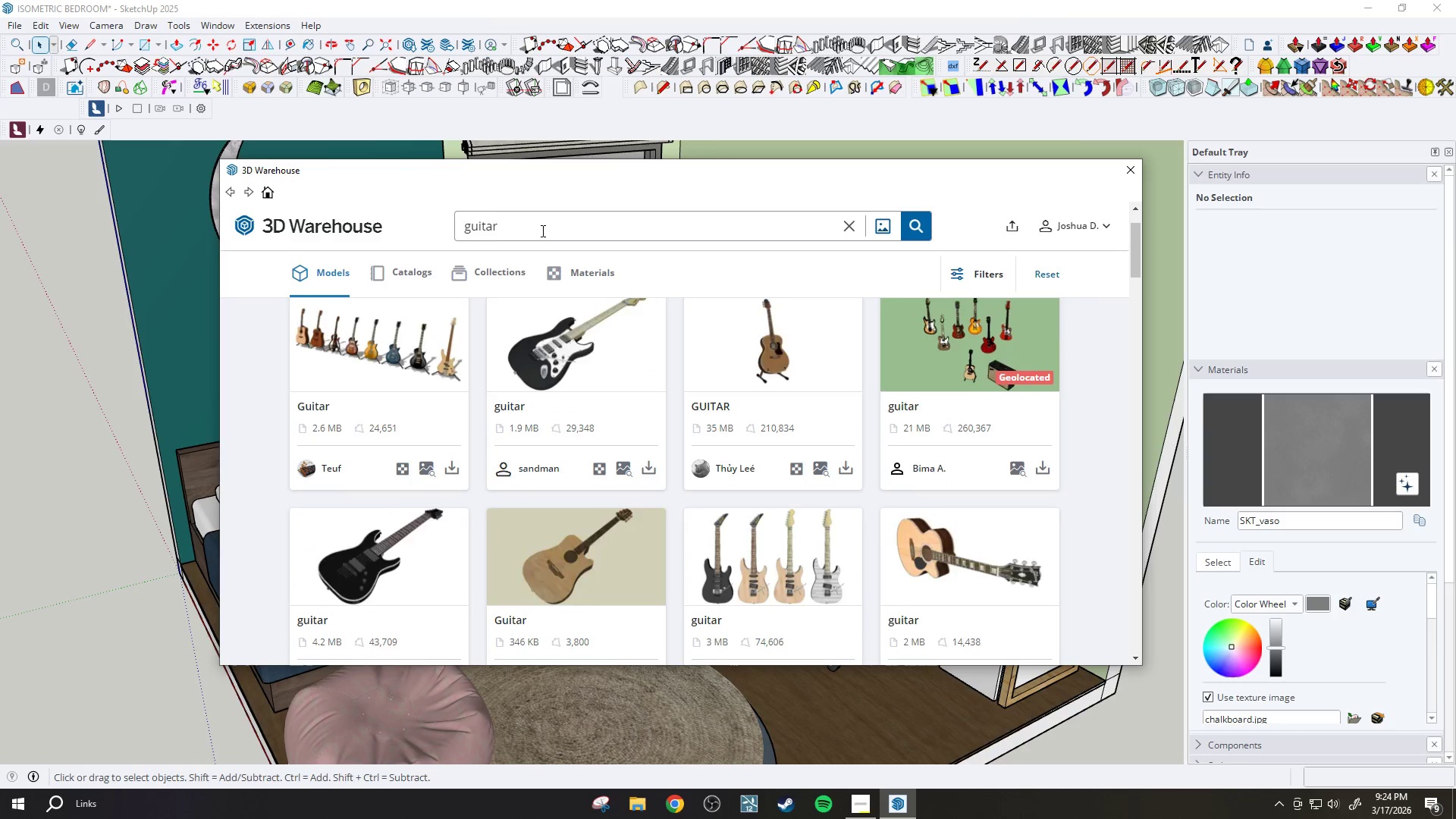 
double_click([541, 230])
 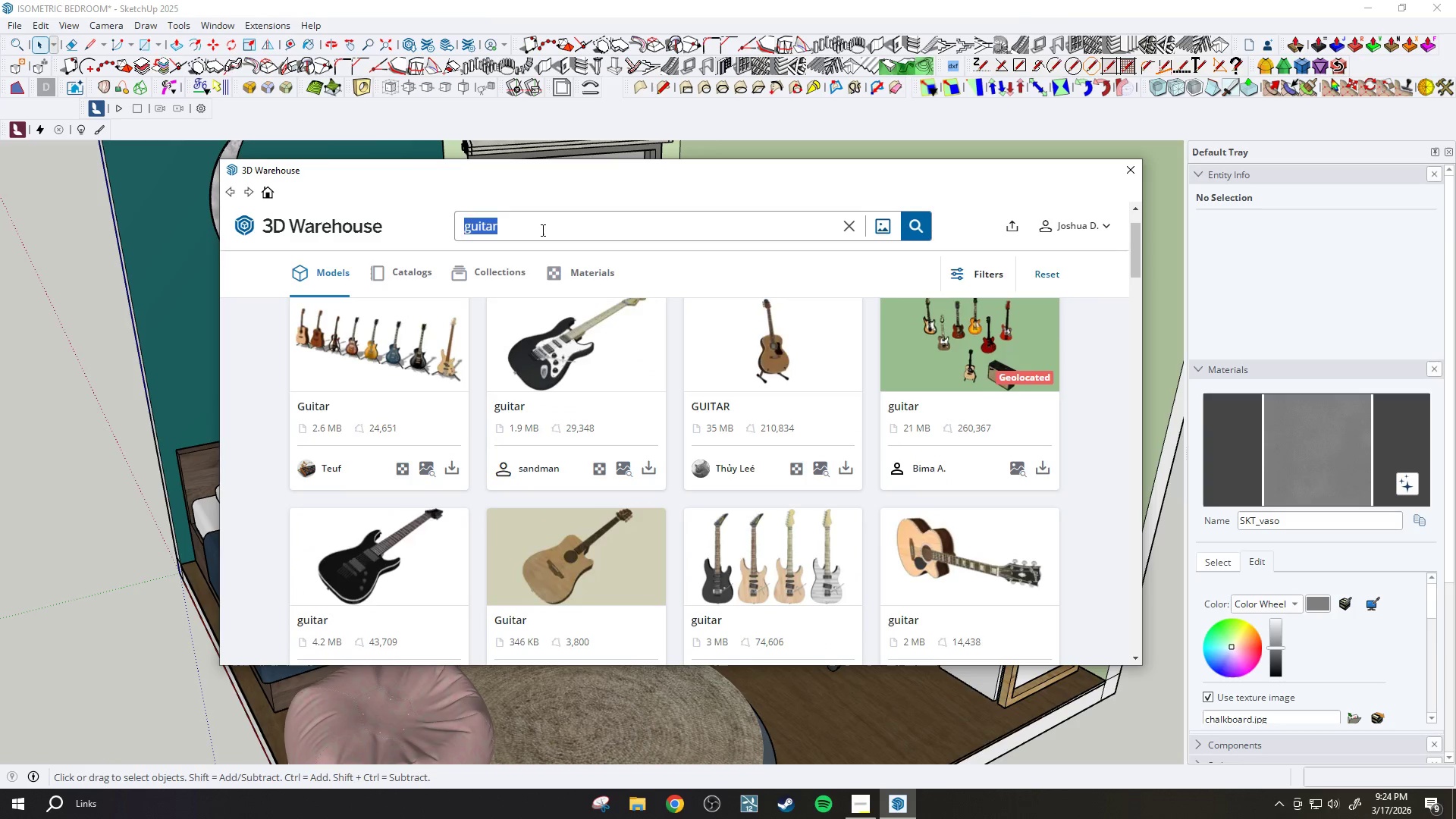 
type(bedside clock)
 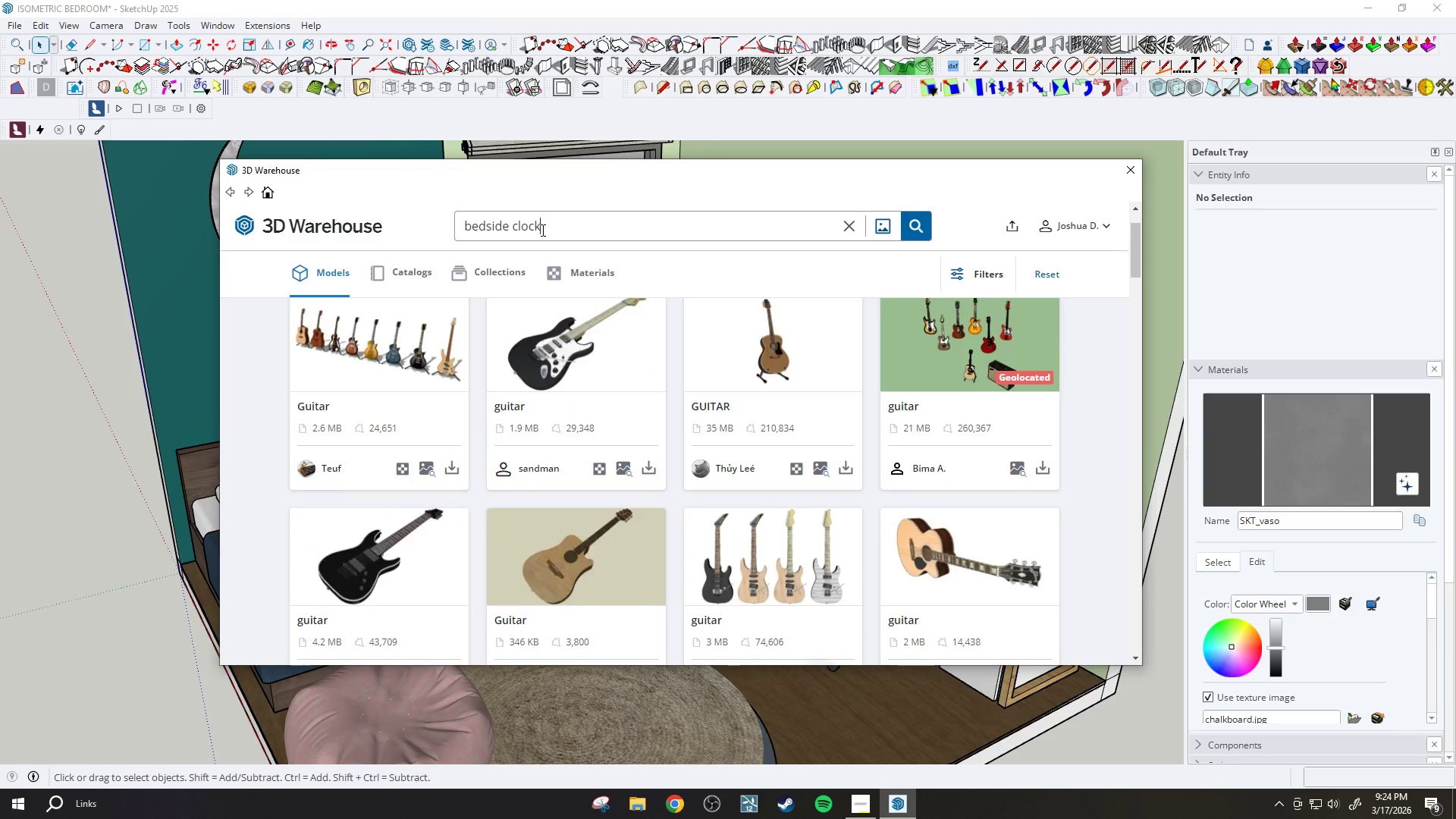 
key(Enter)
 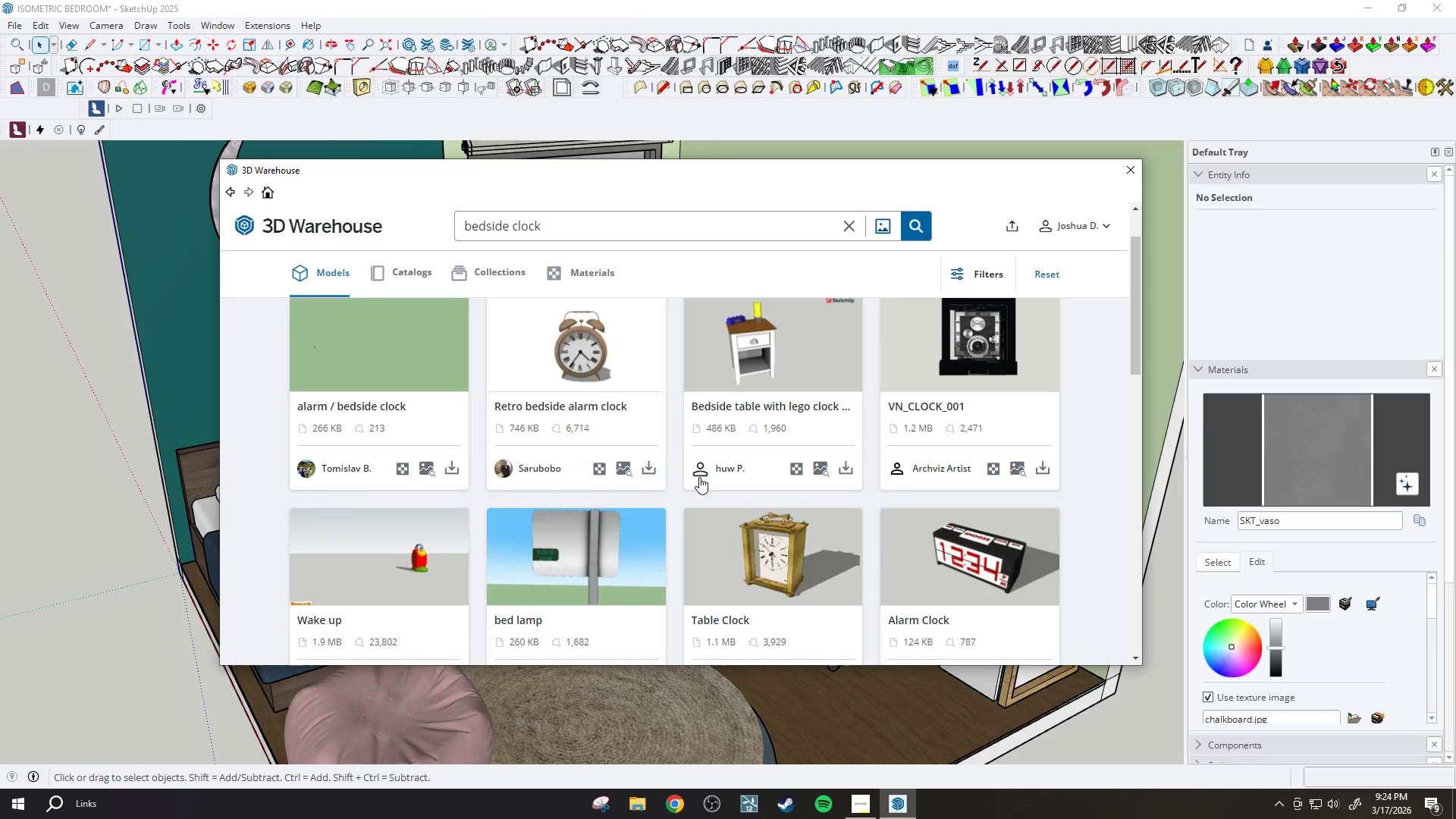 
scroll: coordinate [611, 390], scroll_direction: none, amount: 0.0
 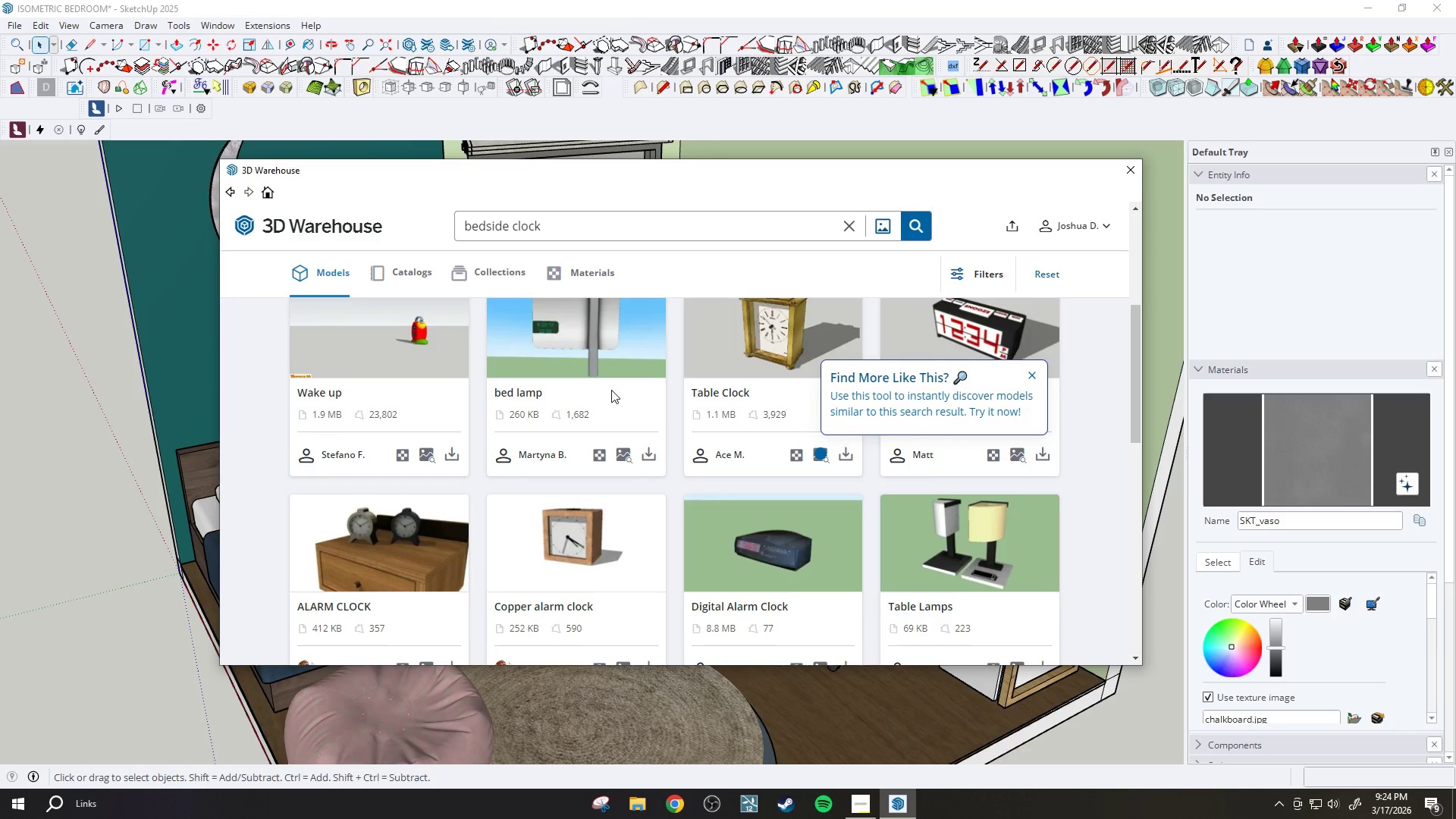 
scroll: coordinate [612, 403], scroll_direction: up, amount: 4.0
 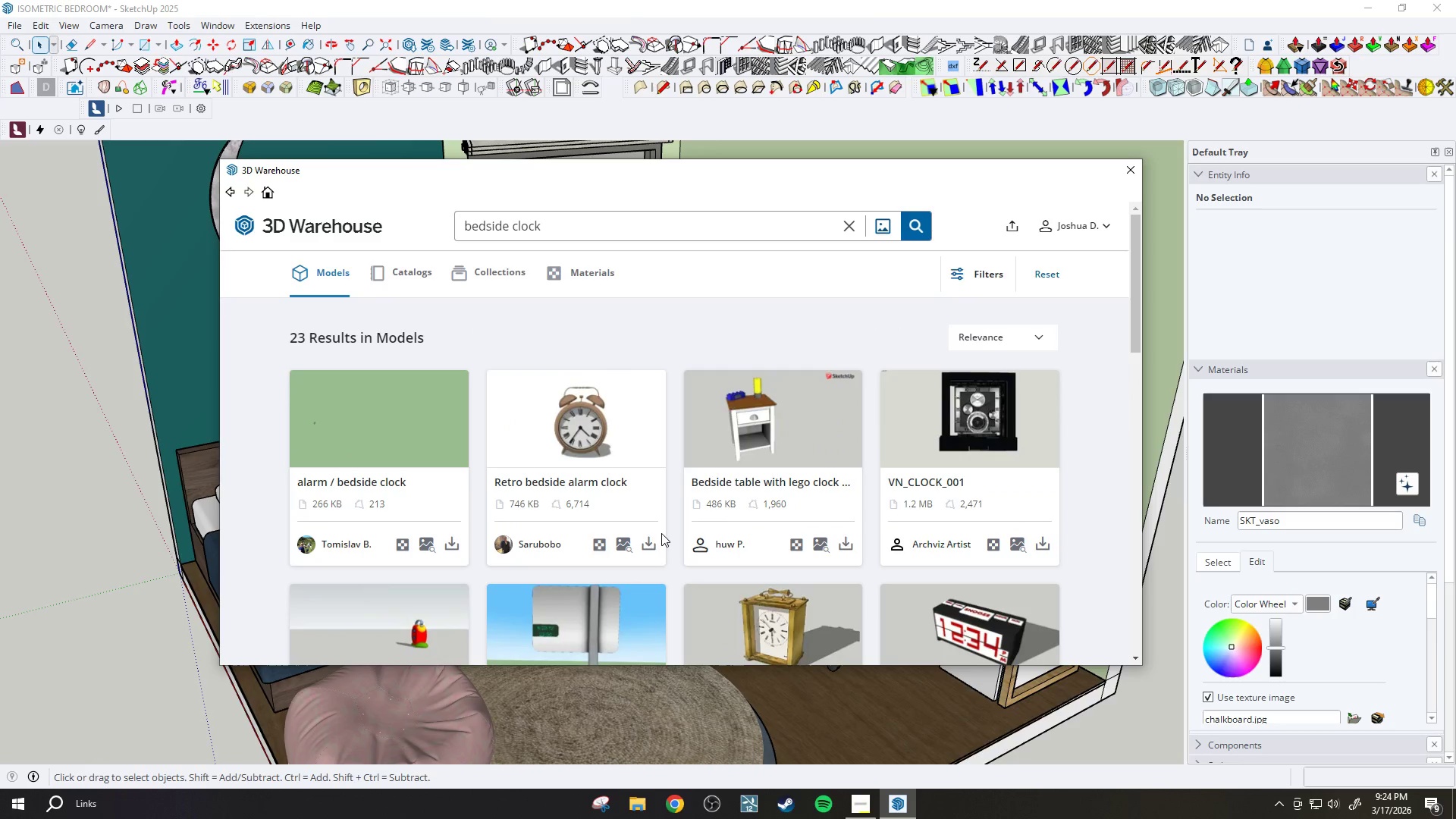 
left_click([653, 547])
 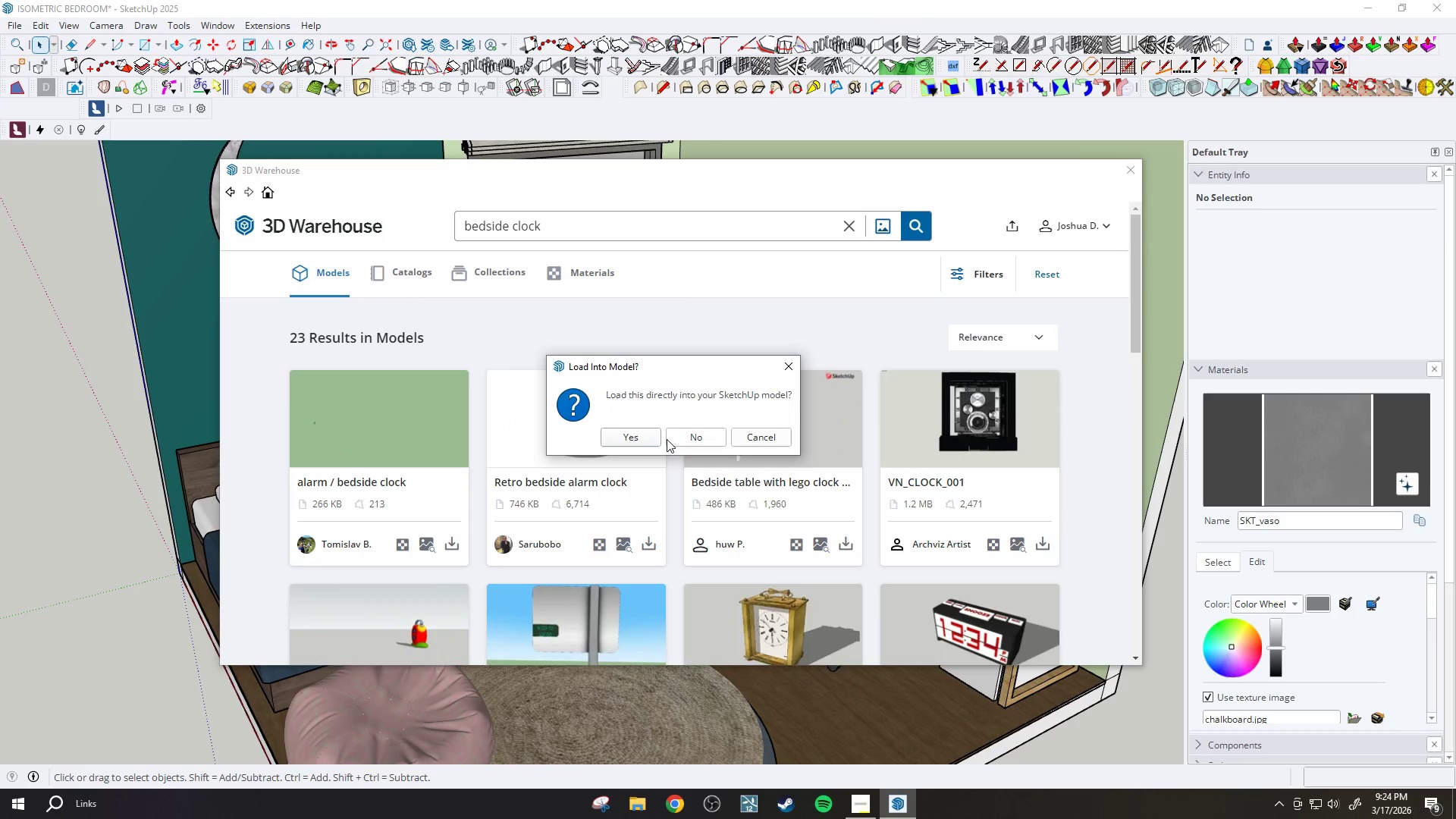 
left_click([650, 441])
 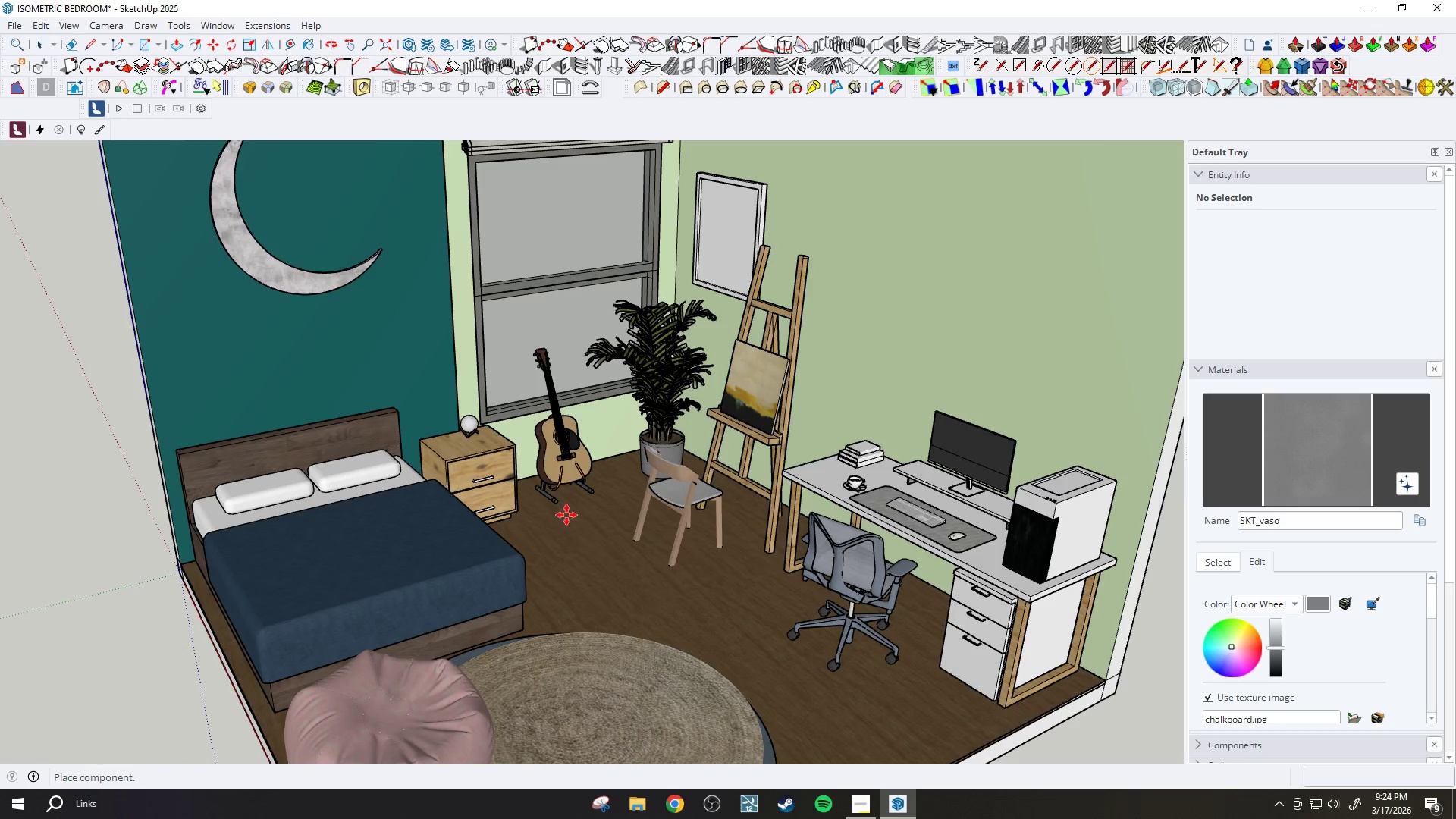 
left_click([425, 444])
 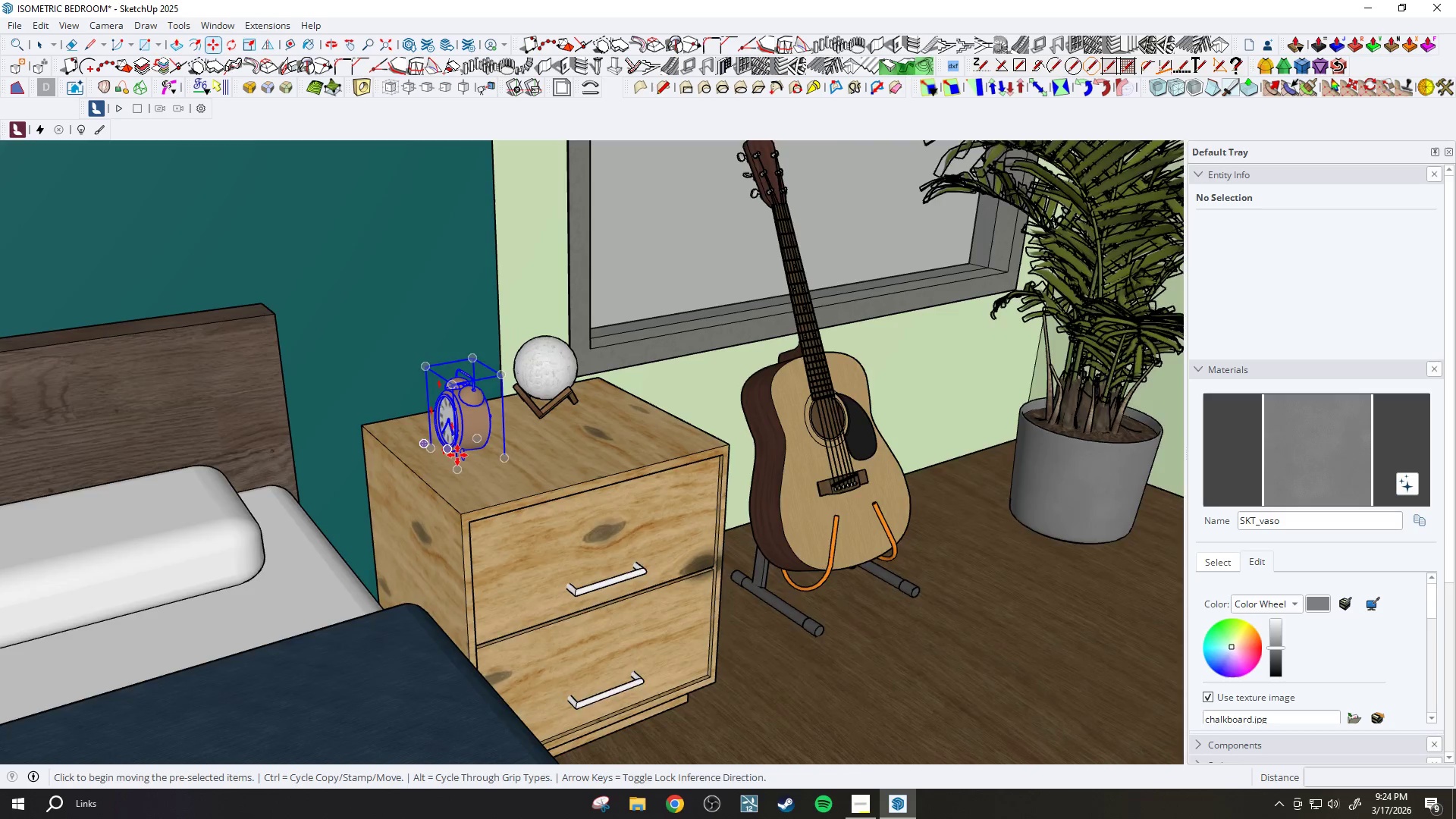 
scroll: coordinate [424, 444], scroll_direction: up, amount: 13.0
 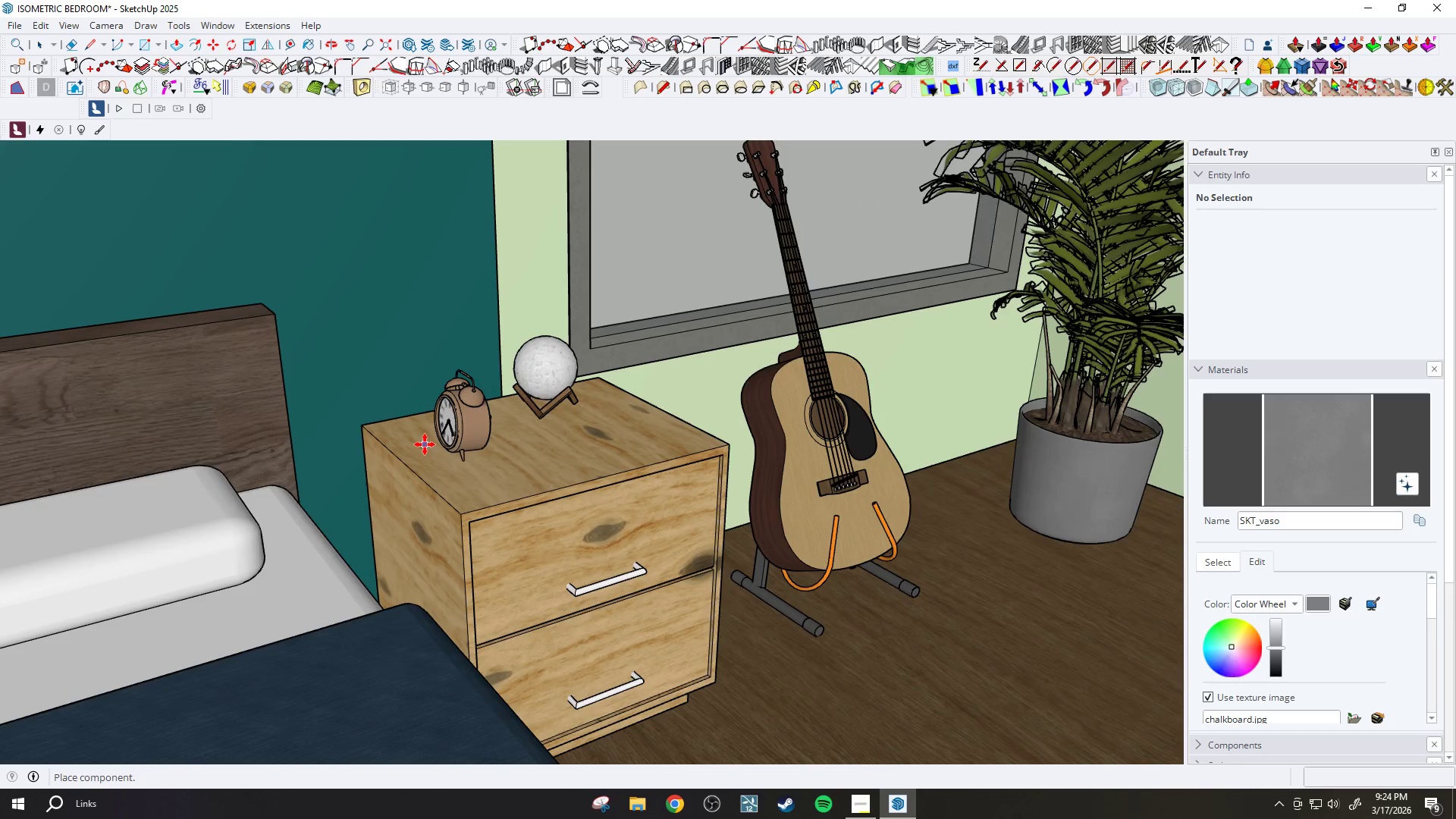 
key(Q)
 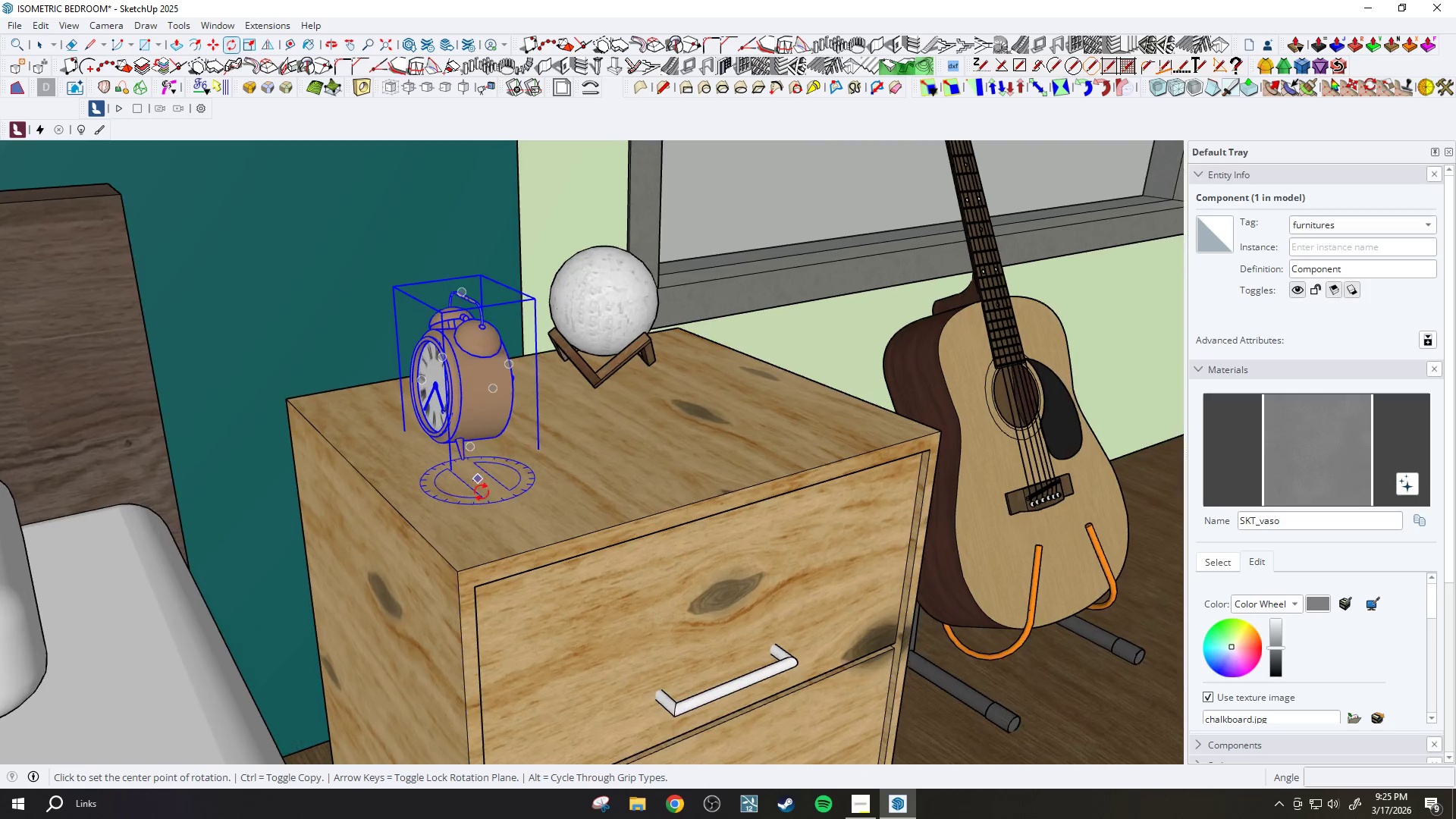 
left_click_drag(start_coordinate=[483, 494], to_coordinate=[487, 498])
 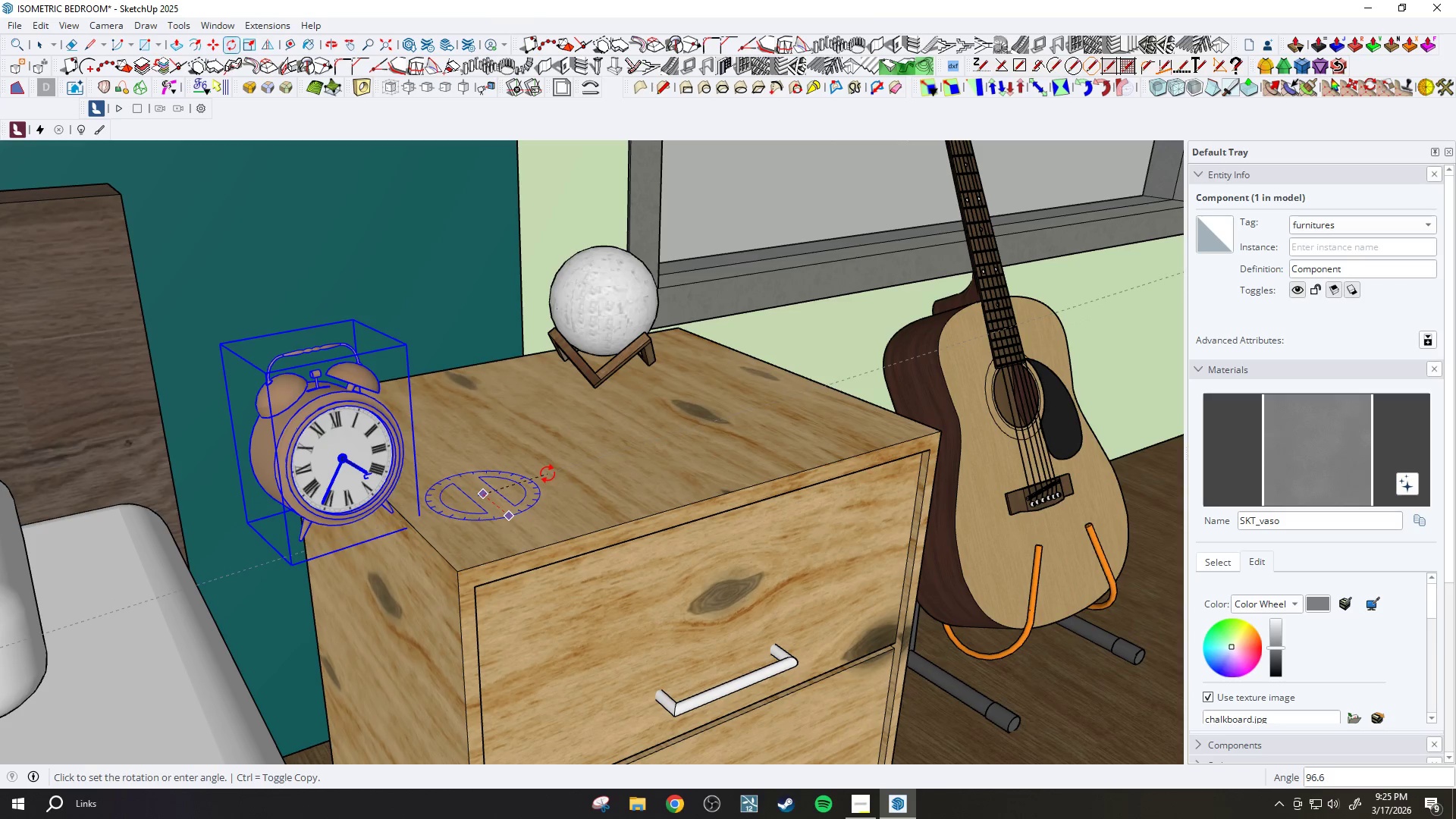 
scroll: coordinate [478, 478], scroll_direction: up, amount: 6.0
 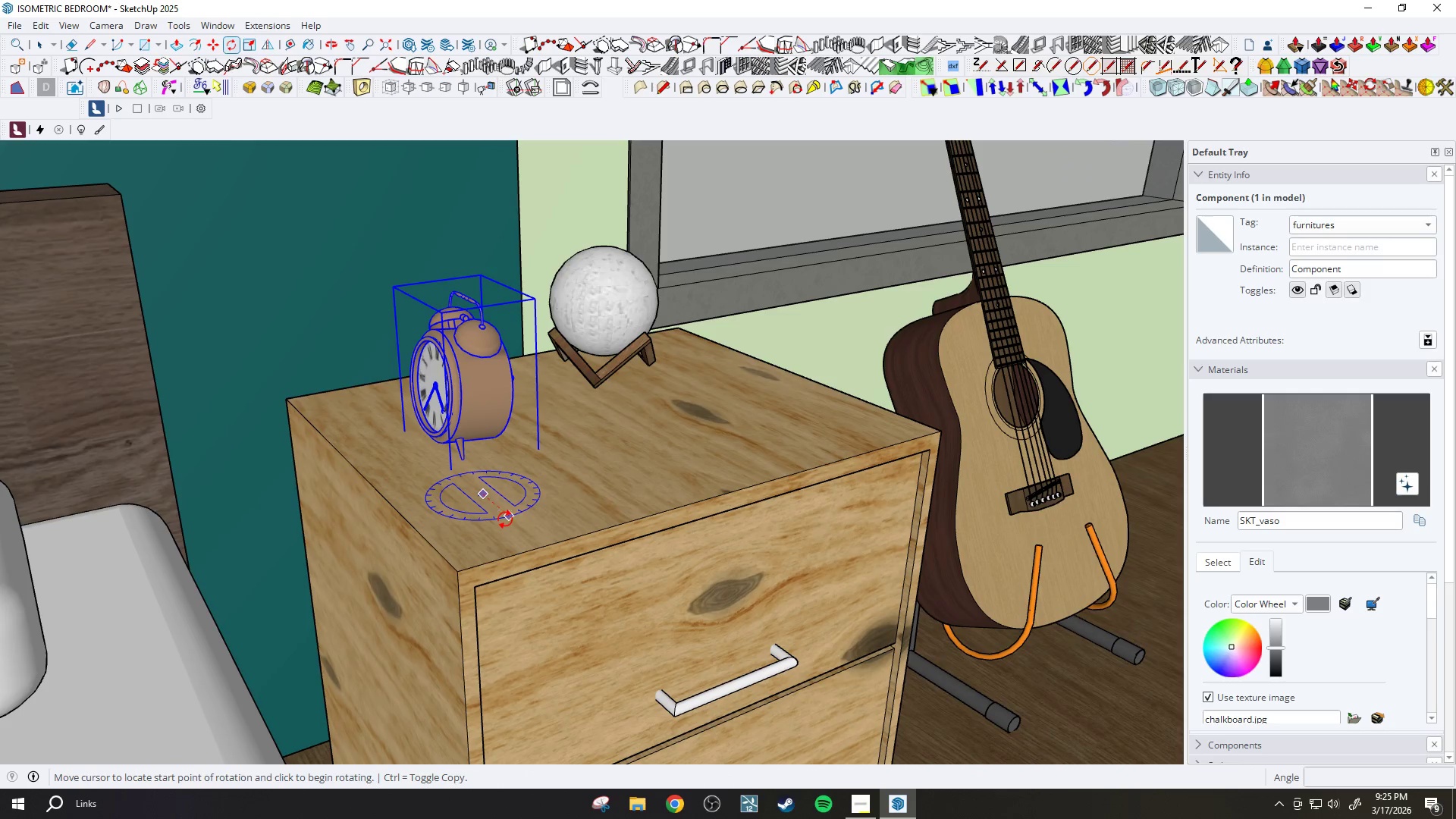 
left_click([551, 475])
 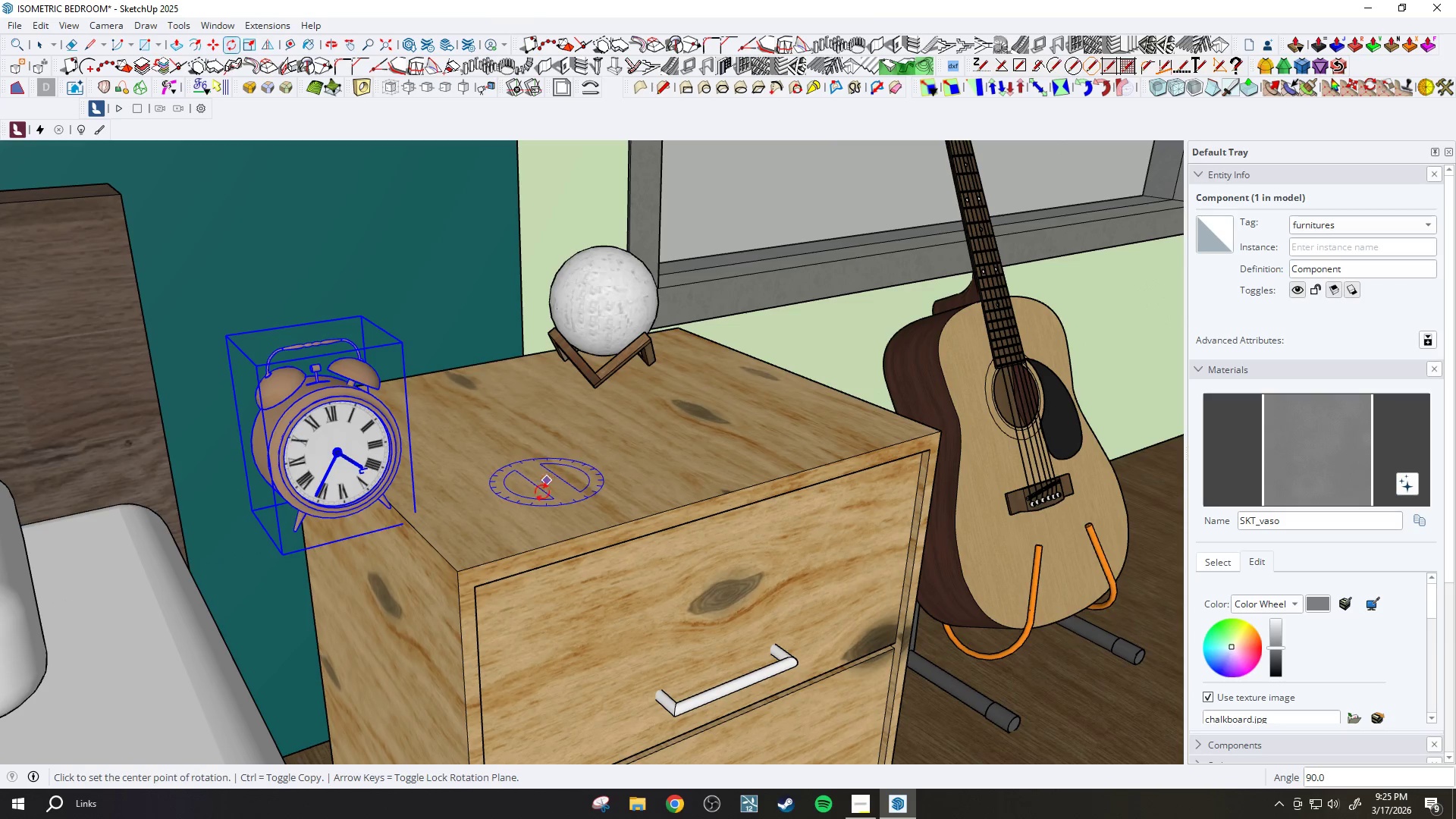 
key(M)
 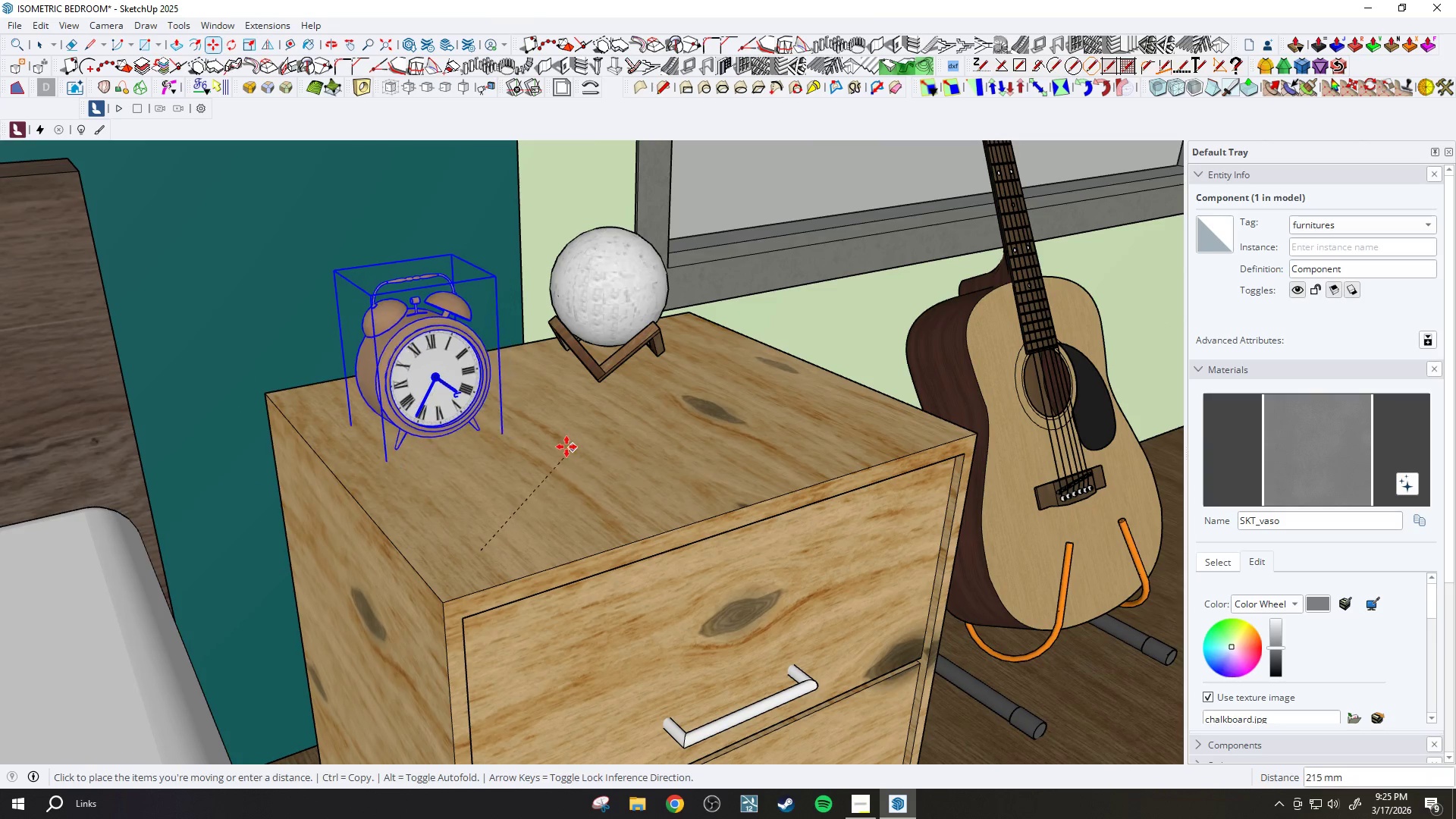 
scroll: coordinate [532, 533], scroll_direction: up, amount: 1.0
 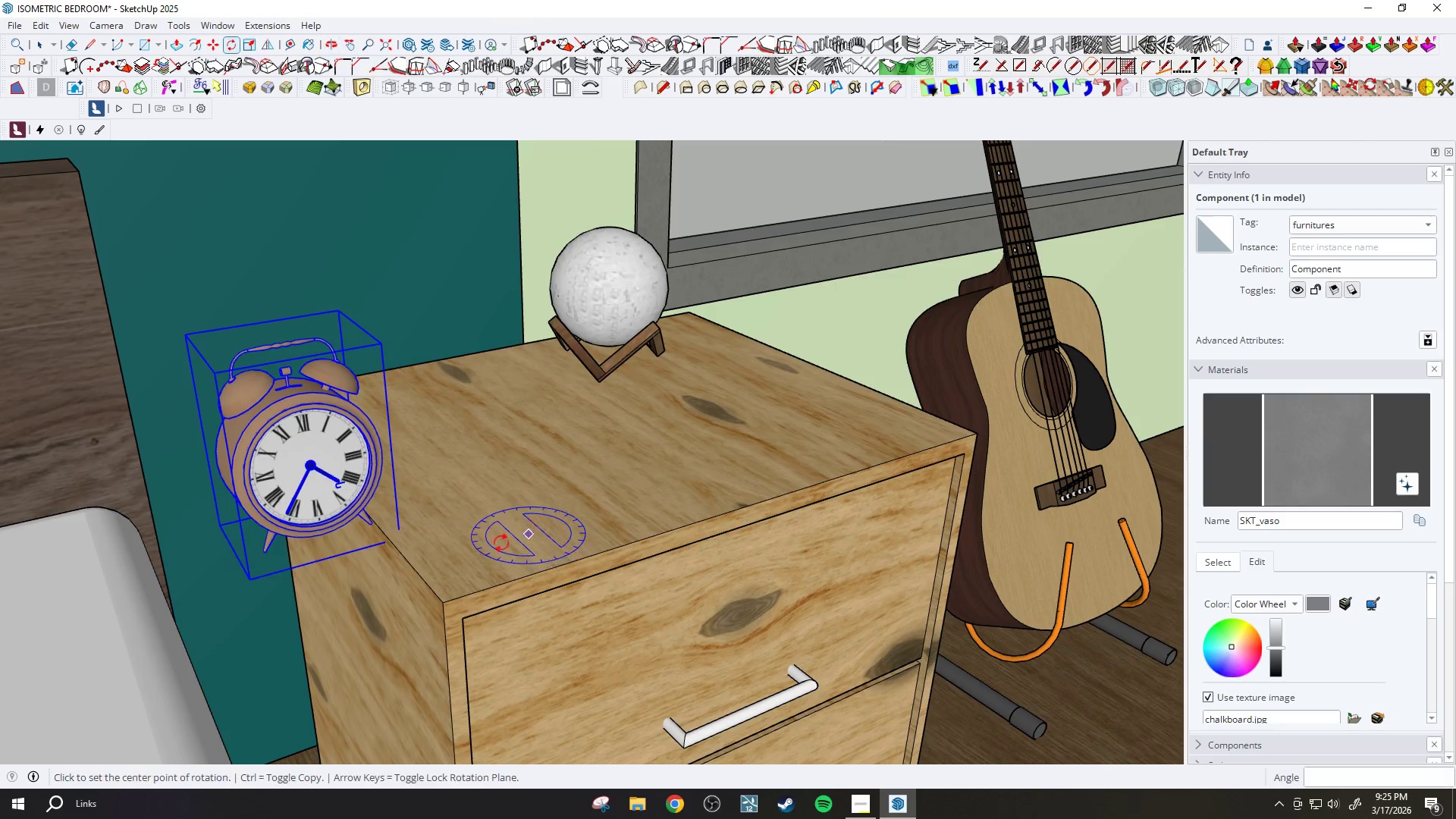 
left_click([550, 441])
 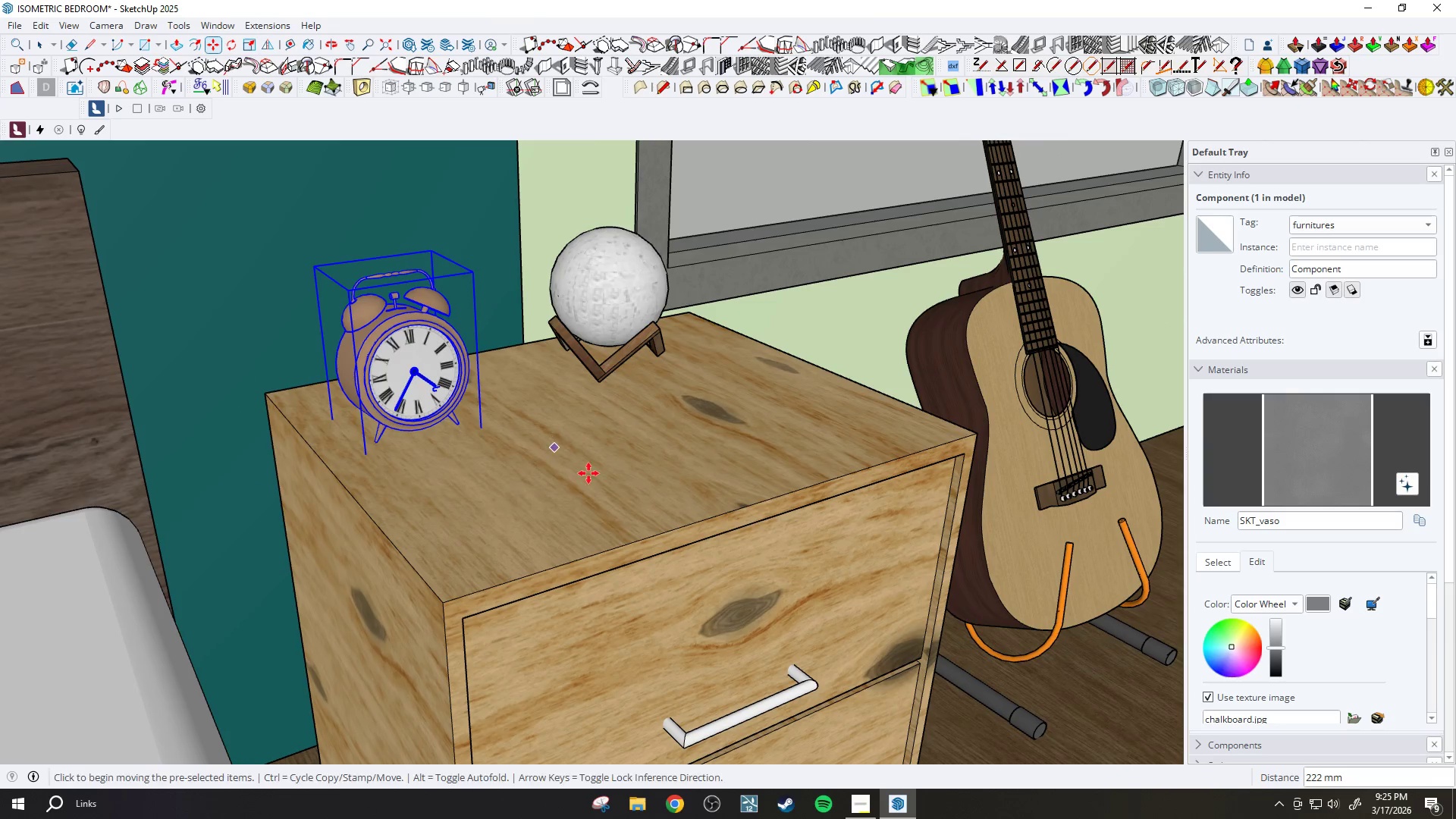 
scroll: coordinate [644, 460], scroll_direction: down, amount: 9.0
 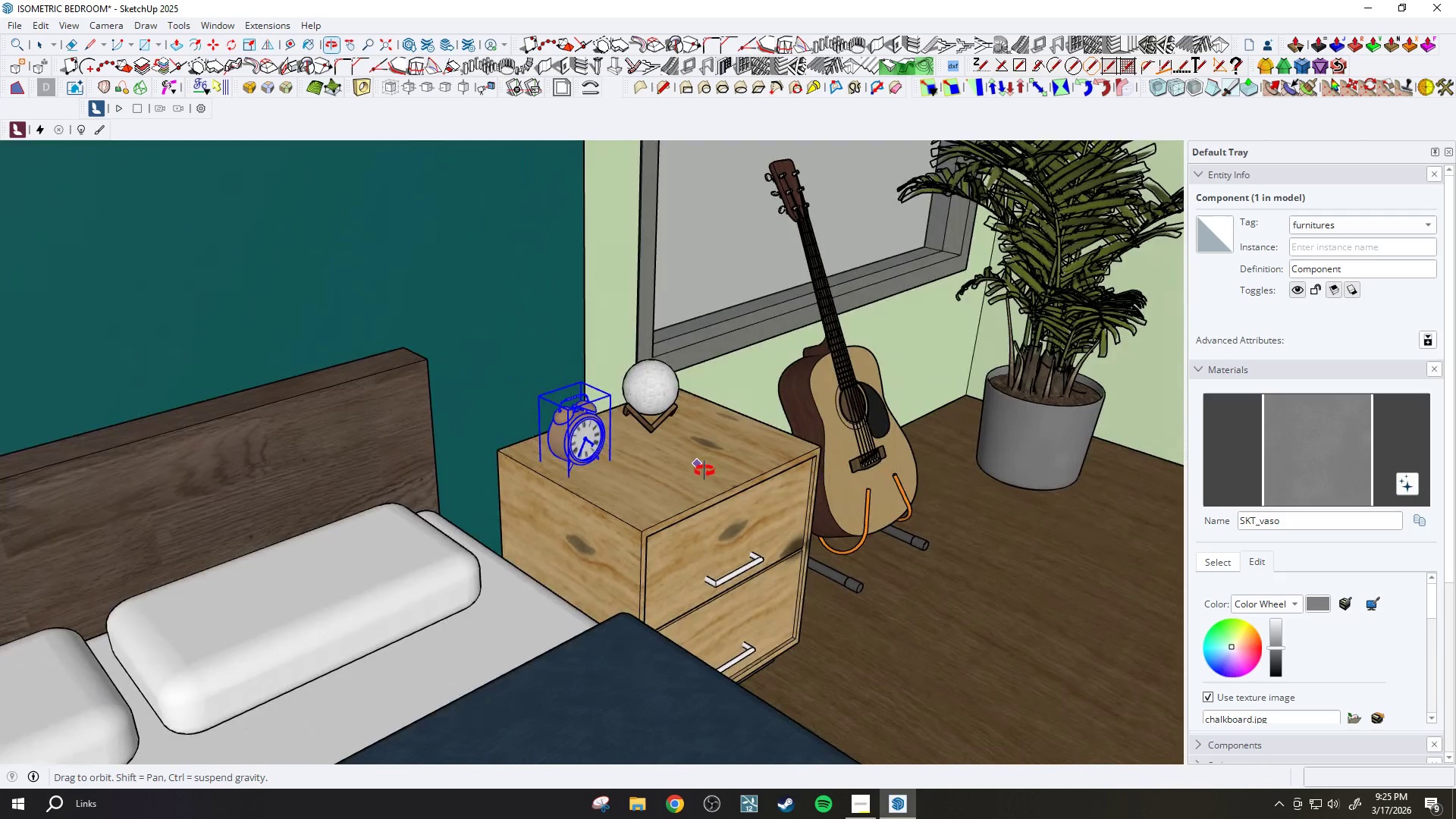 
scroll: coordinate [651, 419], scroll_direction: up, amount: 2.0
 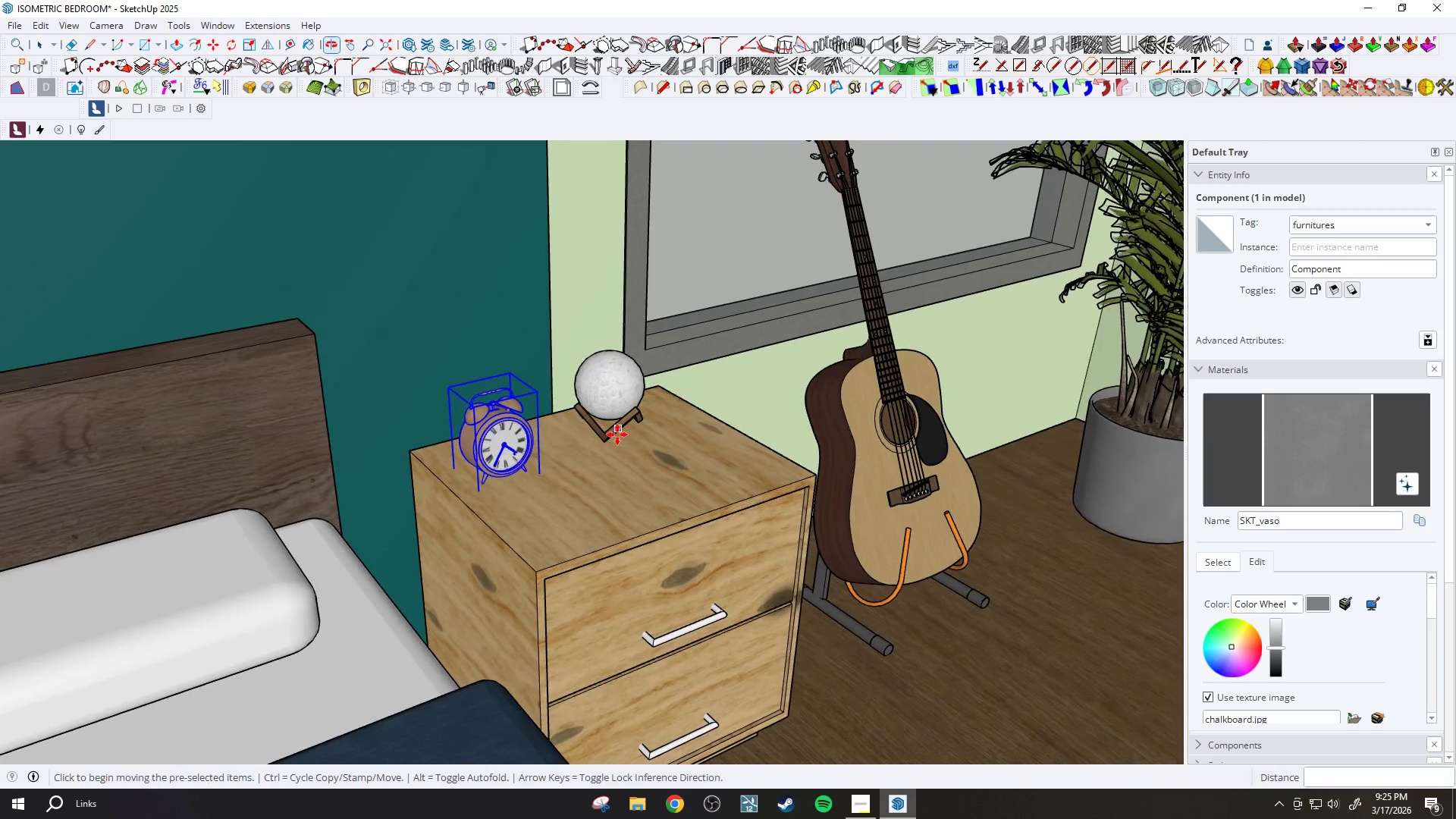 
key(Space)
 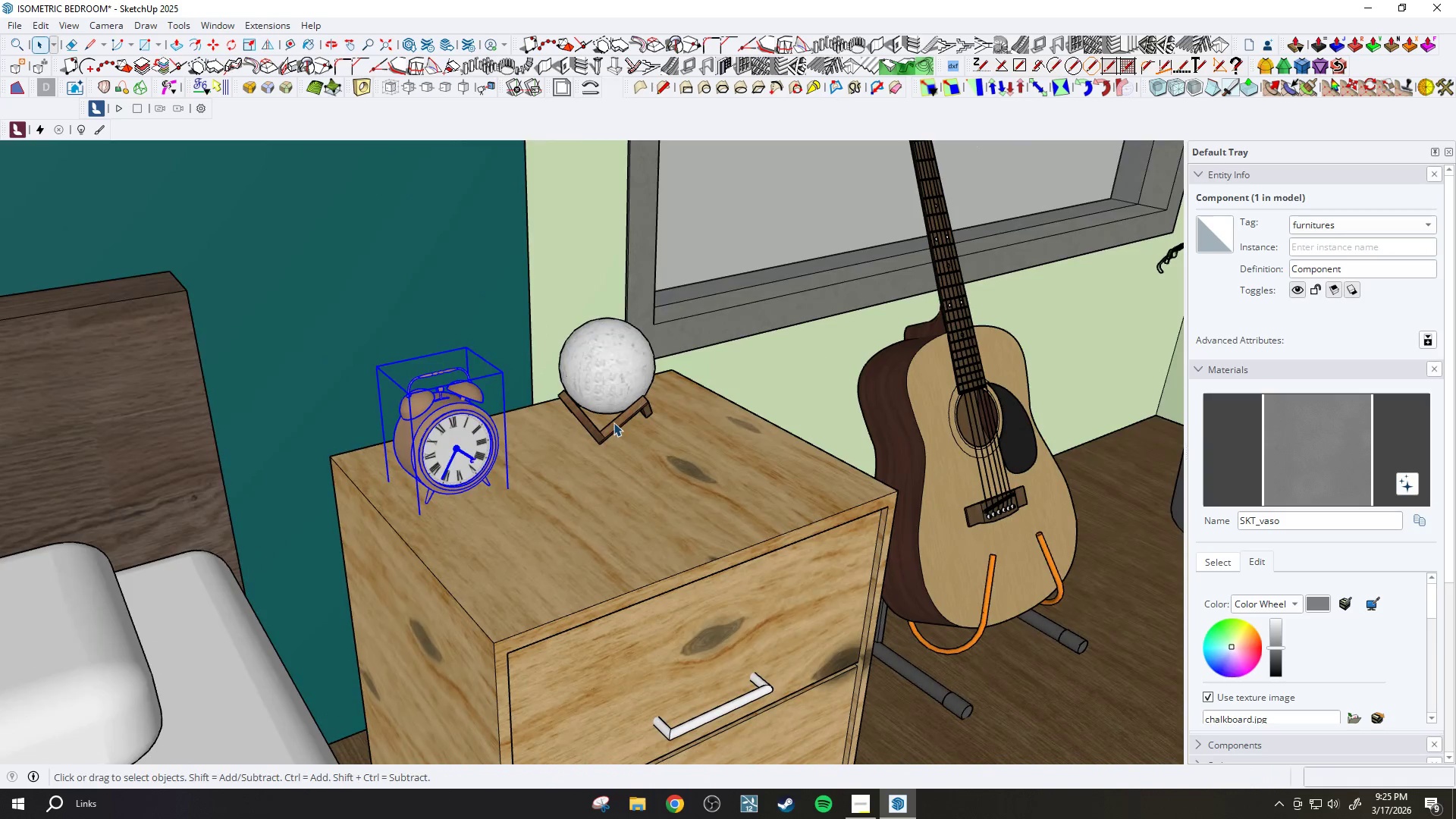 
left_click([613, 422])
 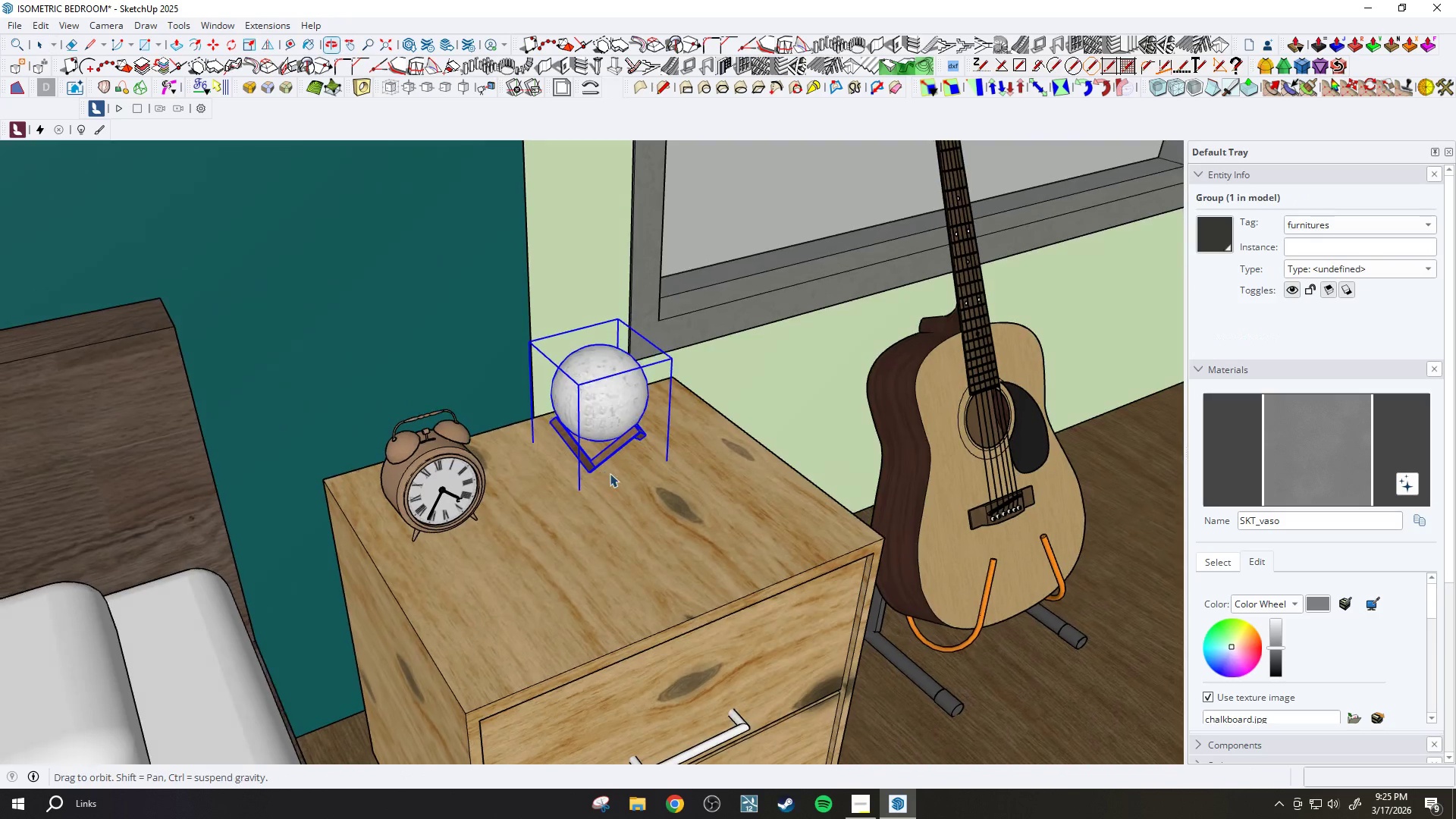 
scroll: coordinate [617, 436], scroll_direction: up, amount: 3.0
 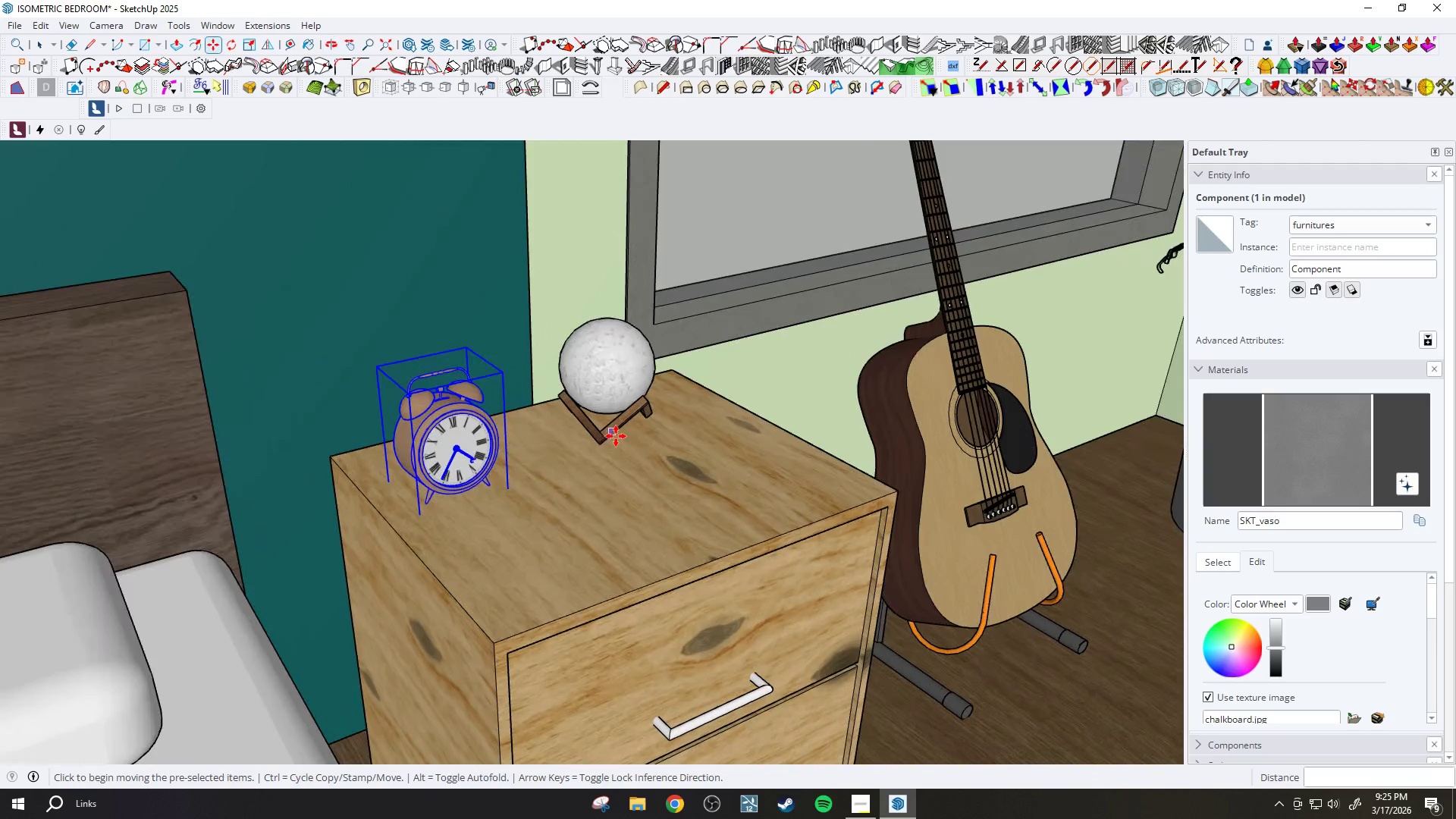 
key(S)
 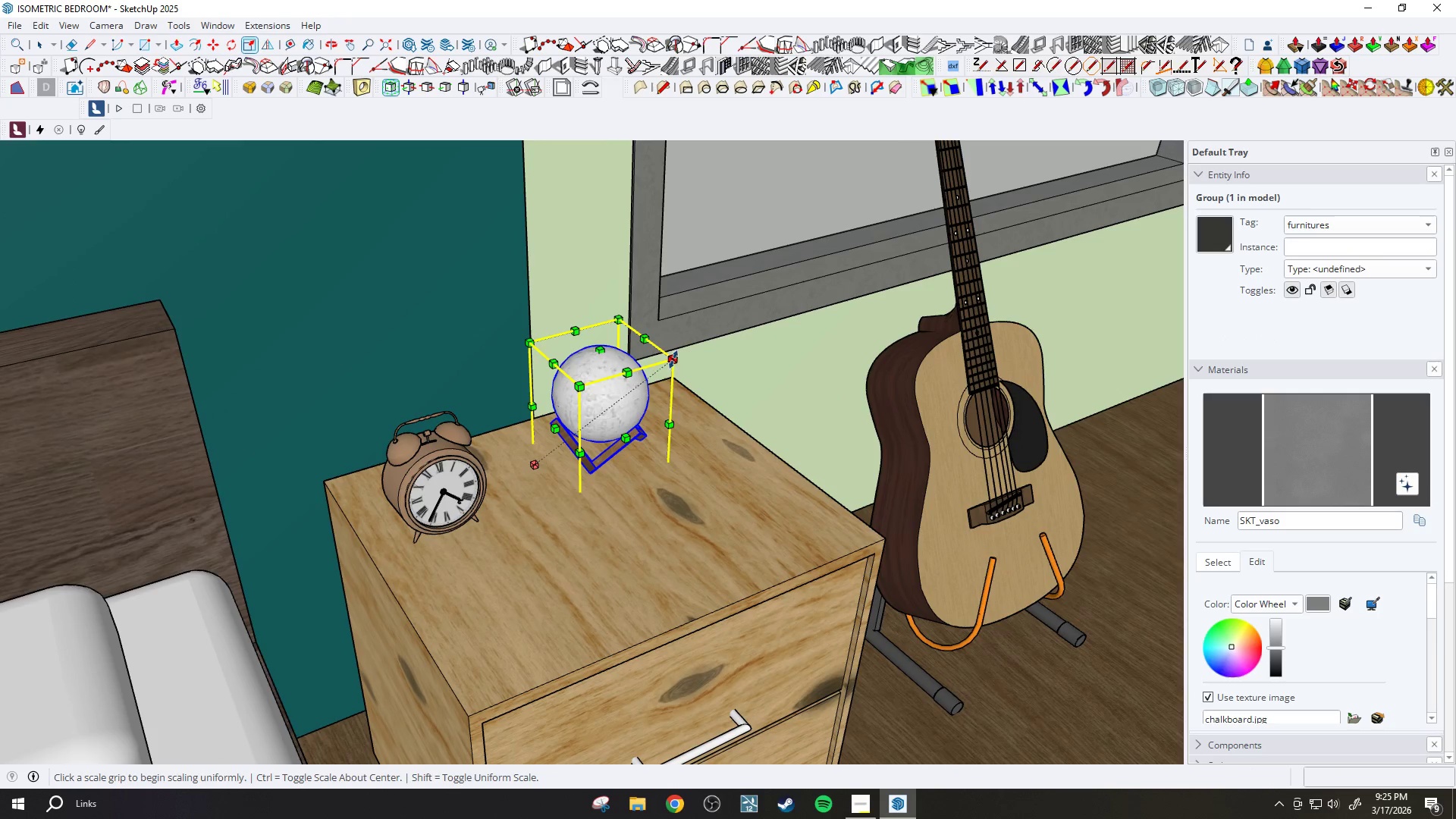 
left_click([675, 353])
 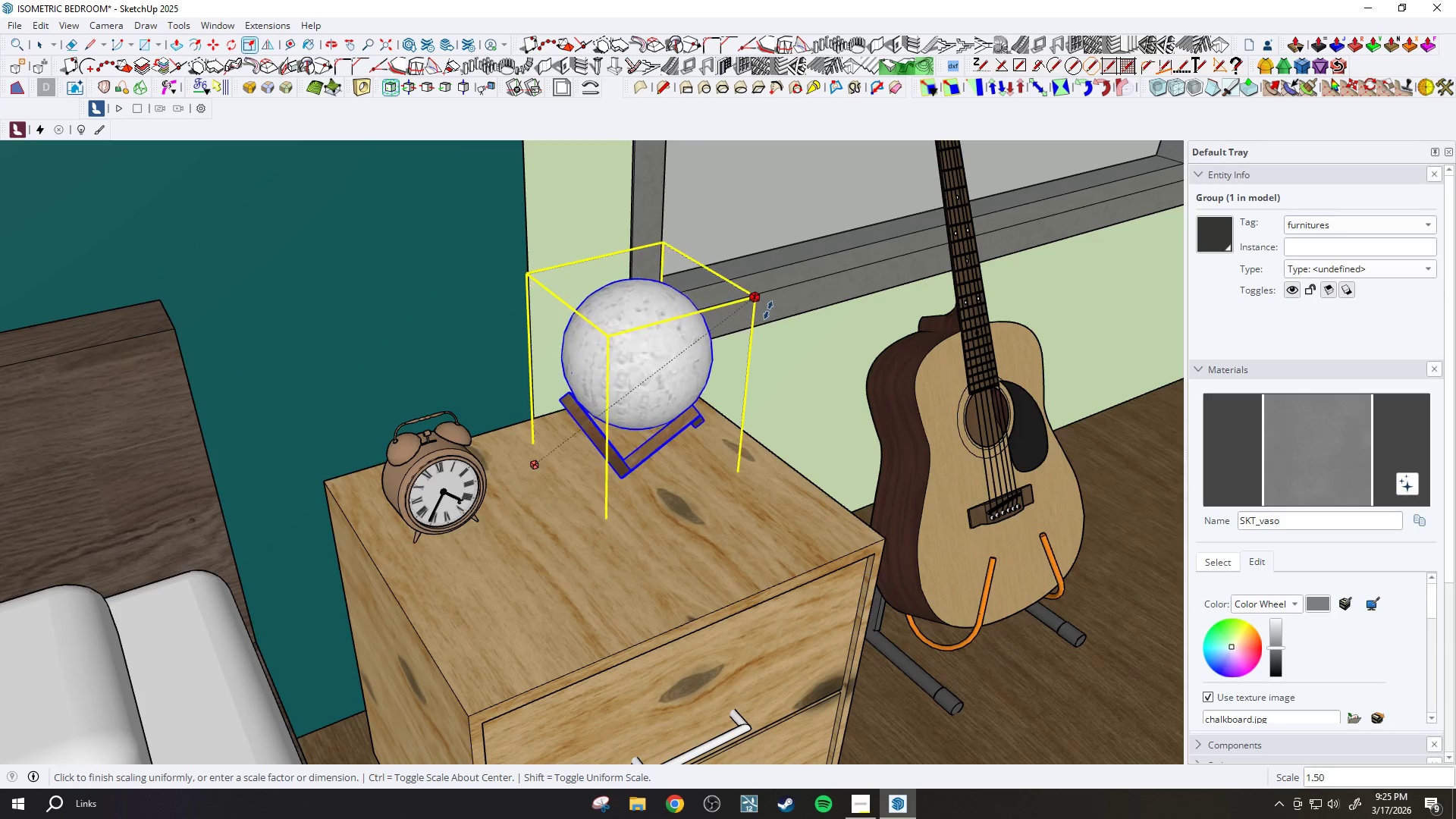 
scroll: coordinate [756, 393], scroll_direction: down, amount: 5.0
 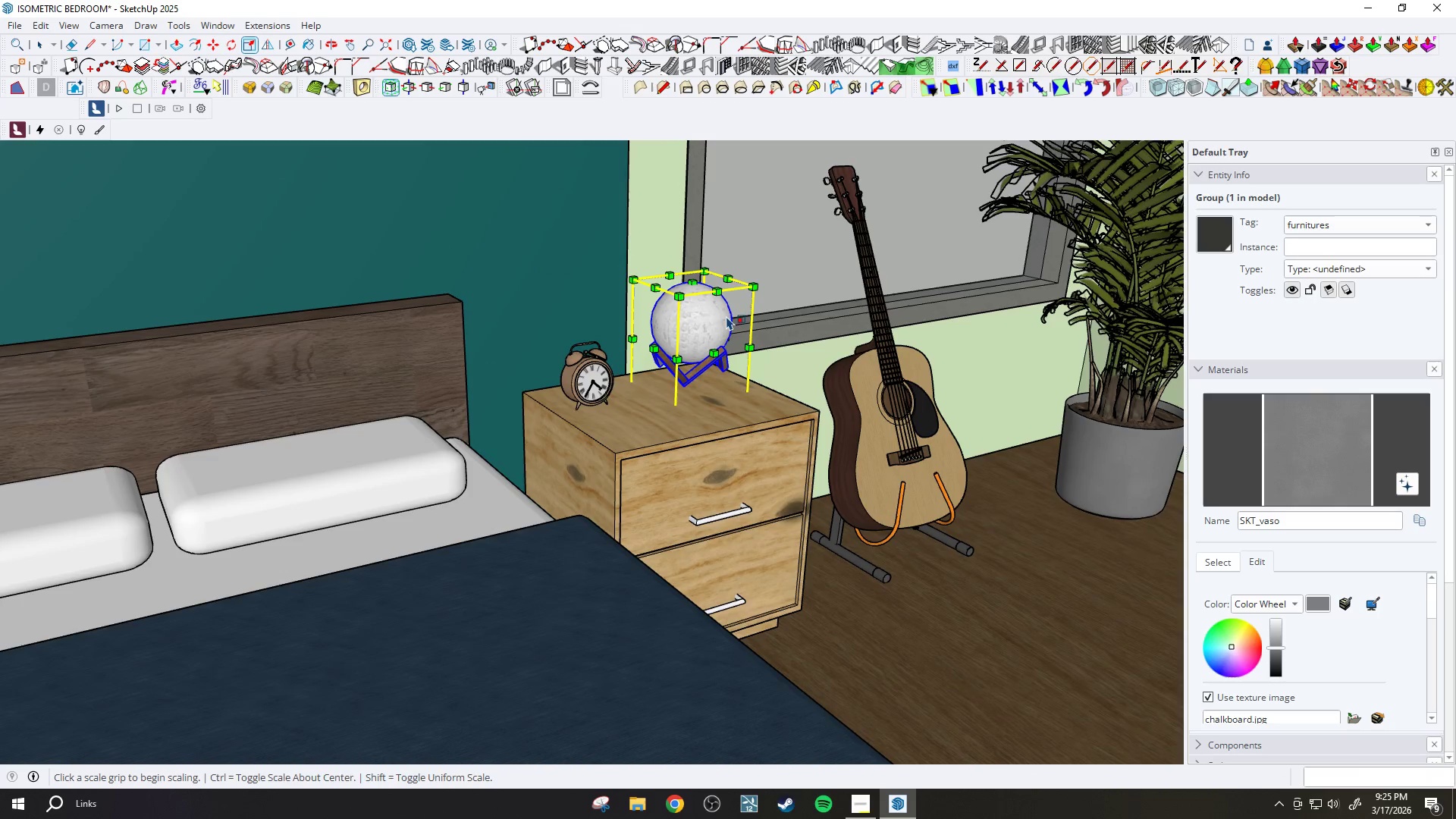 
key(Control+ControlLeft)
 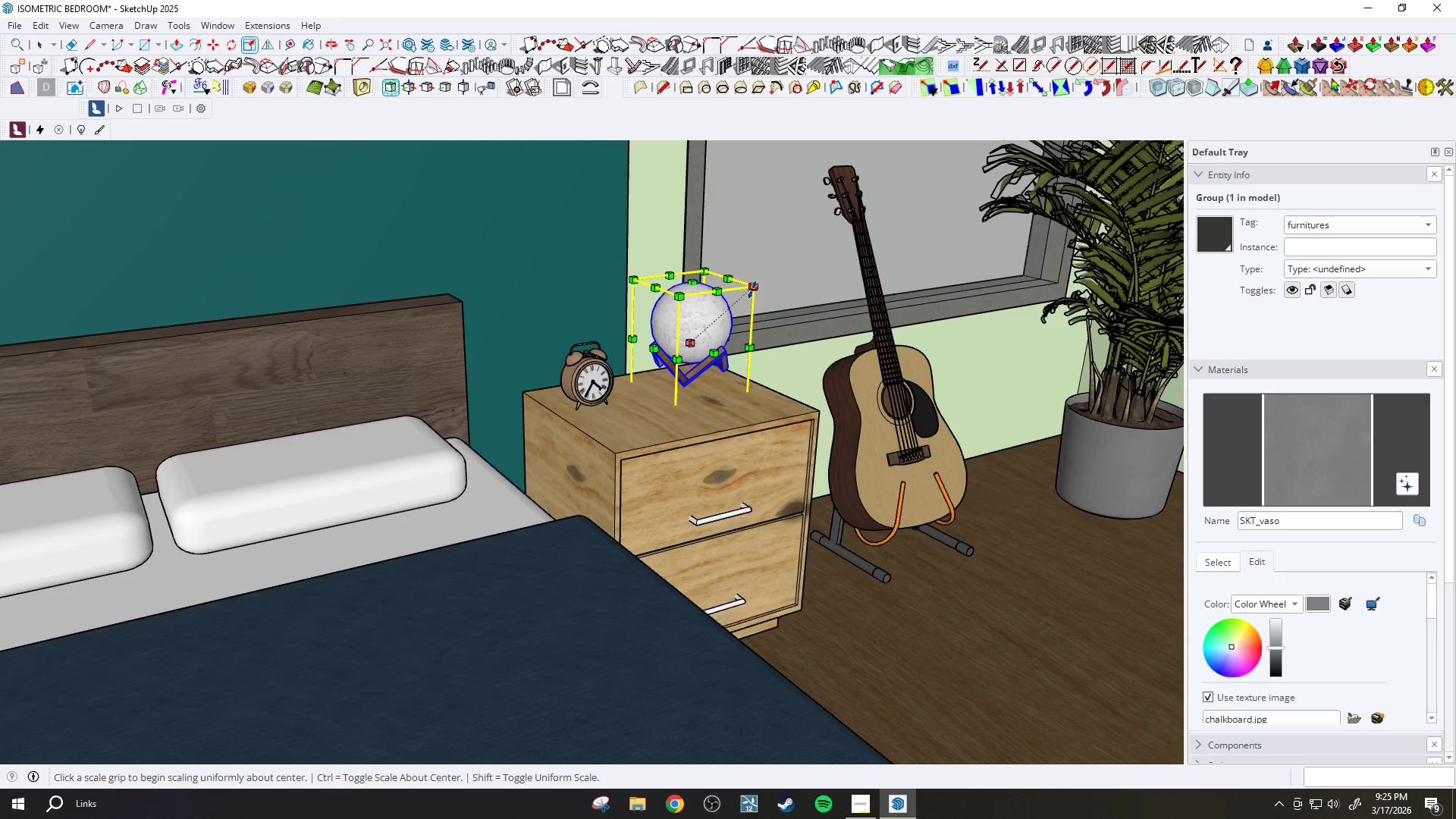 
left_click([752, 290])
 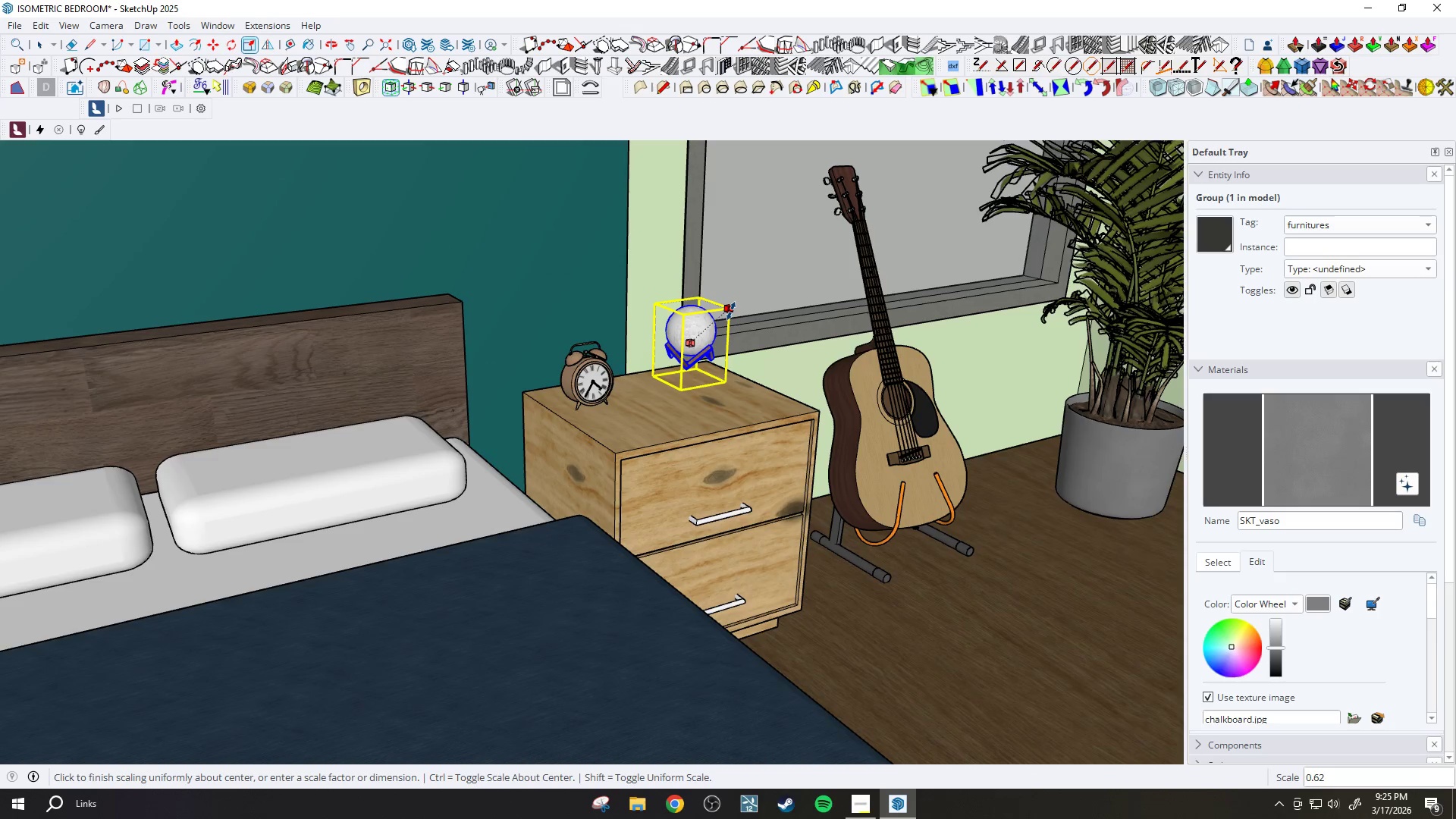 
key(Escape)
 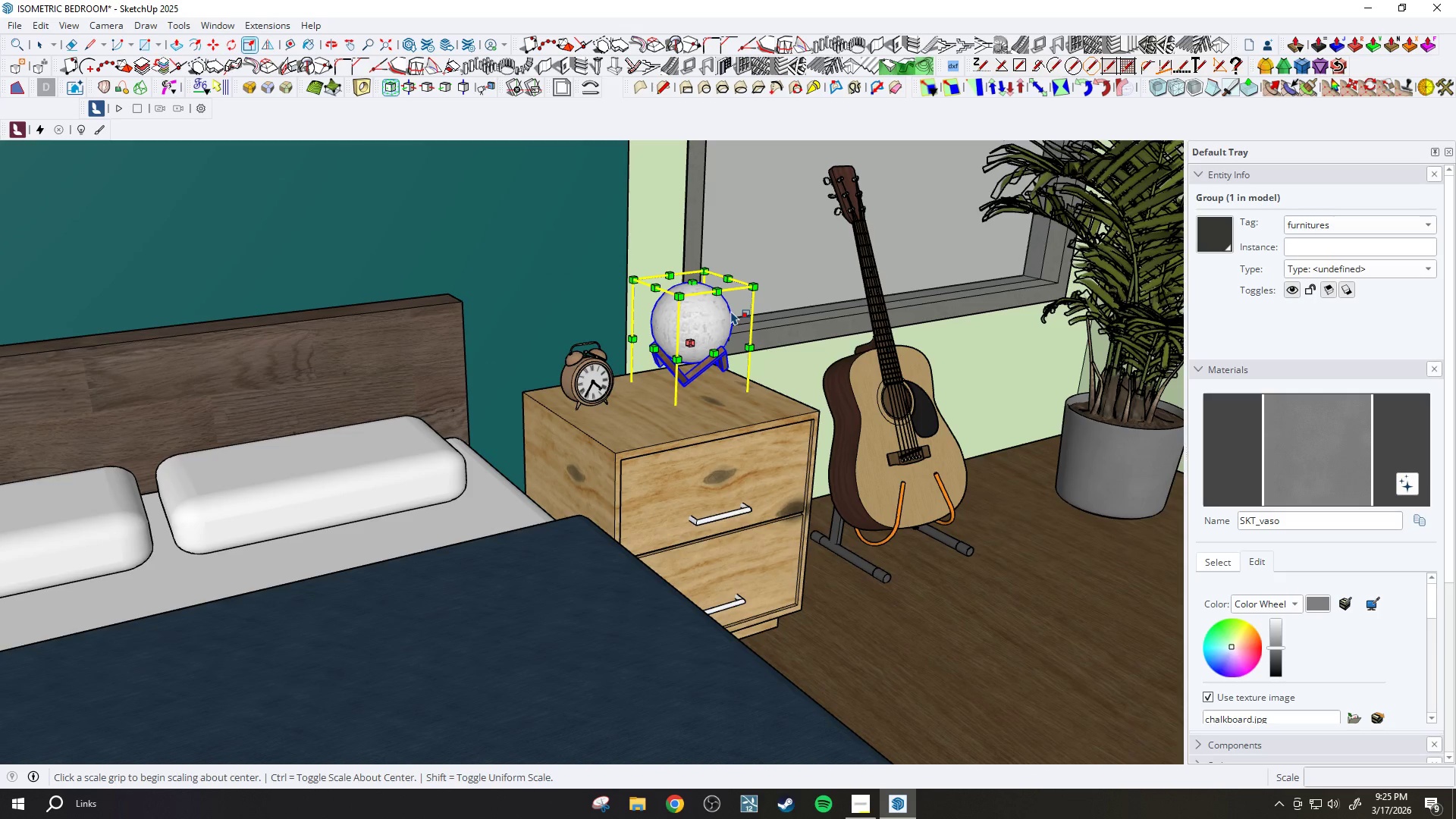 
key(Control+Z)
 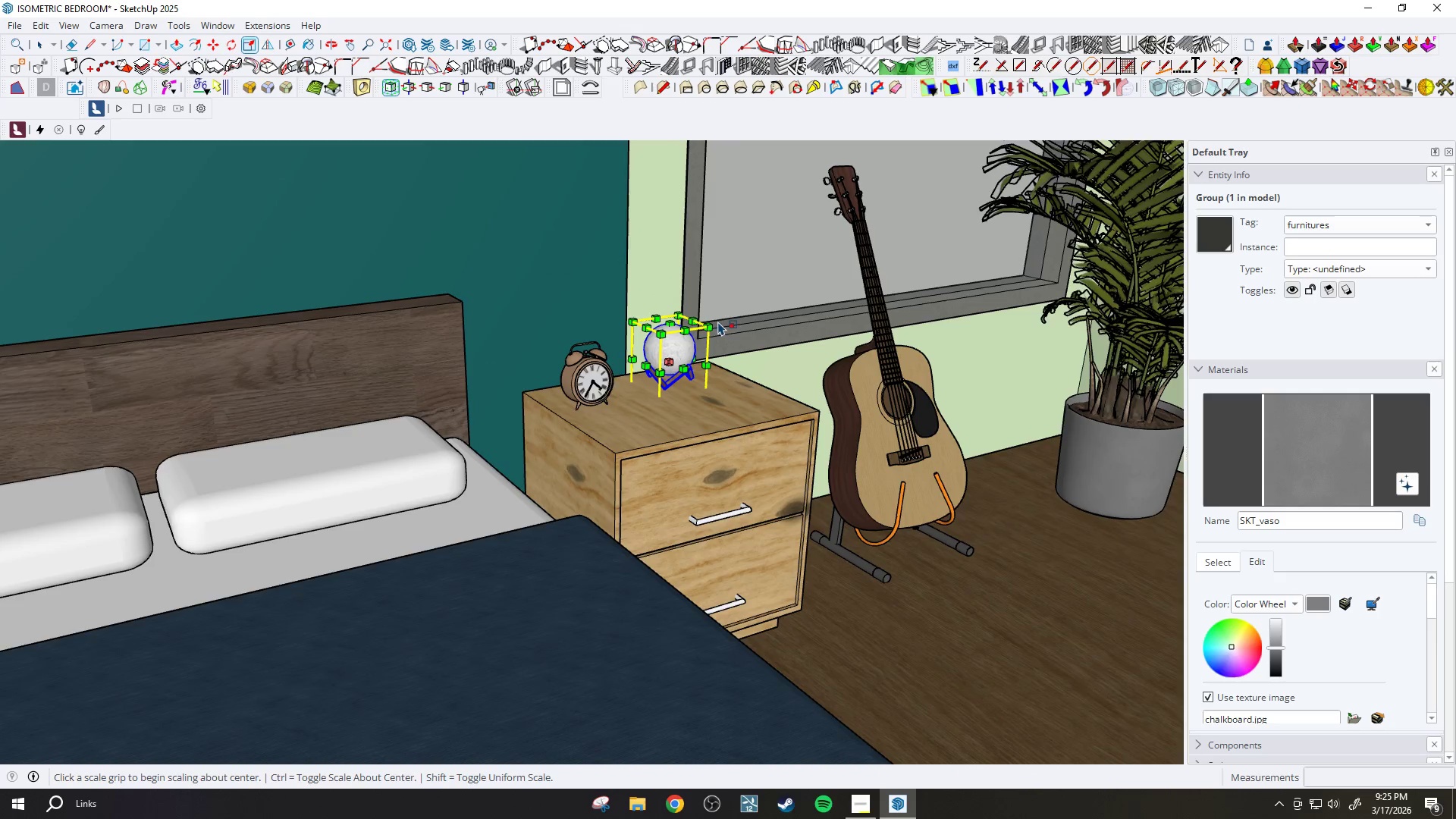 
left_click([706, 326])
 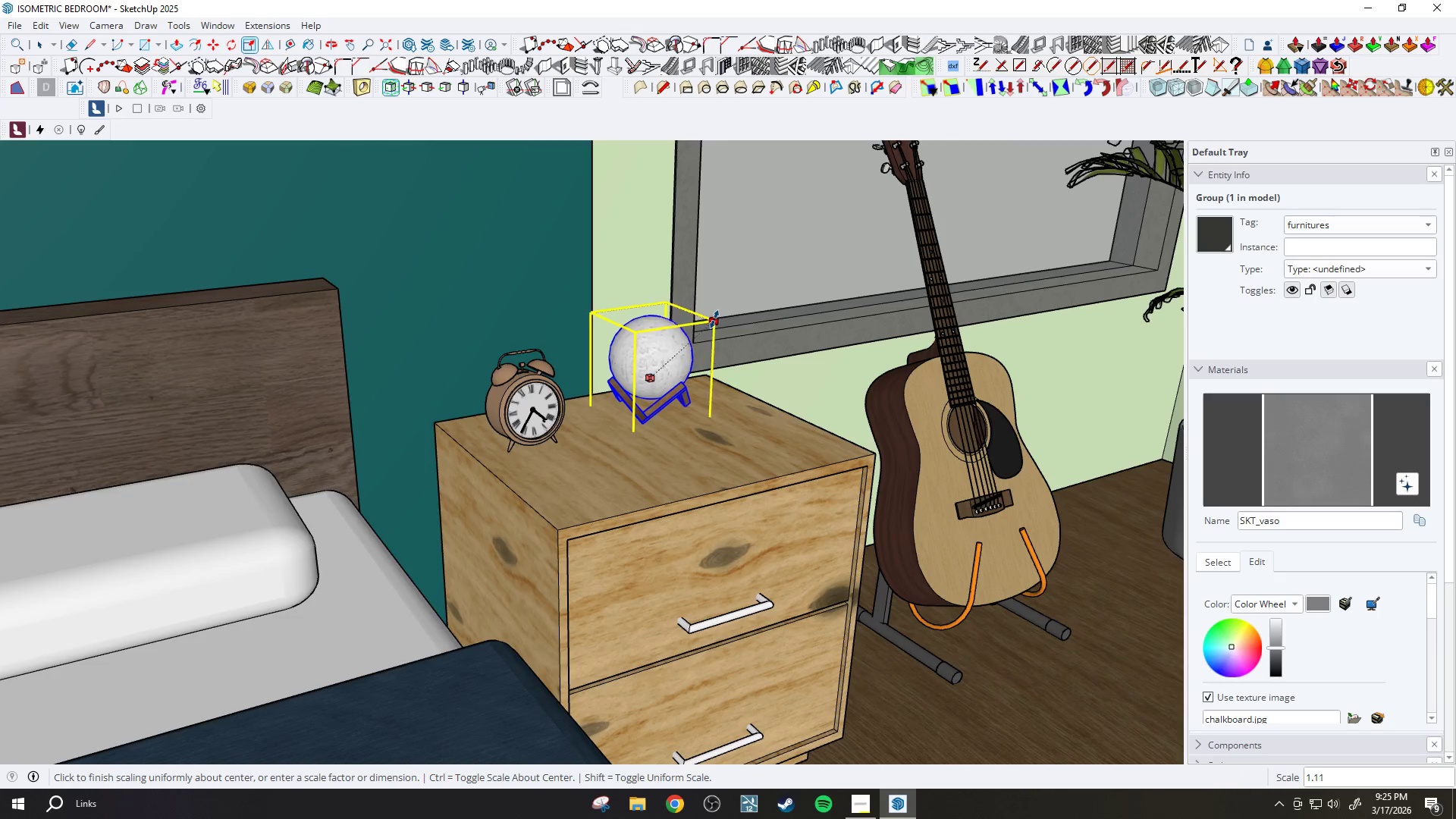 
scroll: coordinate [706, 329], scroll_direction: up, amount: 3.0
 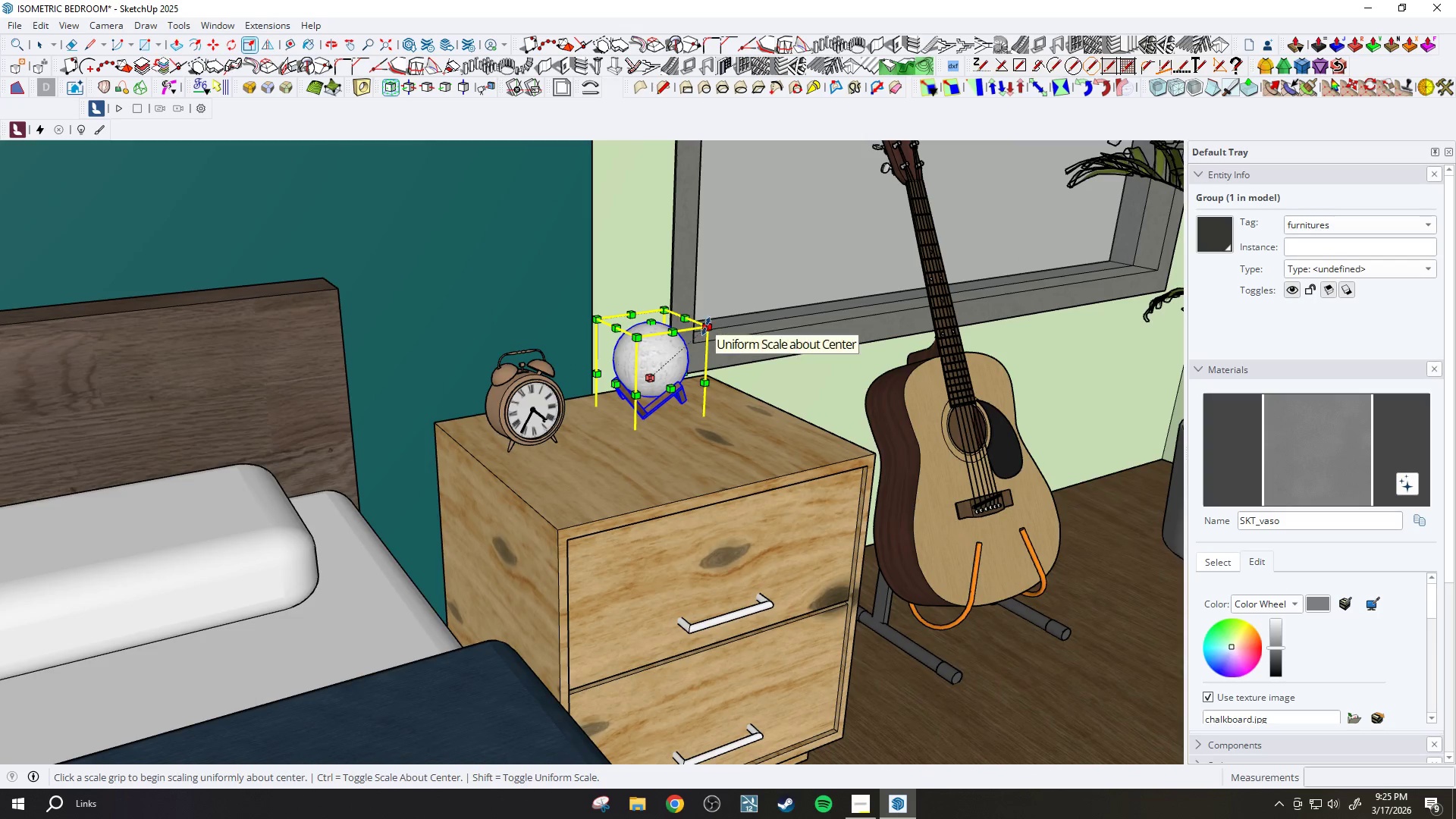 
left_click([717, 317])
 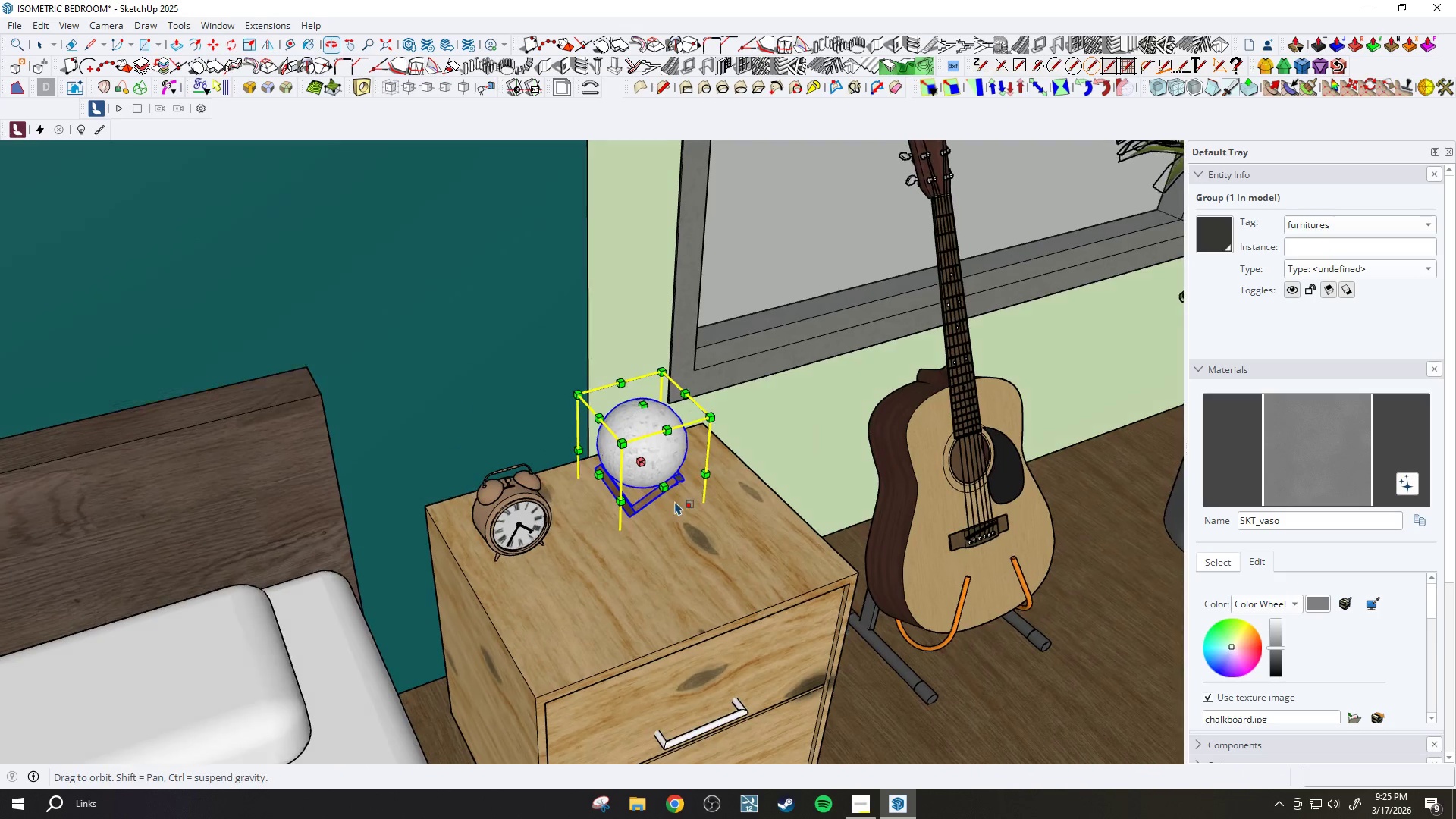 
scroll: coordinate [673, 505], scroll_direction: up, amount: 1.0
 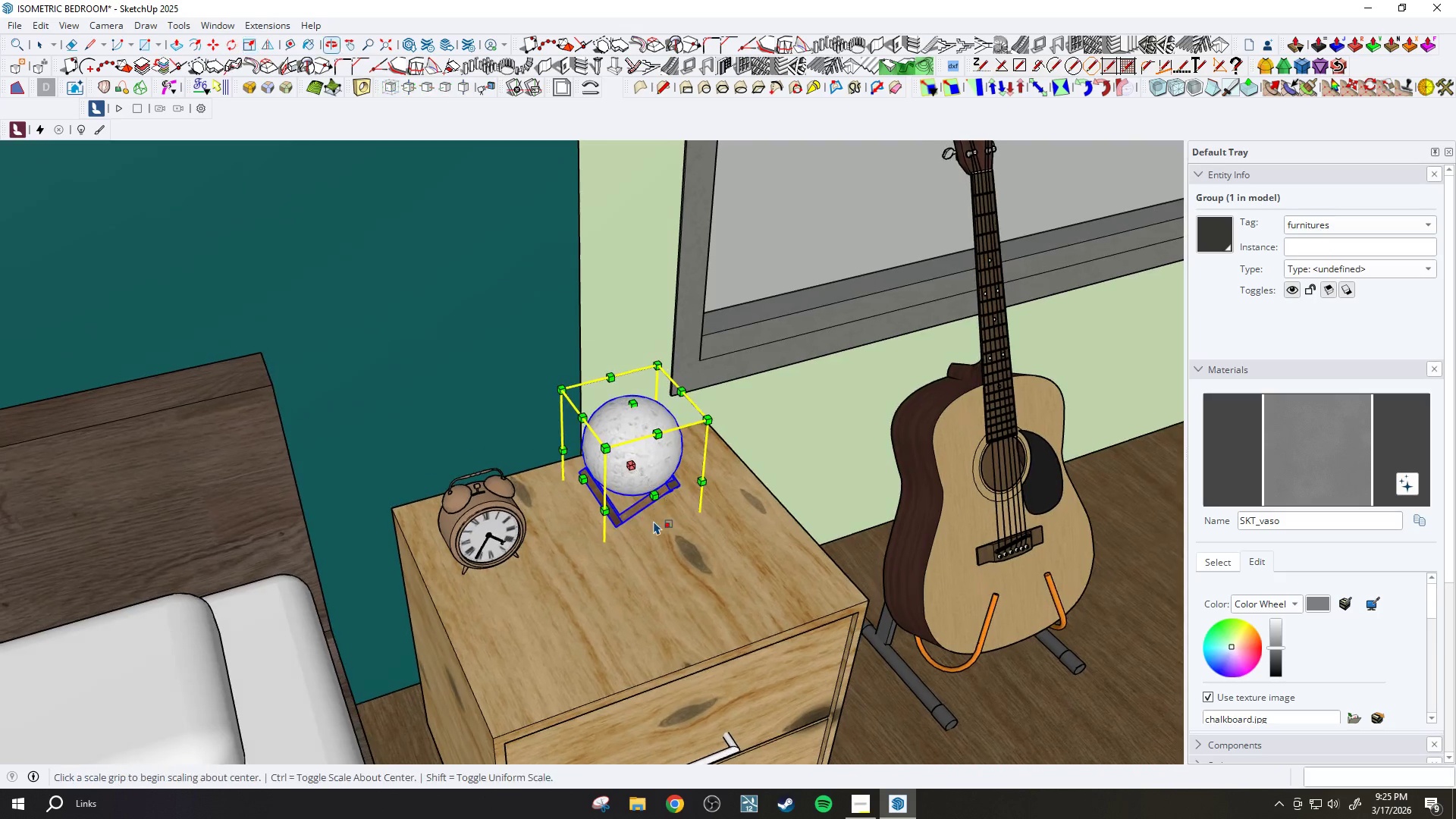 
key(M)
 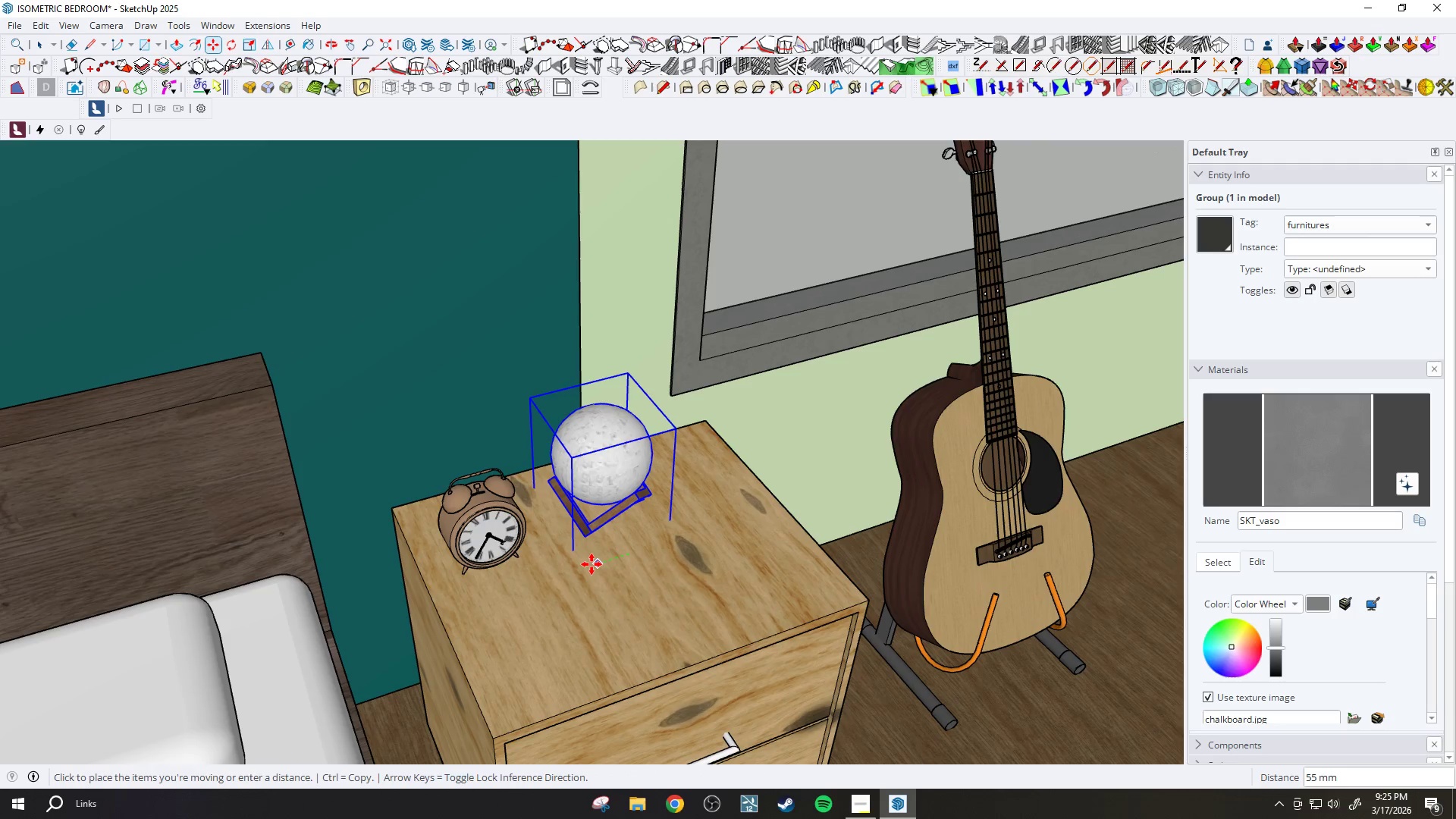 
left_click([592, 564])
 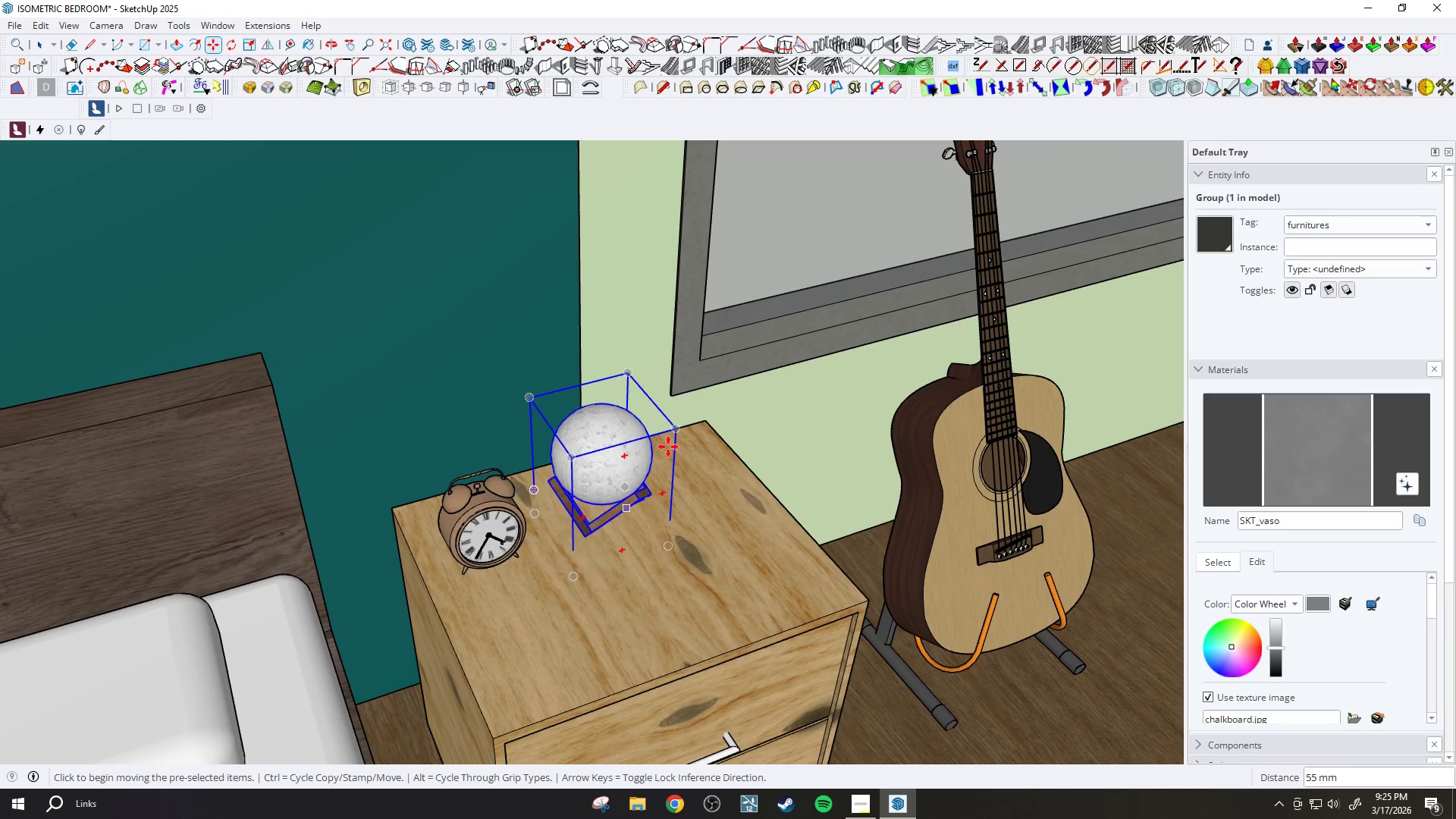 
scroll: coordinate [677, 430], scroll_direction: down, amount: 9.0
 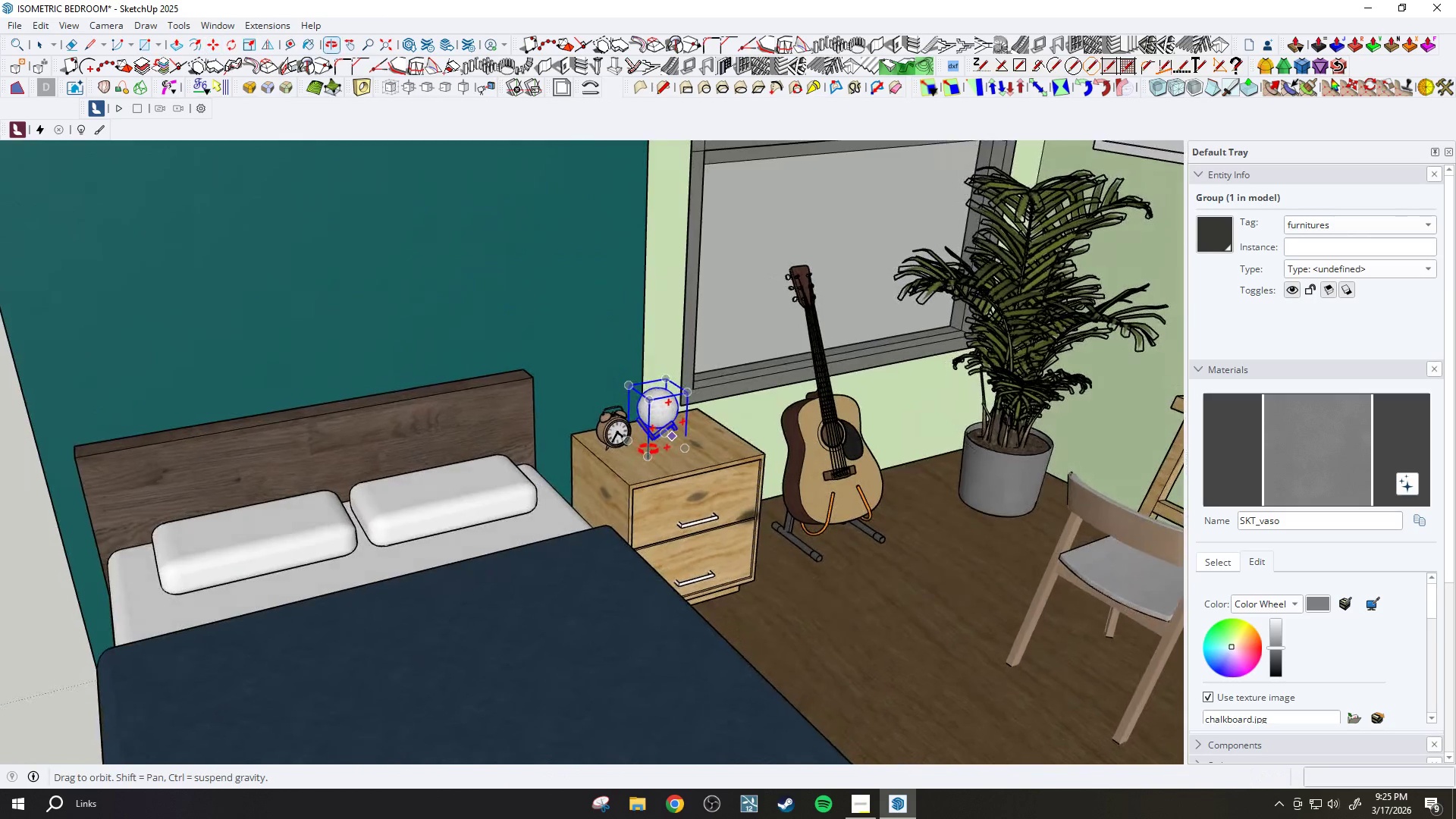 
scroll: coordinate [689, 468], scroll_direction: up, amount: 3.0
 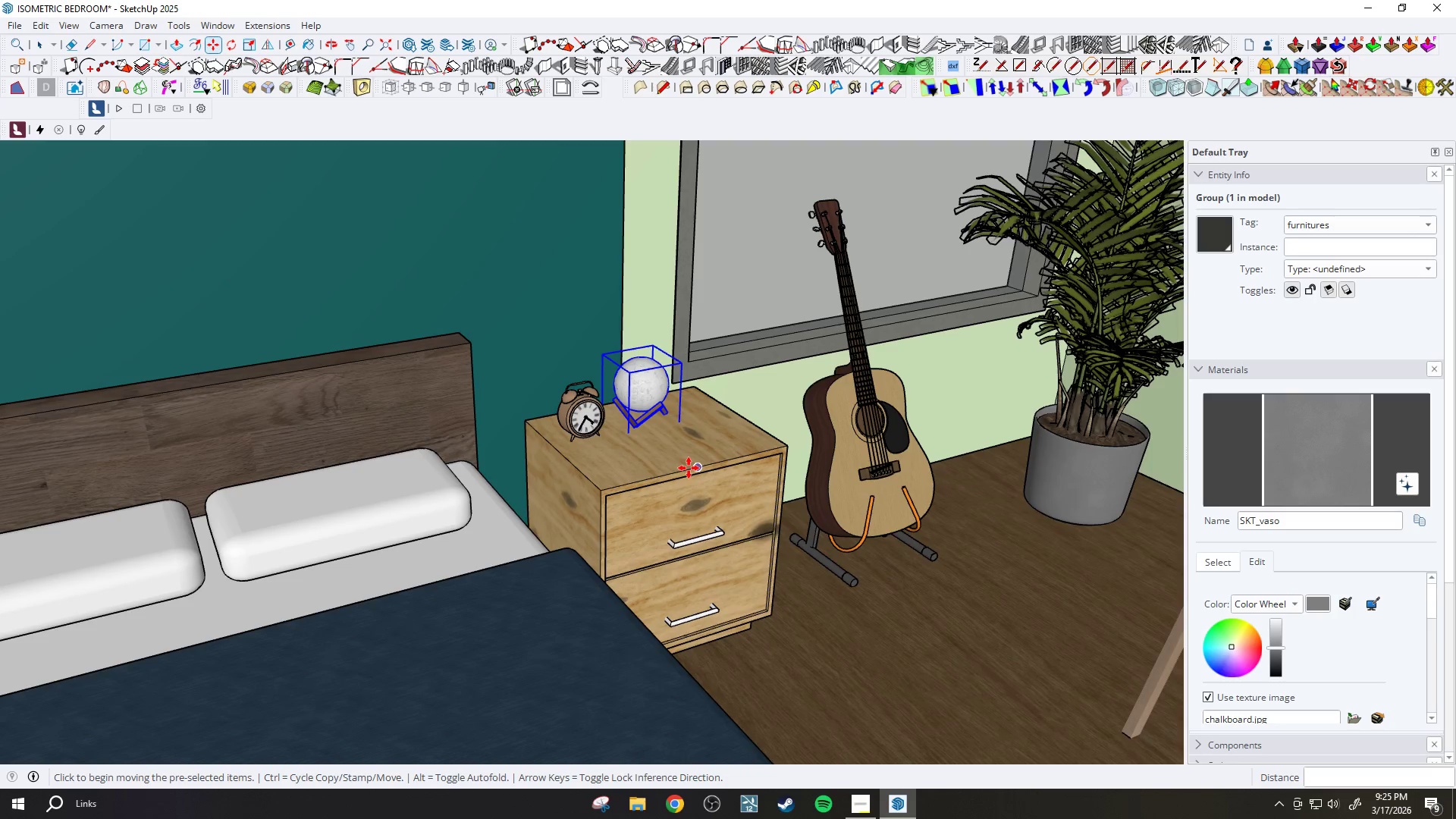 
wait(25.58)
 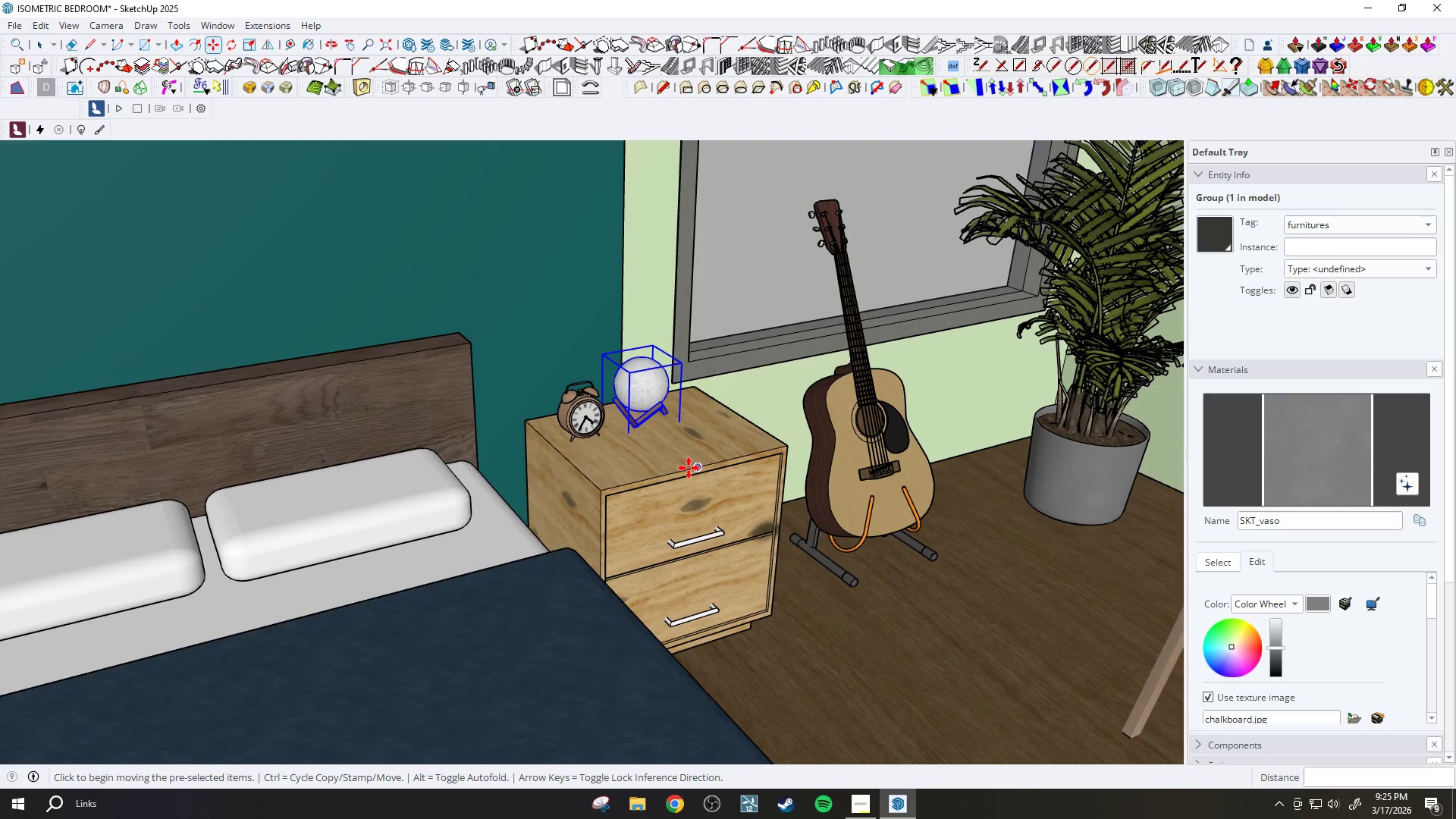 
scroll: coordinate [589, 505], scroll_direction: down, amount: 15.0
 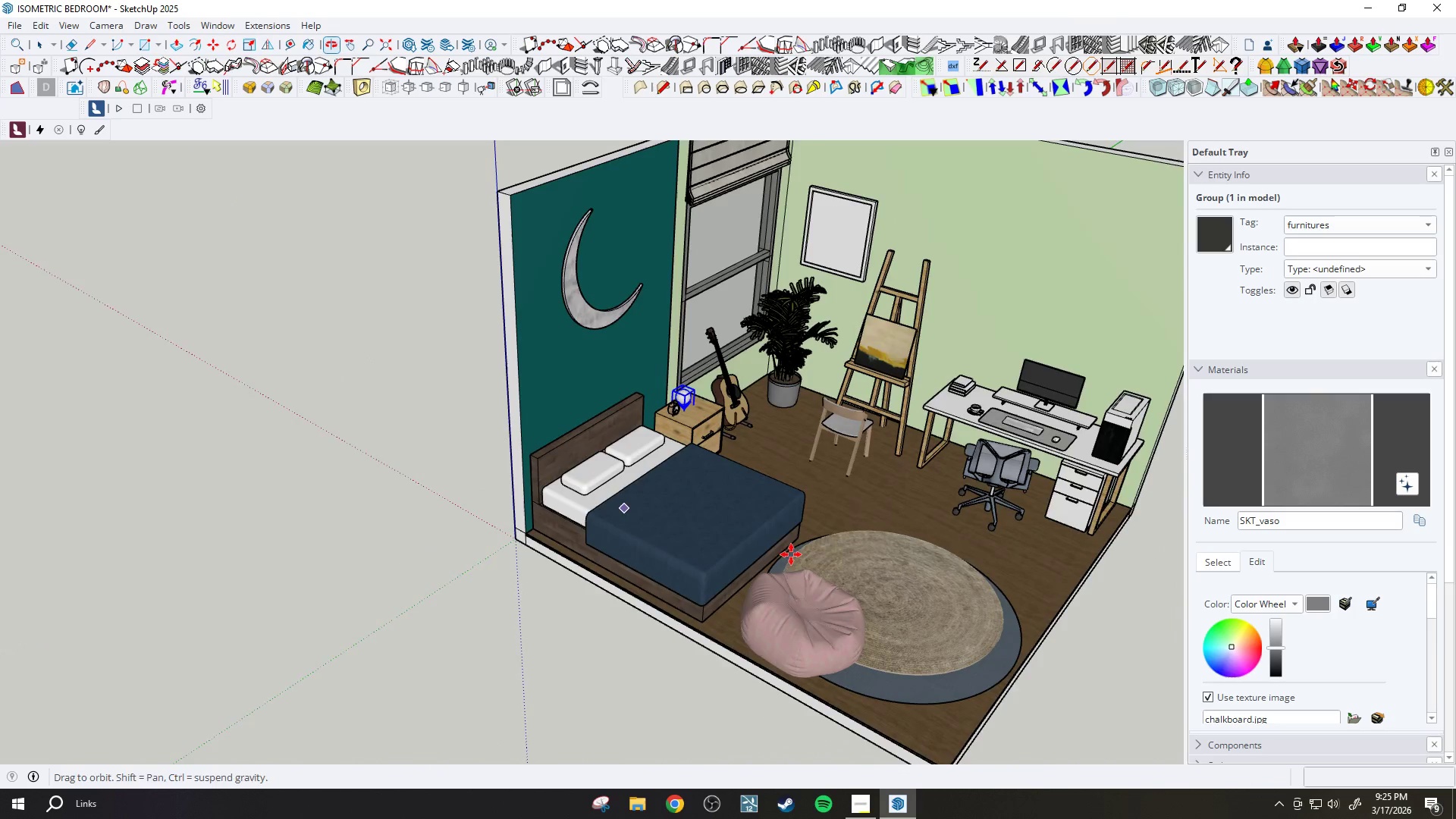 
scroll: coordinate [978, 358], scroll_direction: up, amount: 17.0
 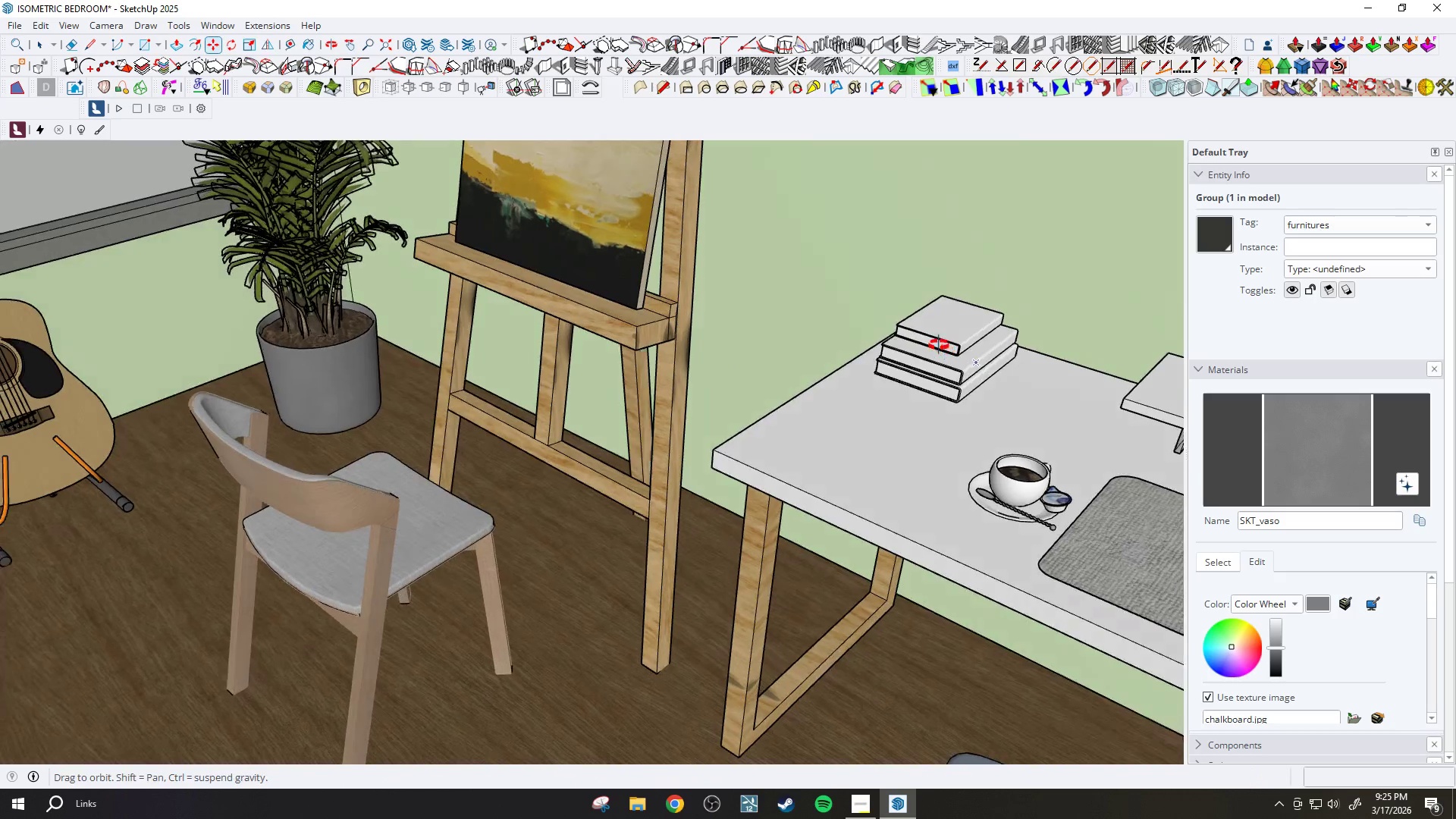 
key(Space)
 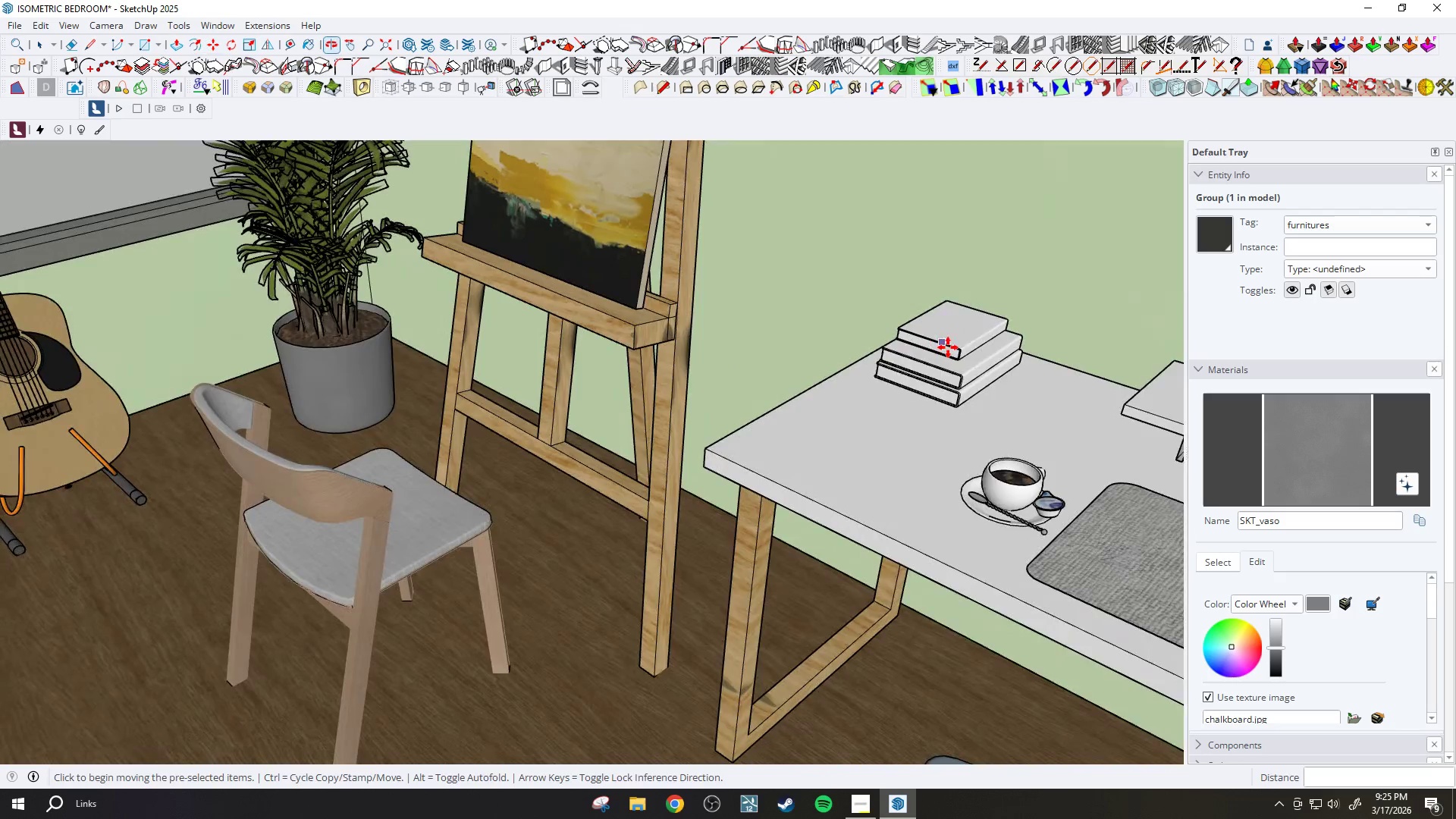 
scroll: coordinate [1010, 398], scroll_direction: up, amount: 7.0
 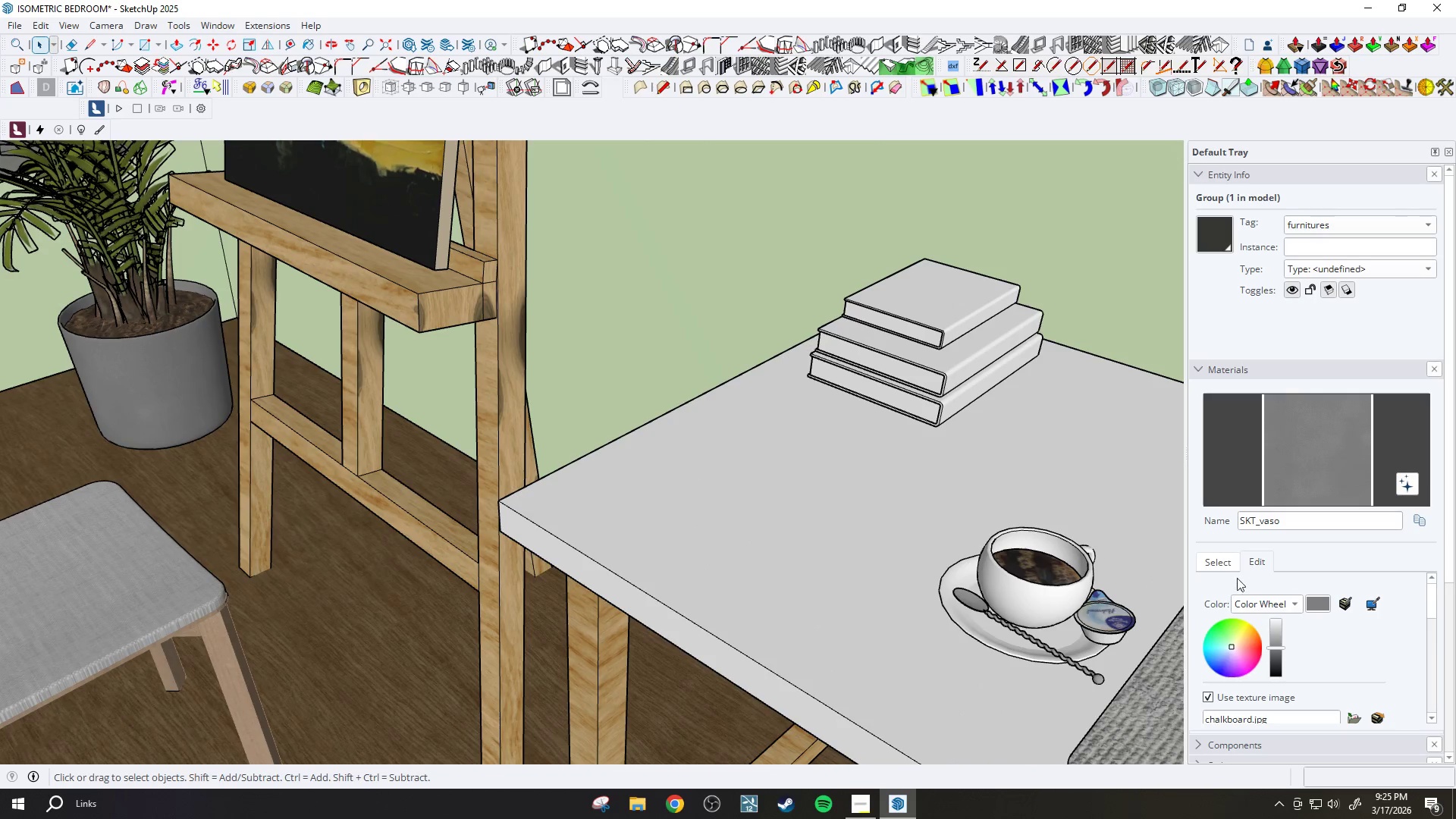 
double_click([1219, 564])
 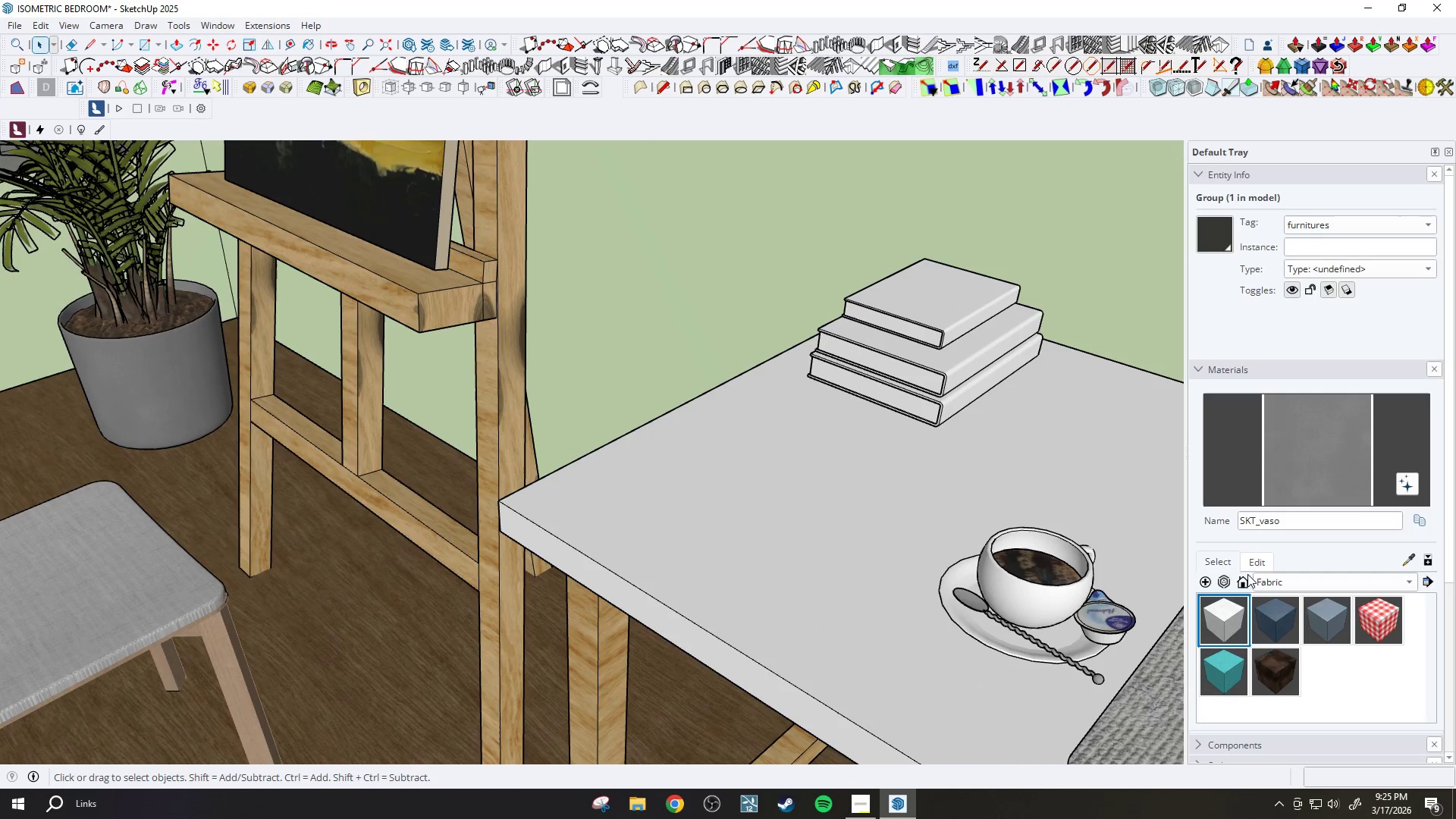 
left_click_drag(start_coordinate=[1259, 576], to_coordinate=[1263, 577])
 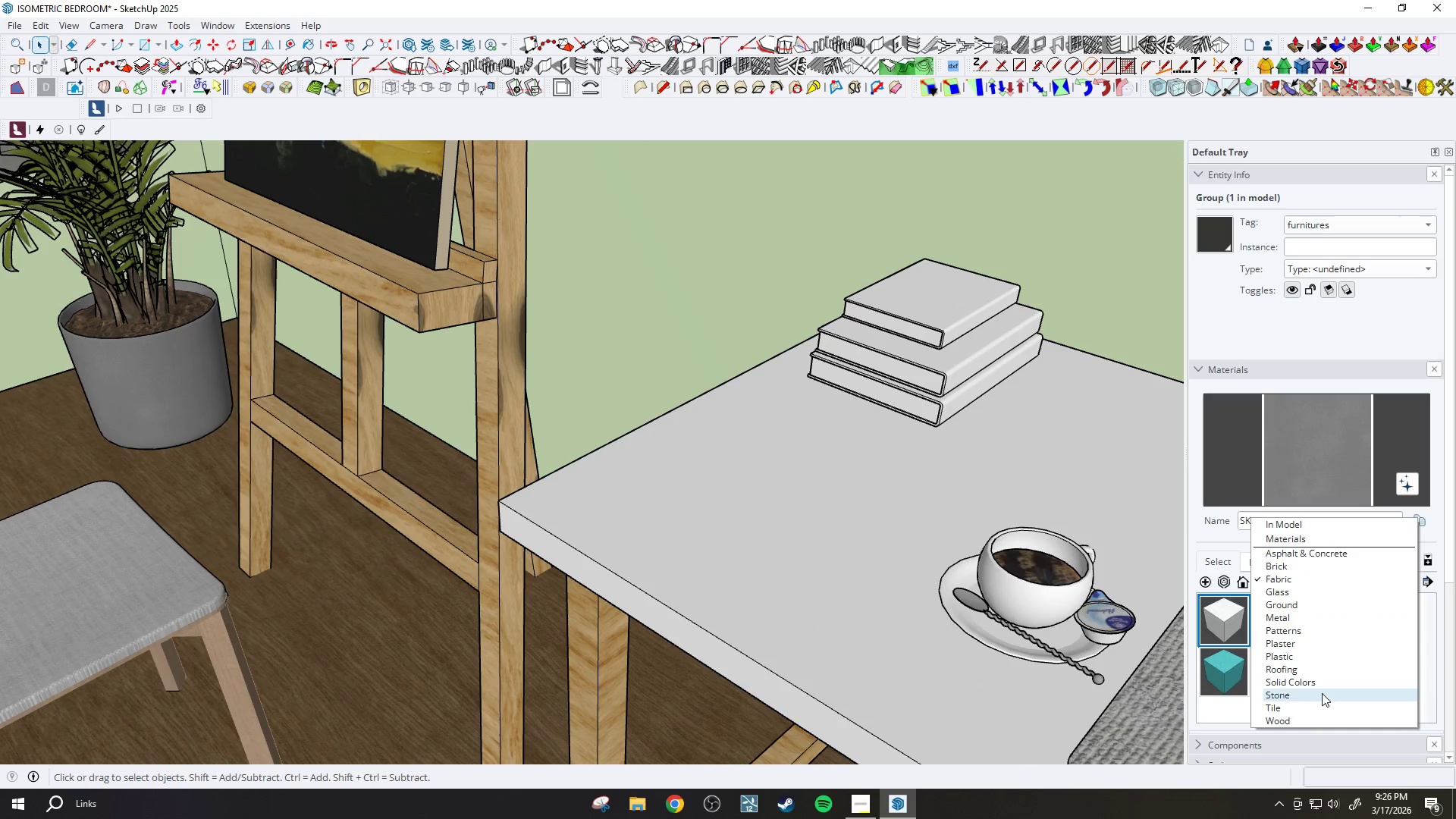 
left_click([1318, 679])
 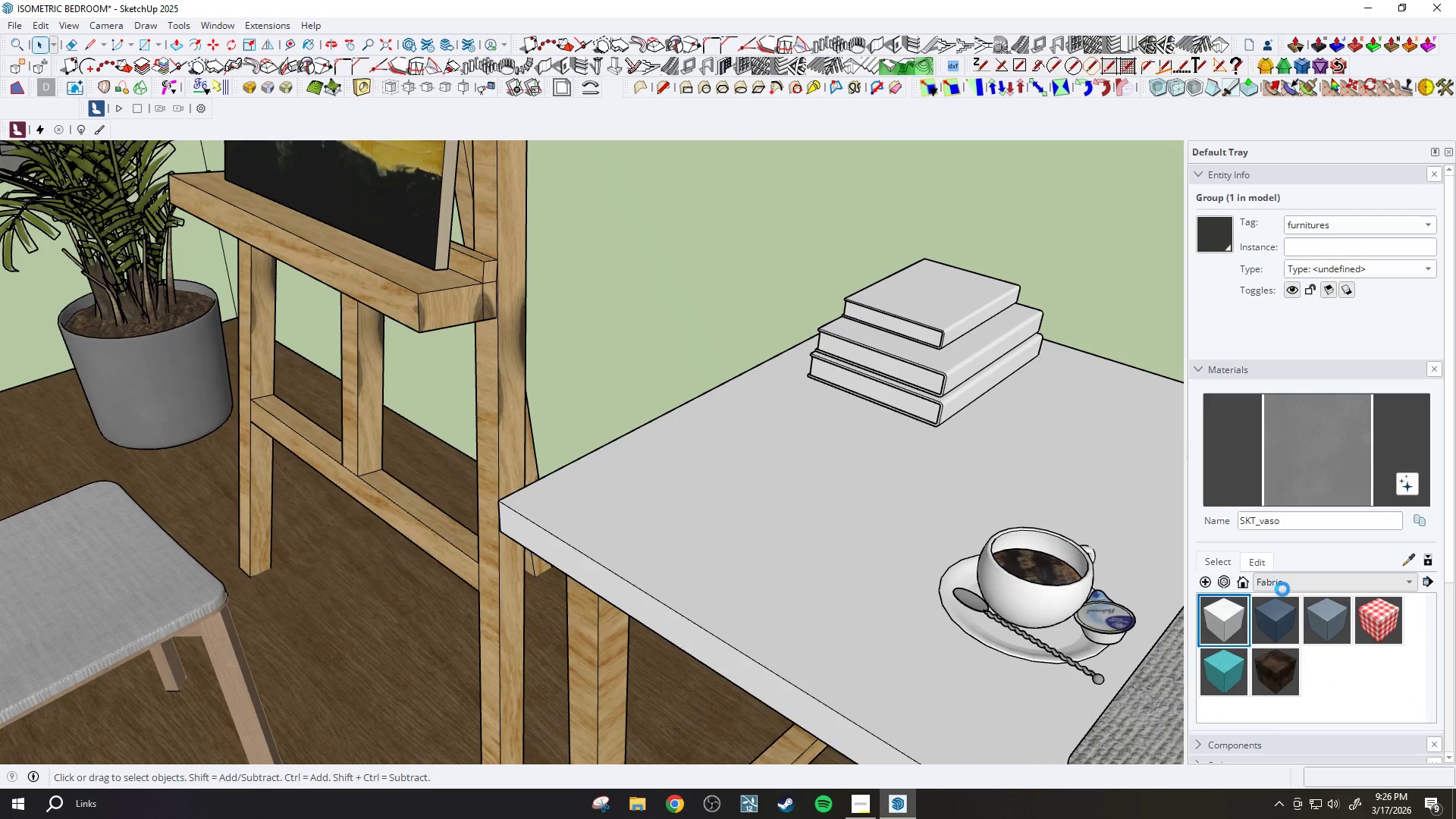 
mouse_move([1235, 576])
 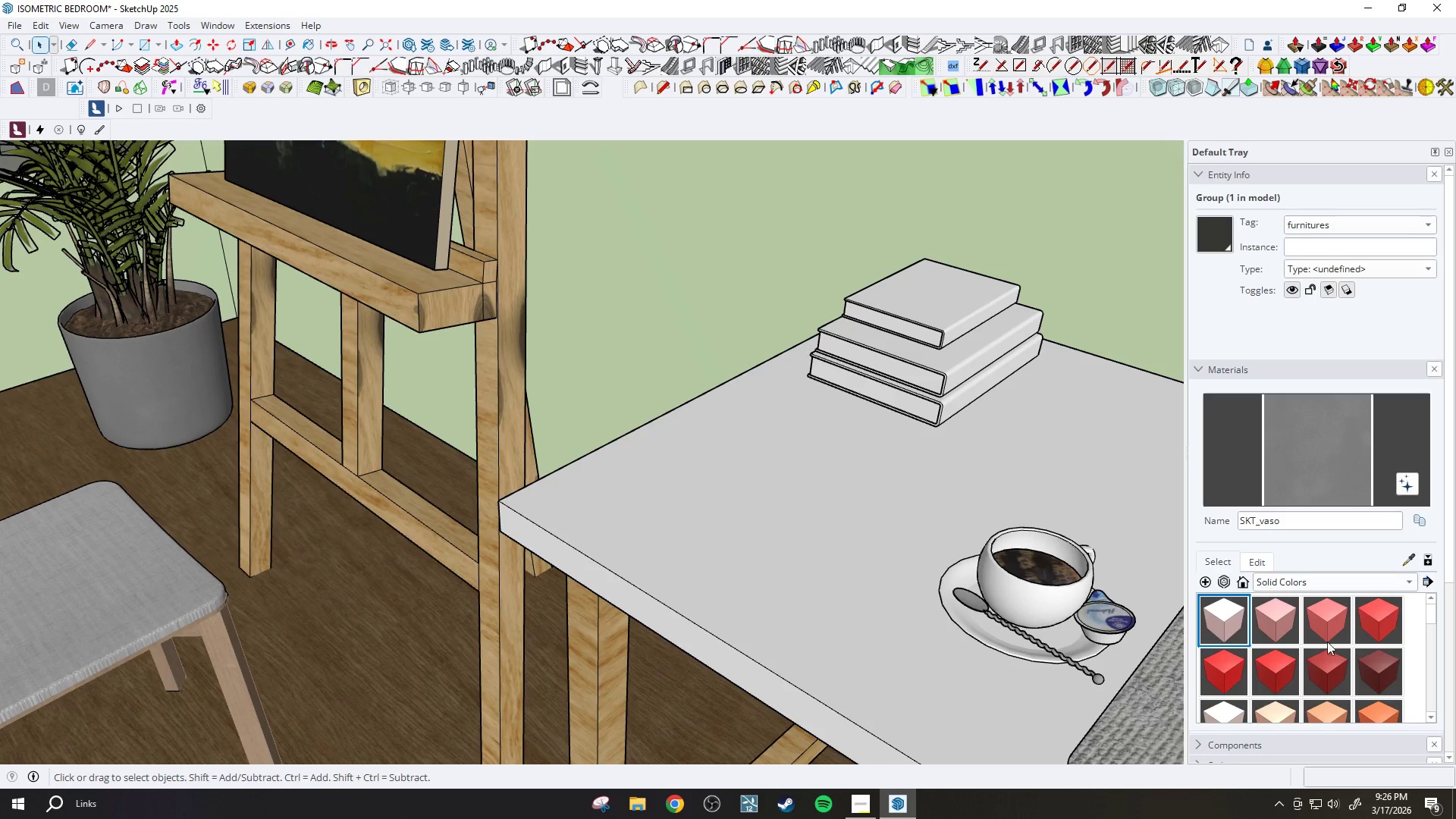 
scroll: coordinate [1331, 645], scroll_direction: down, amount: 15.0
 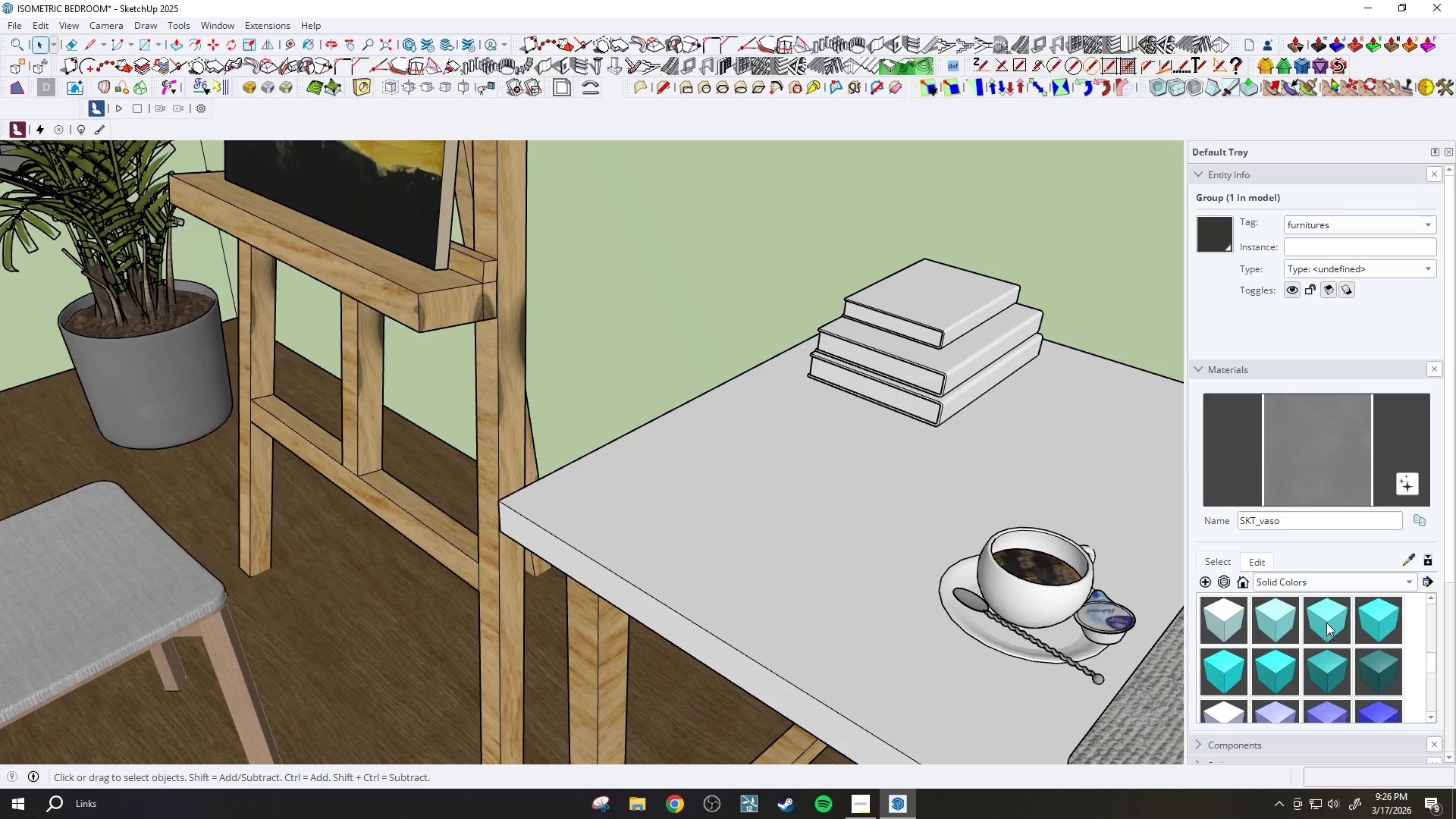 
left_click([1282, 619])
 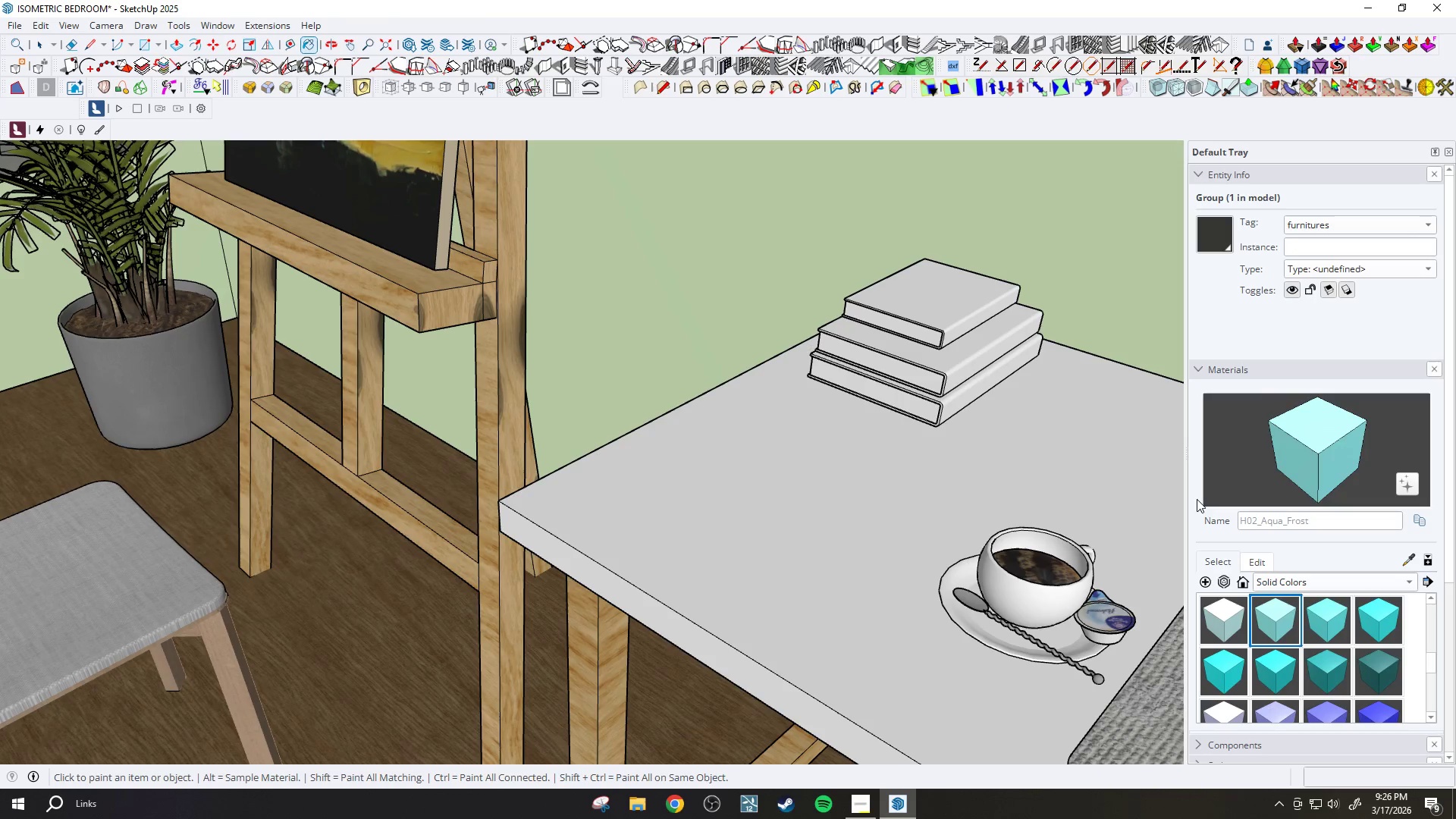 
key(Space)
 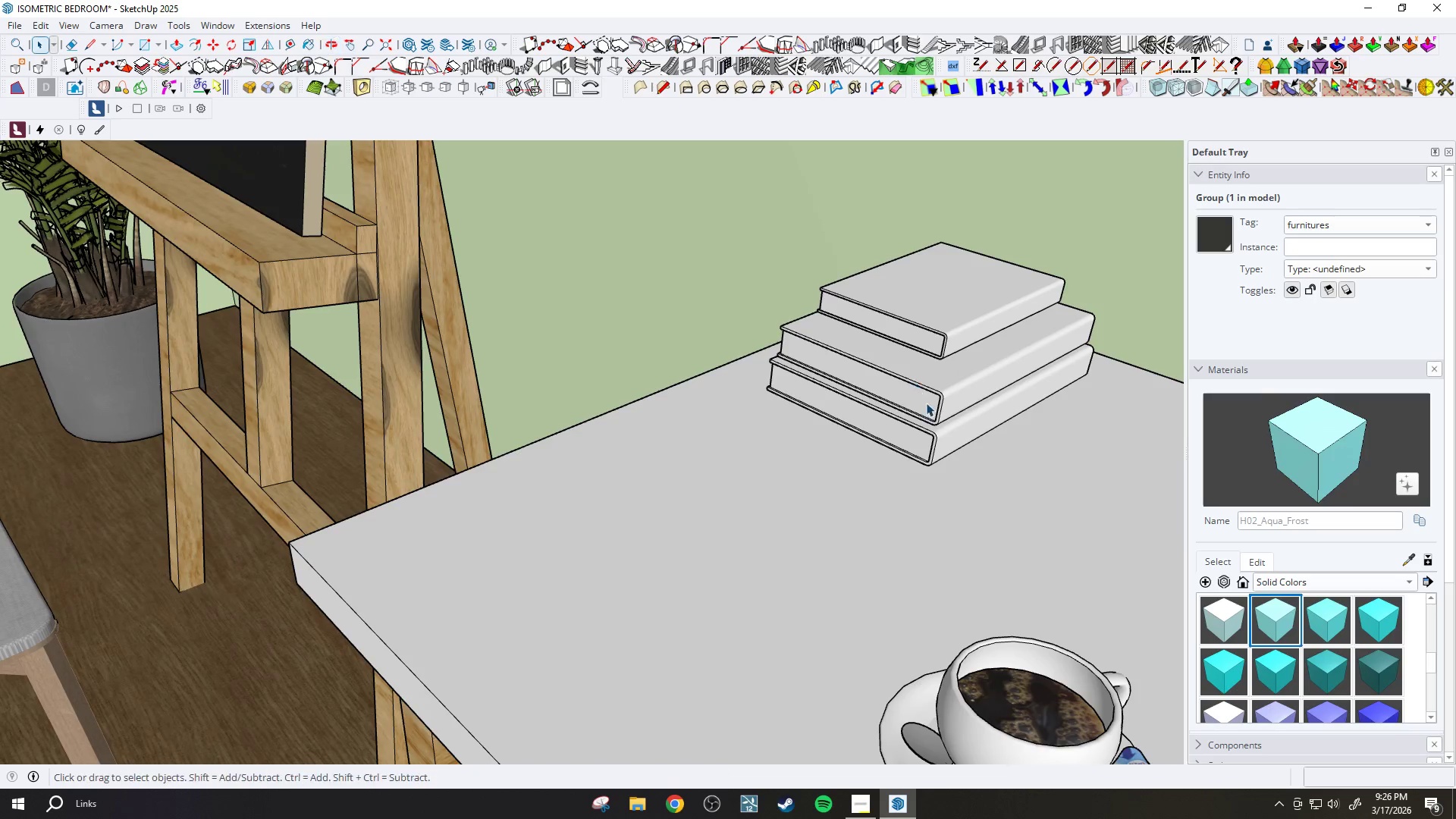 
scroll: coordinate [941, 356], scroll_direction: up, amount: 3.0
 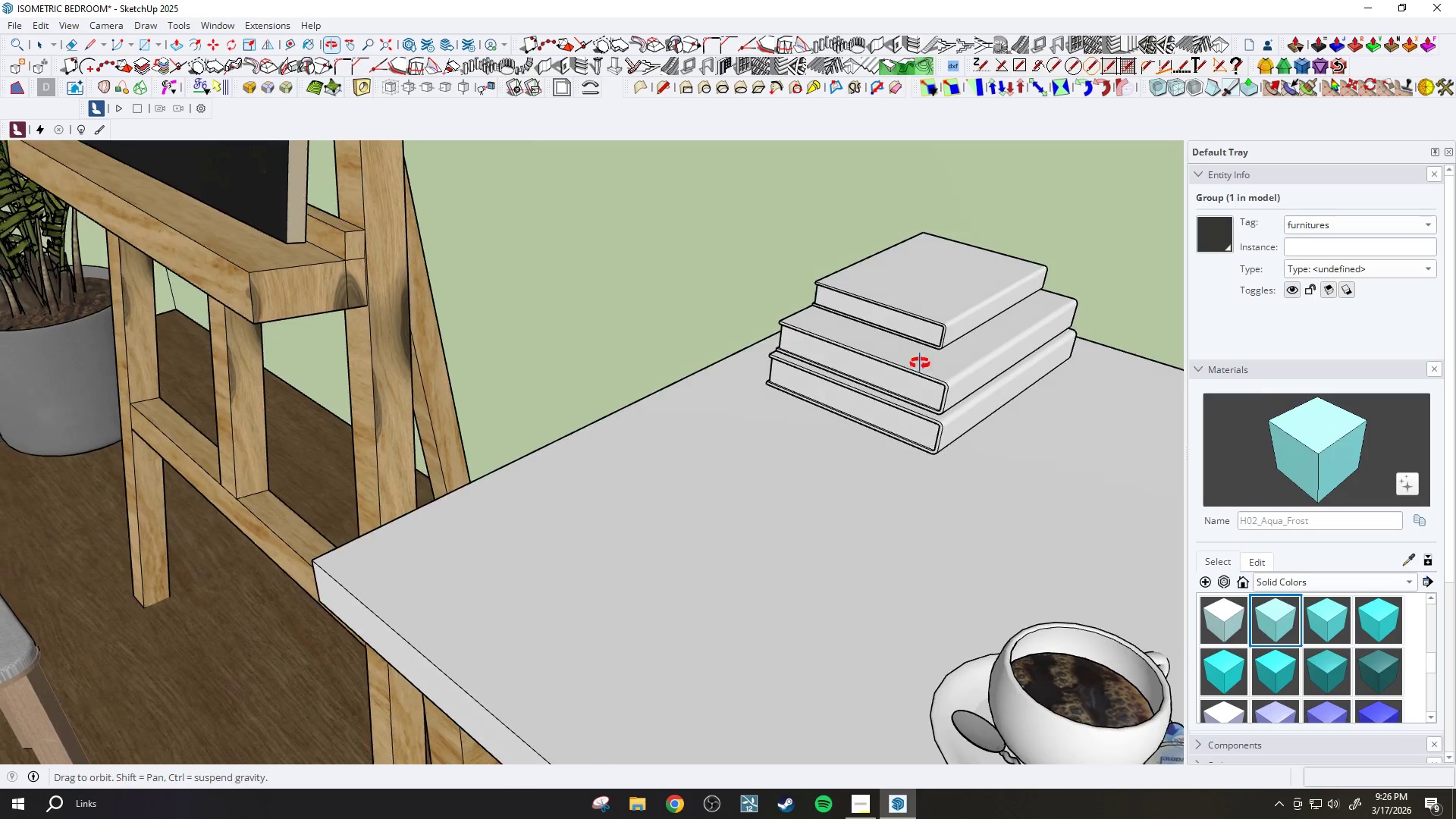 
double_click([952, 448])
 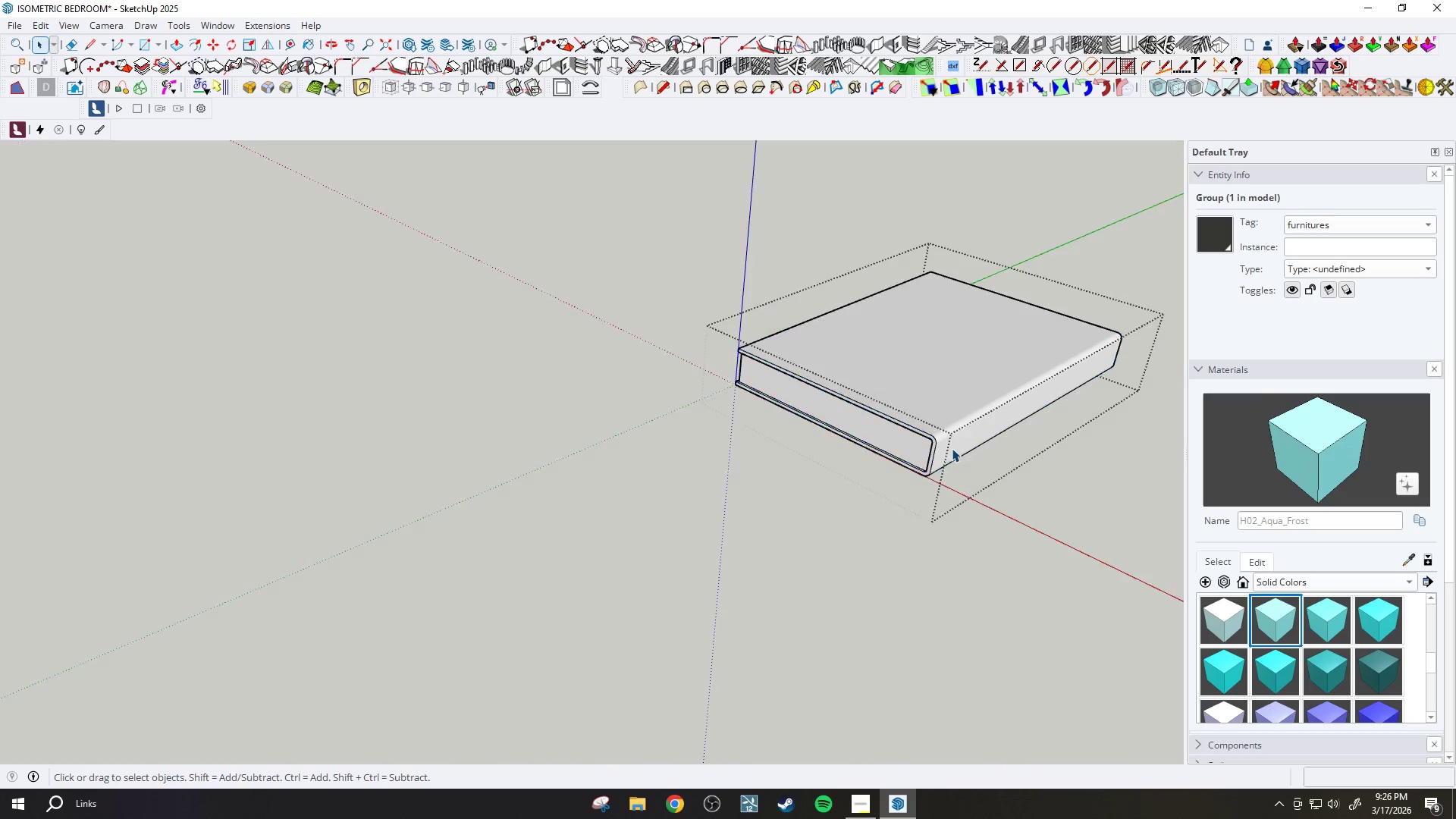 
scroll: coordinate [940, 417], scroll_direction: up, amount: 2.0
 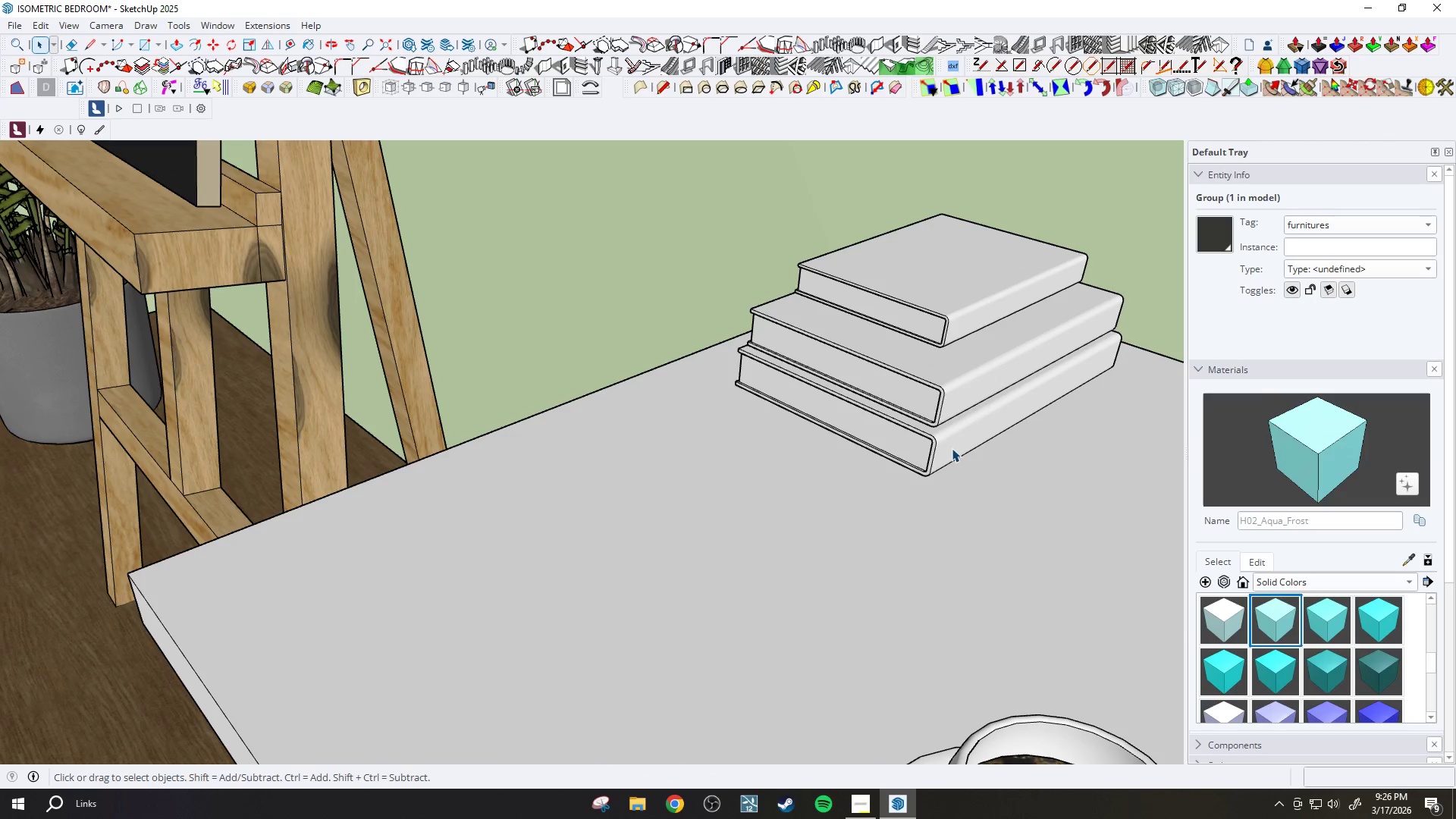 
triple_click([952, 448])
 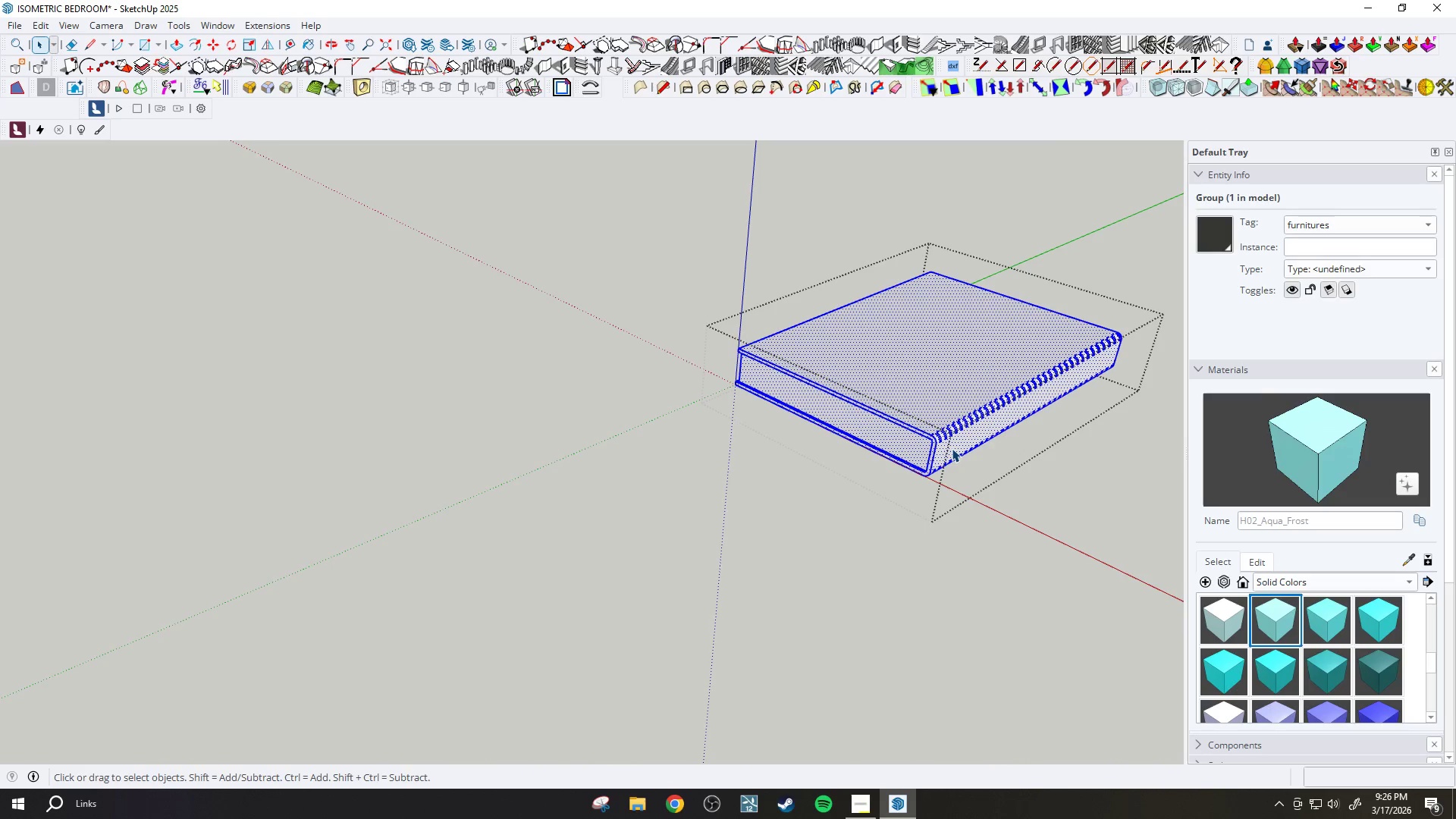 
left_click([948, 446])
 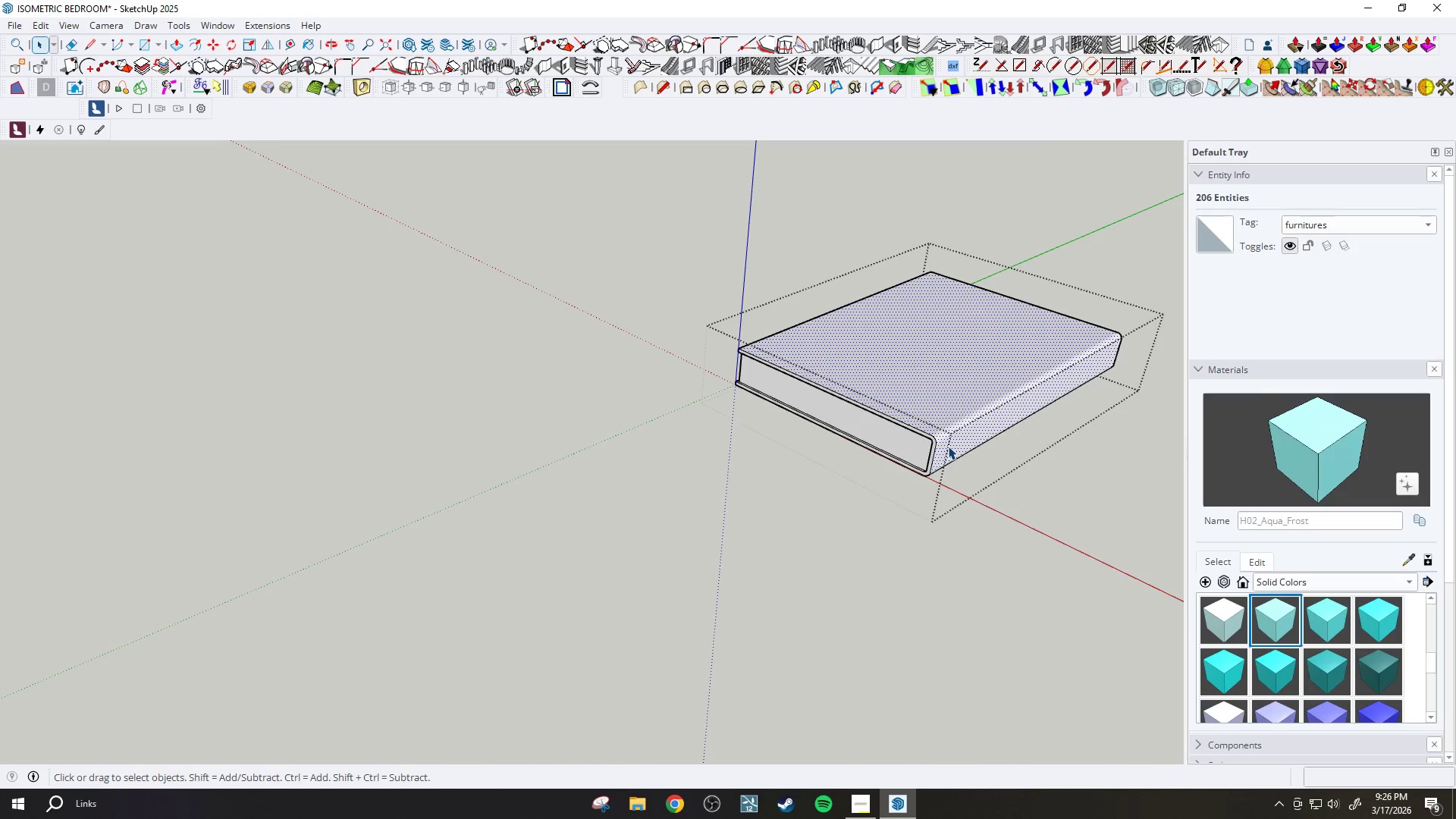 
scroll: coordinate [947, 442], scroll_direction: up, amount: 3.0
 